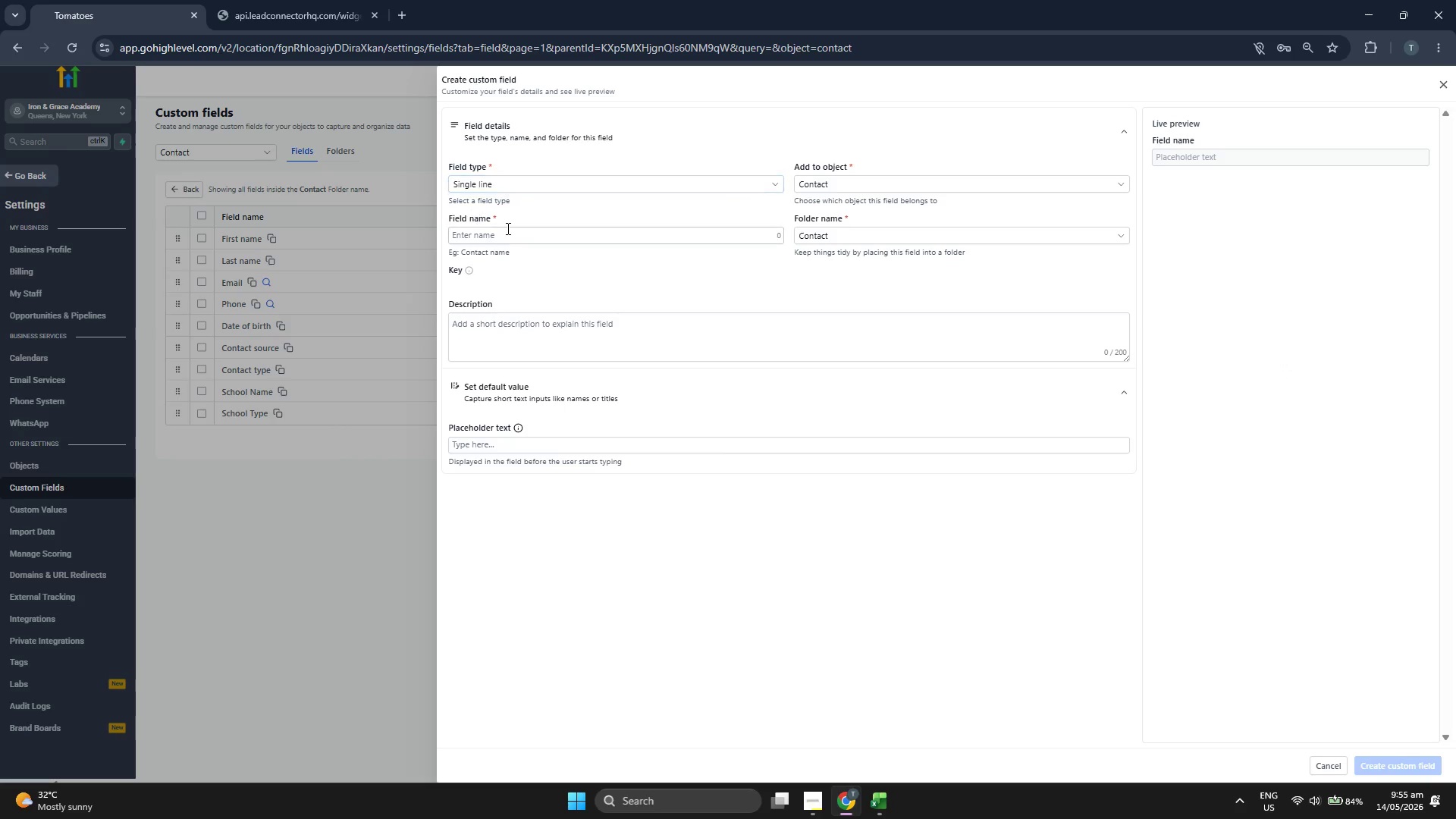 
key(Control+ControlLeft)
 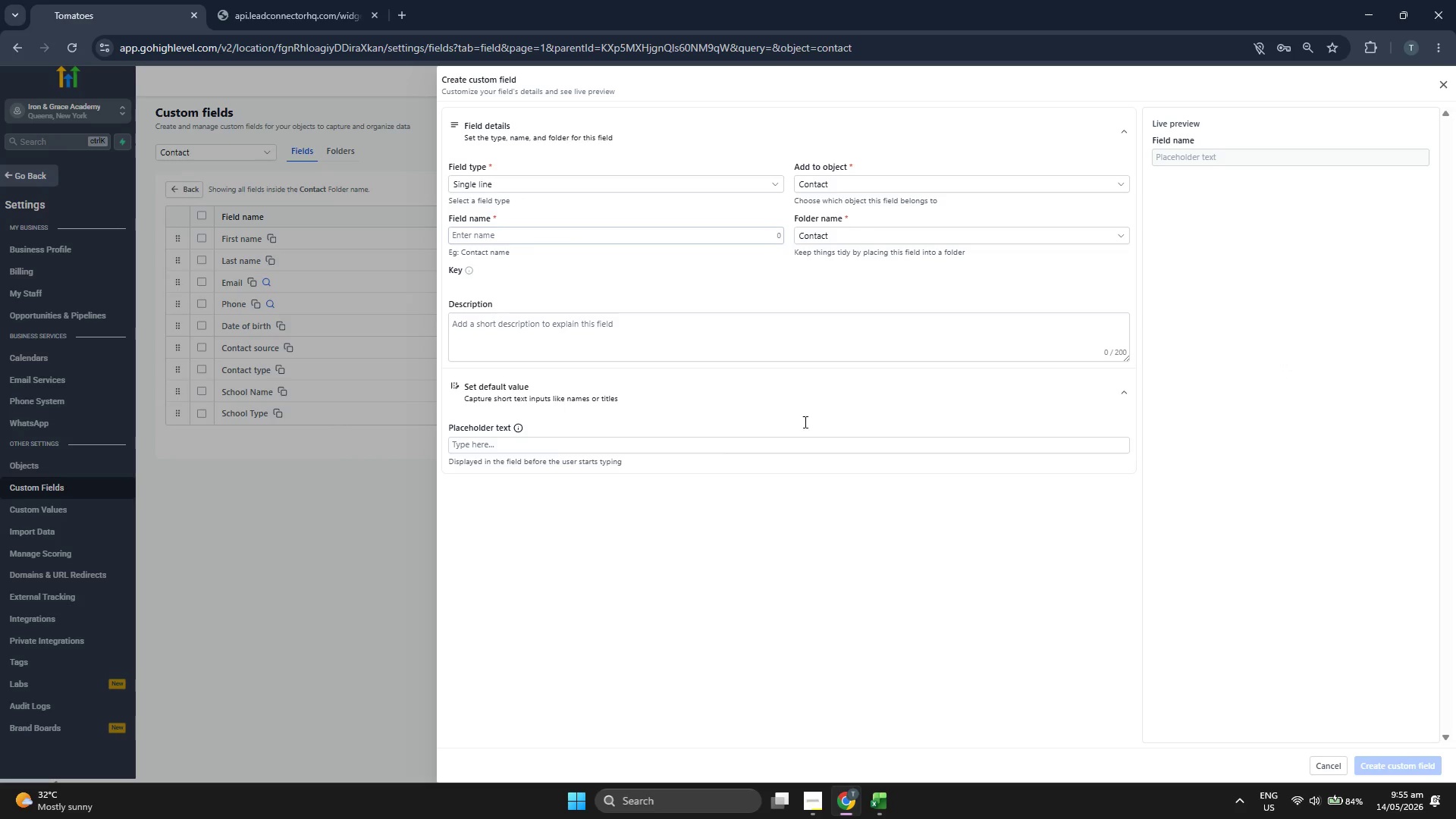 
key(Control+V)
 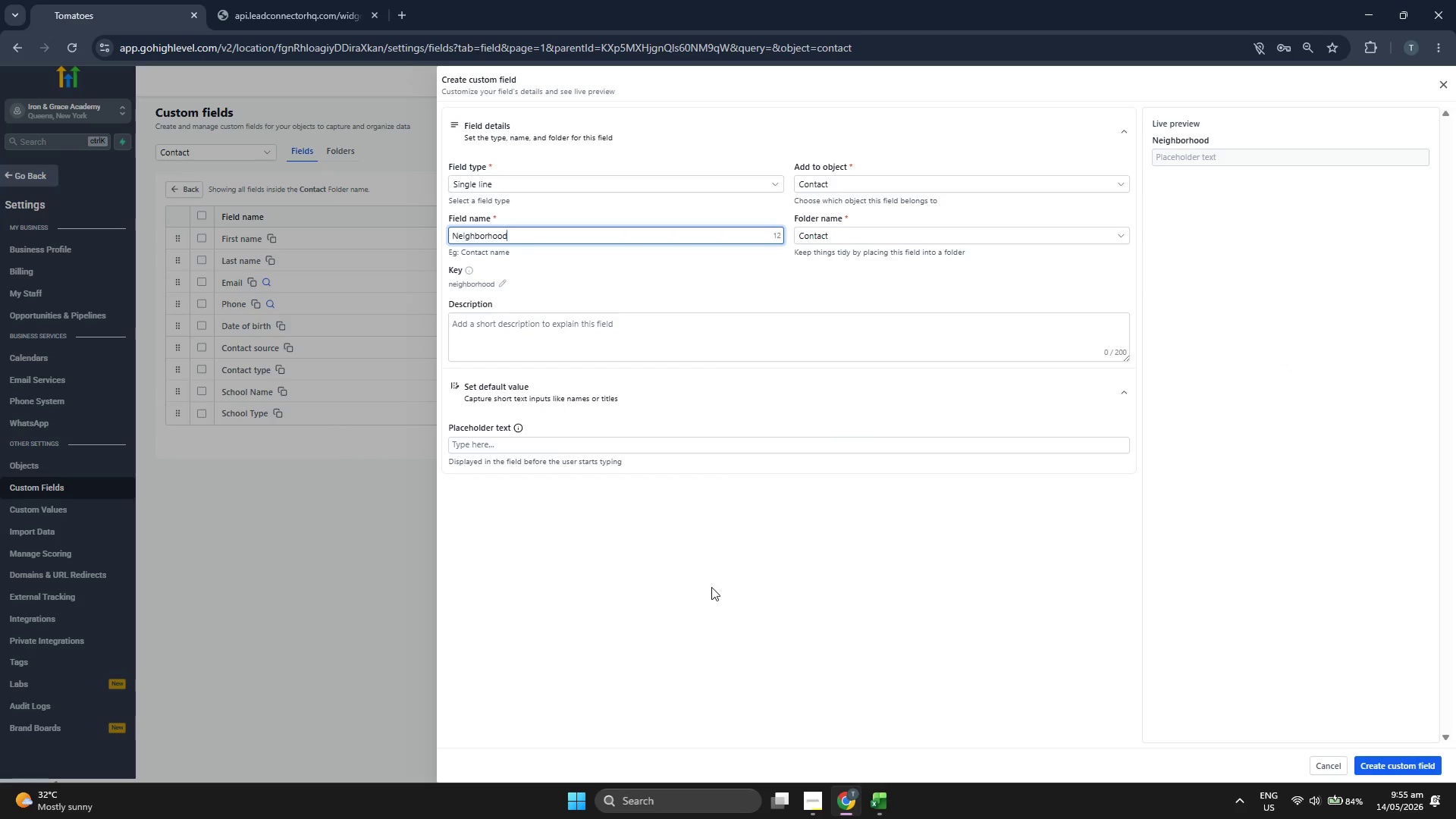 
left_click([723, 599])
 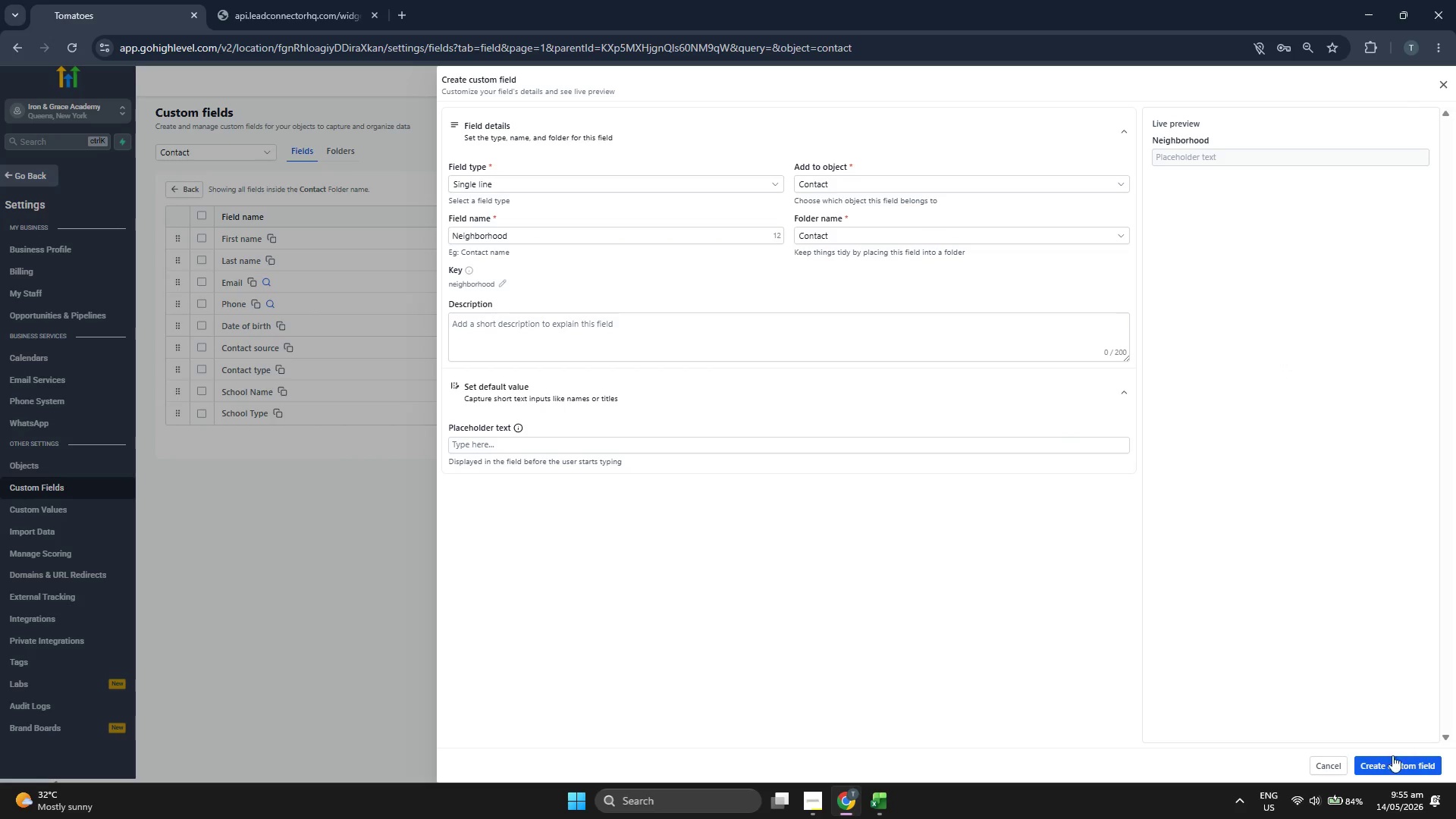 
left_click([1396, 759])
 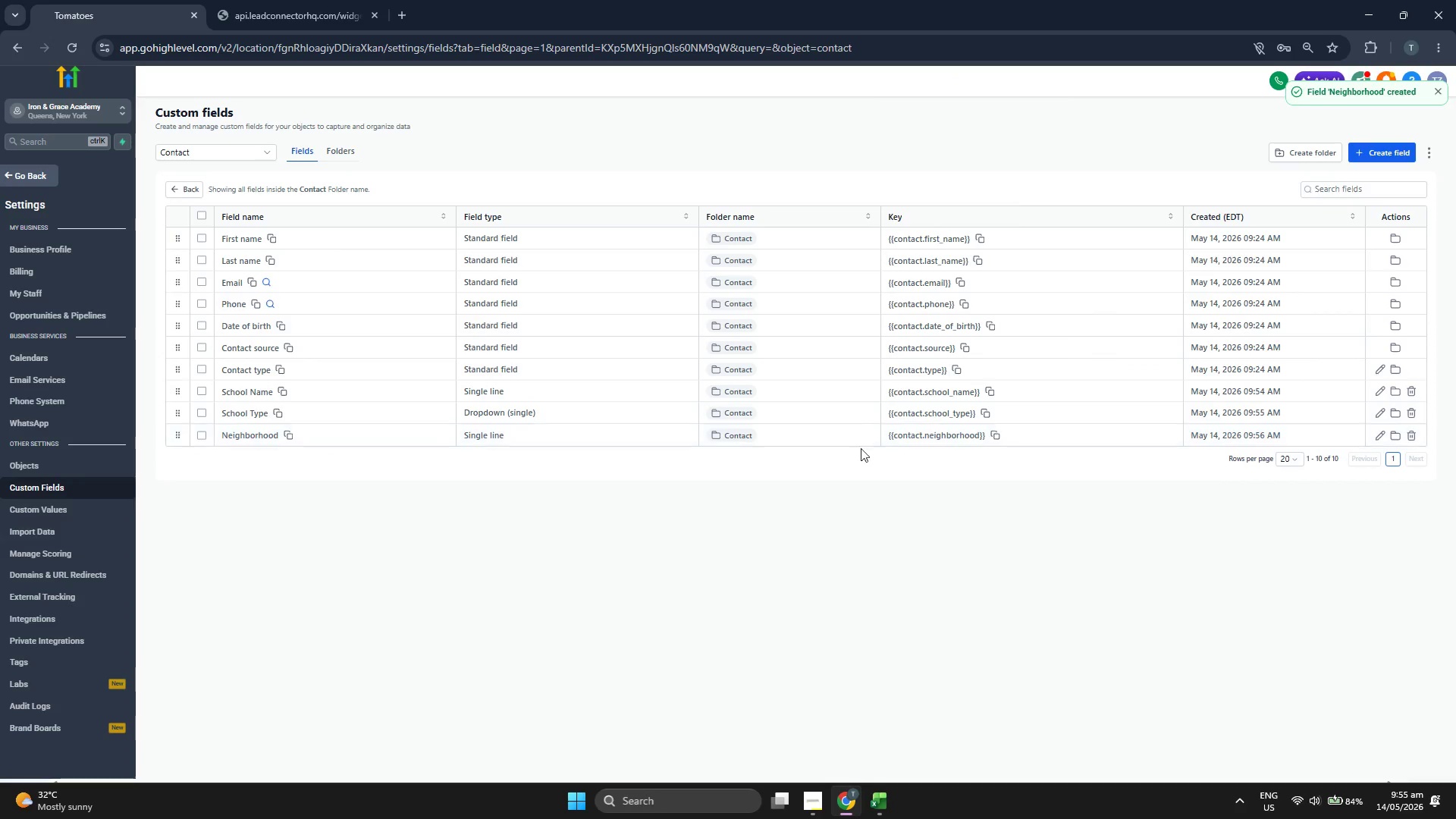 
wait(8.61)
 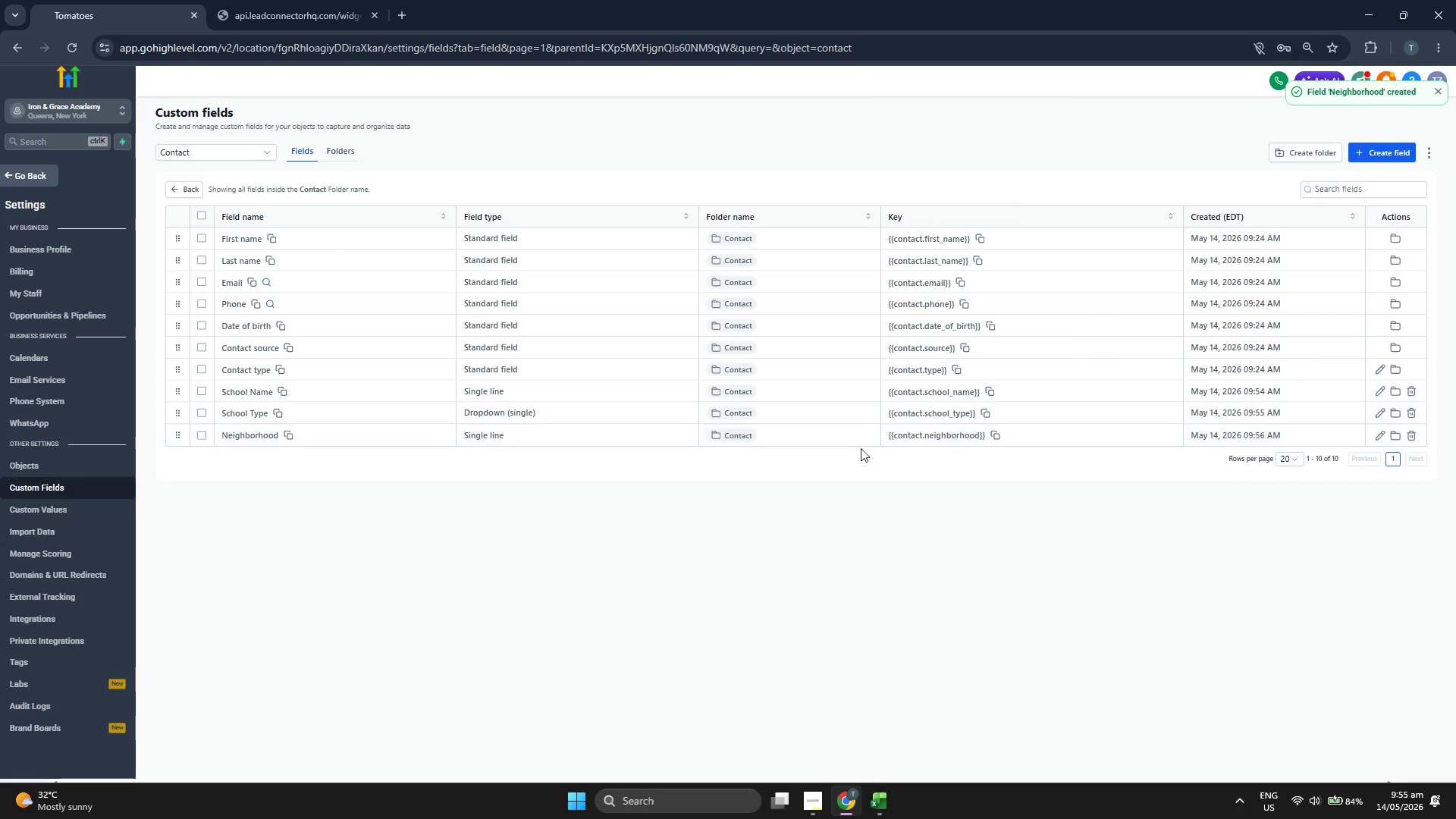 
mouse_move([85, 193])
 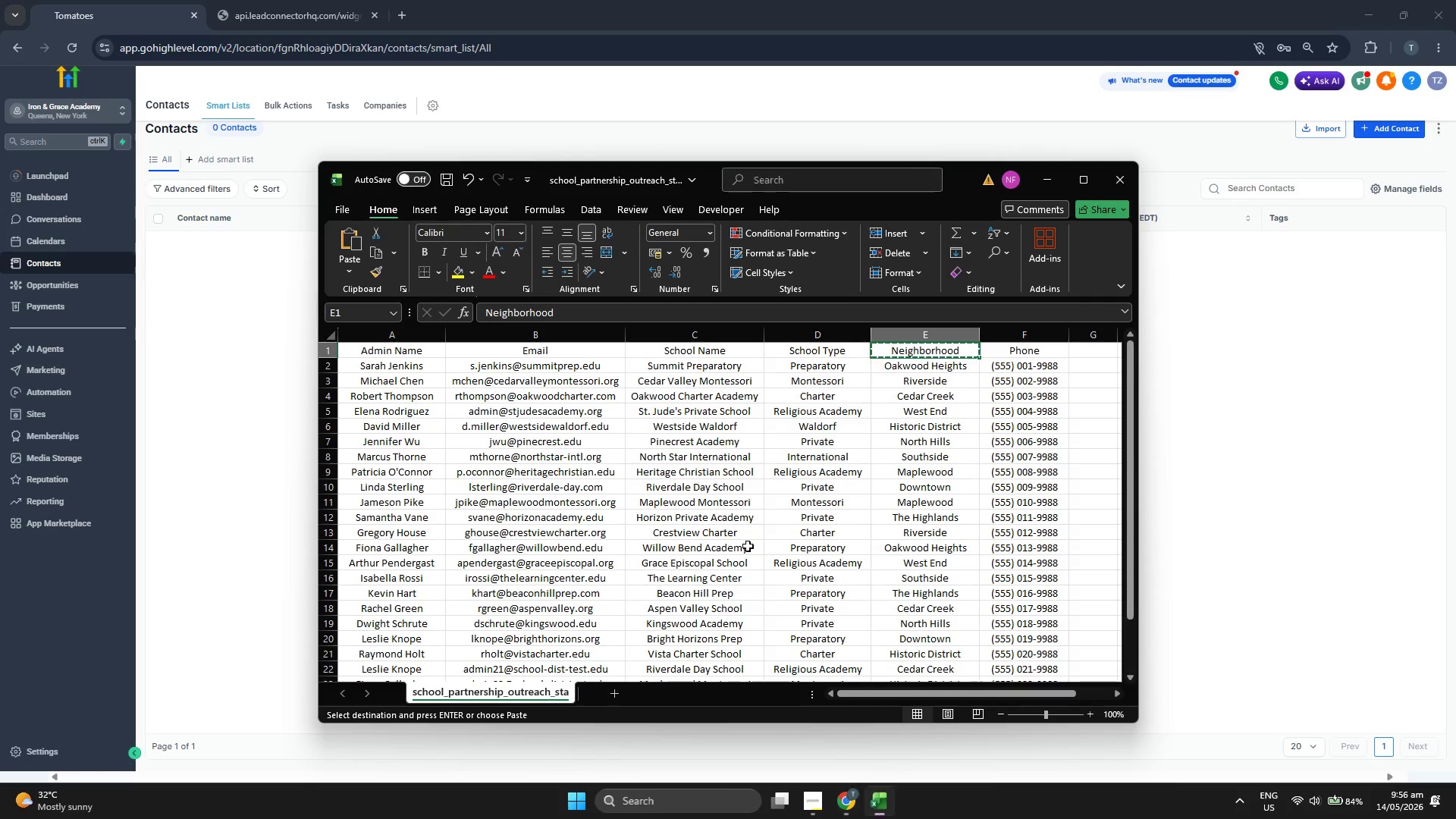 
wait(6.11)
 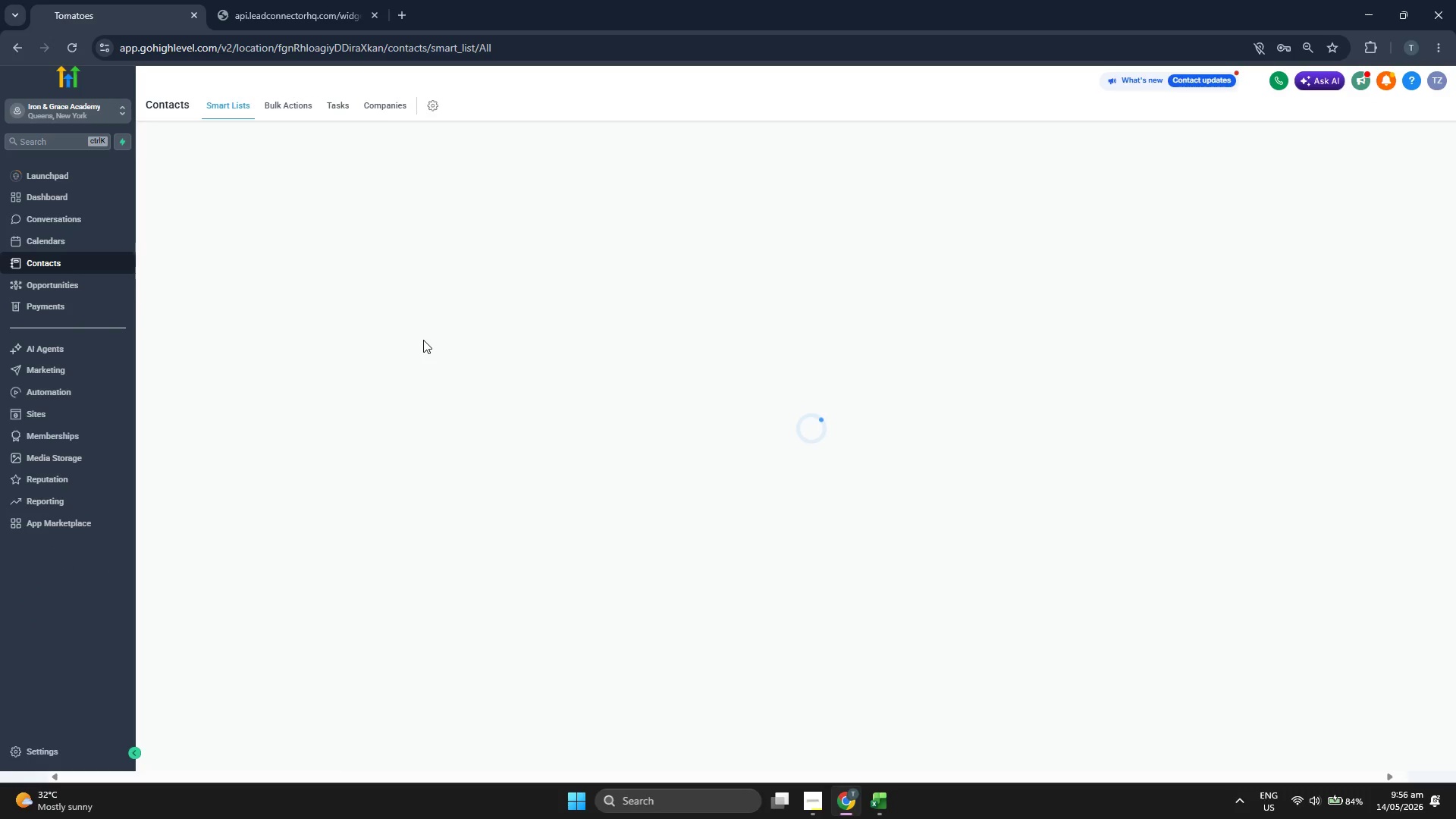 
double_click([390, 353])
 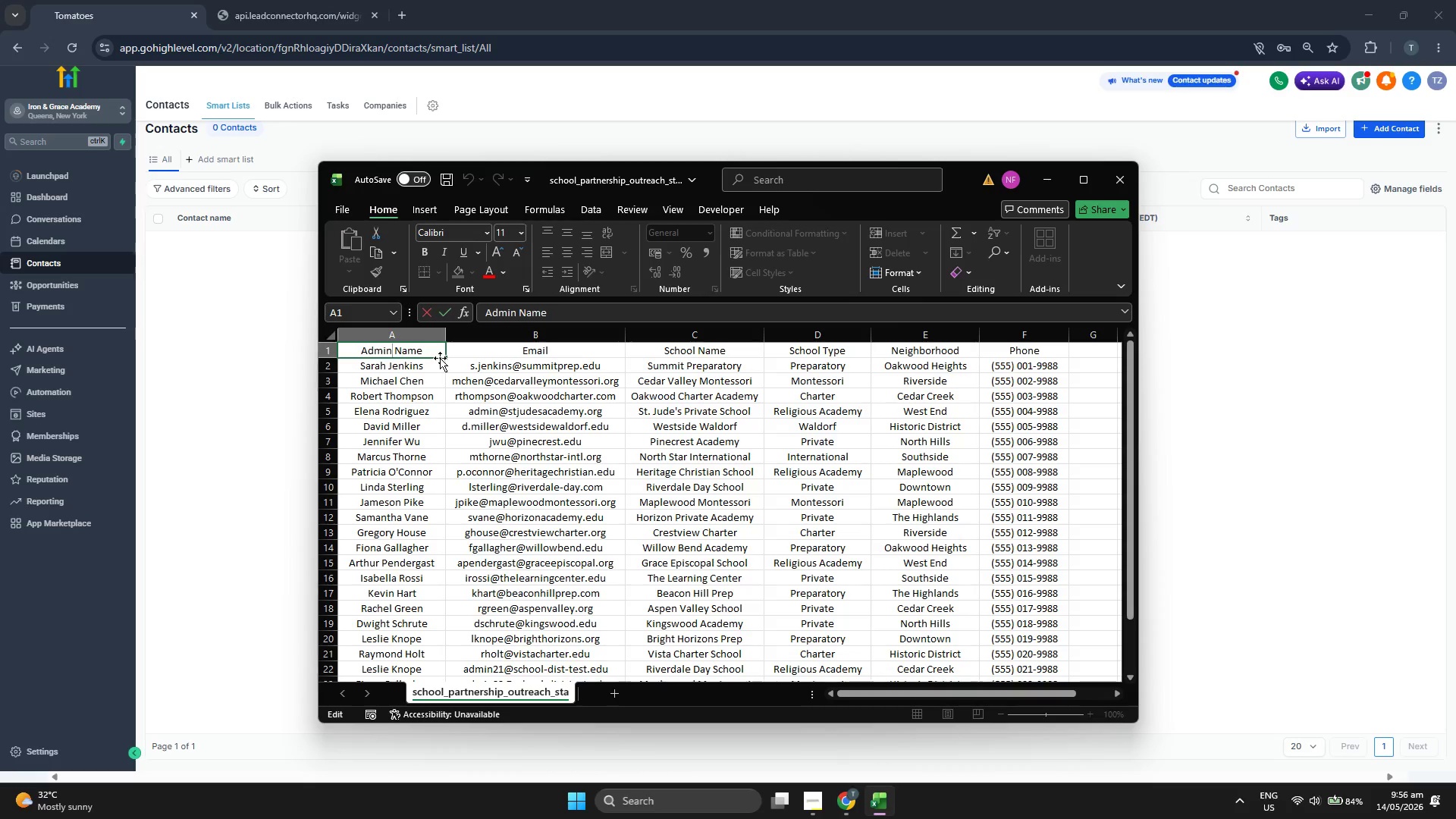 
key(Backspace)
key(Backspace)
key(Backspace)
key(Backspace)
key(Backspace)
type(Contact)
 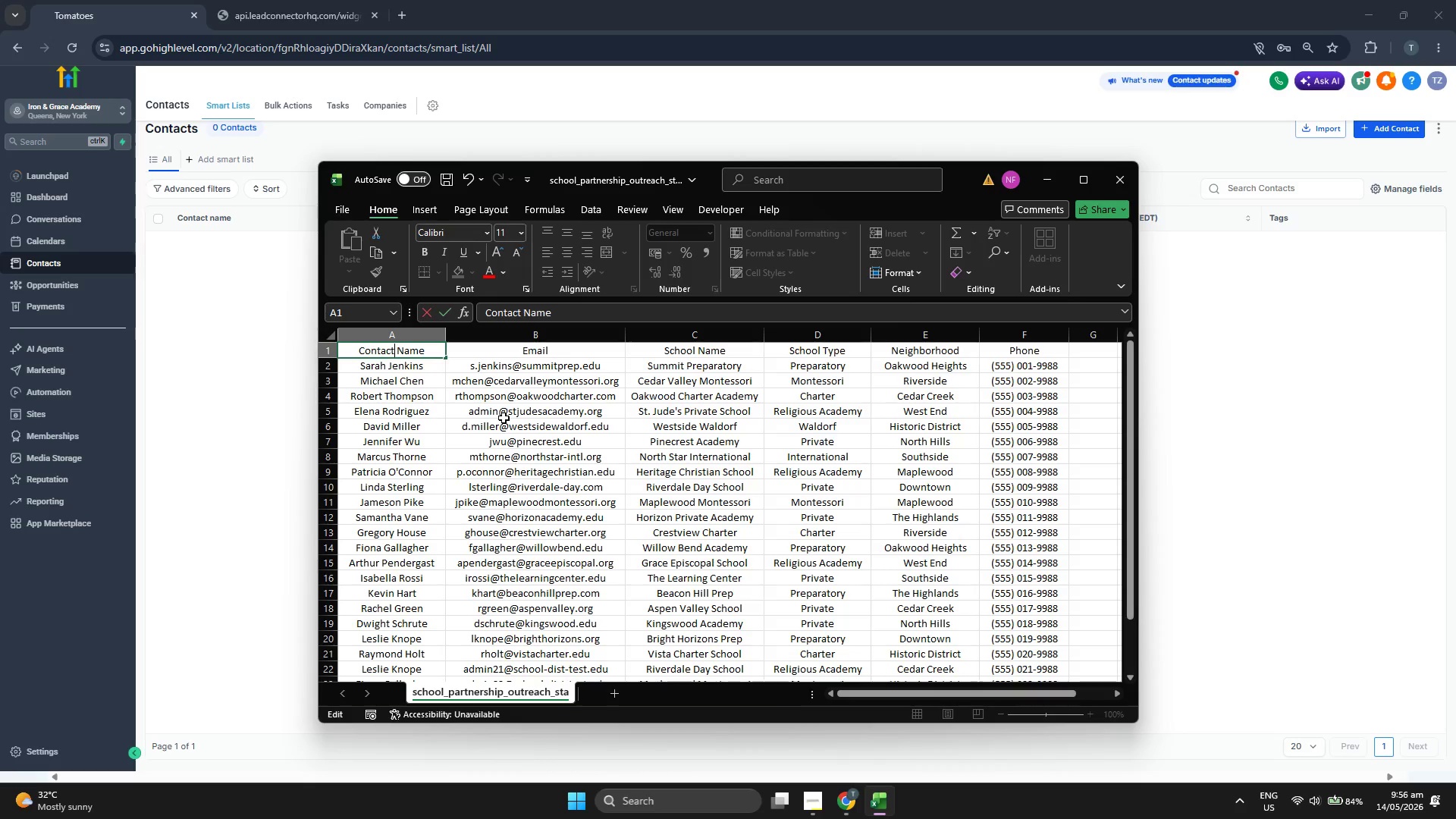 
left_click([537, 432])
 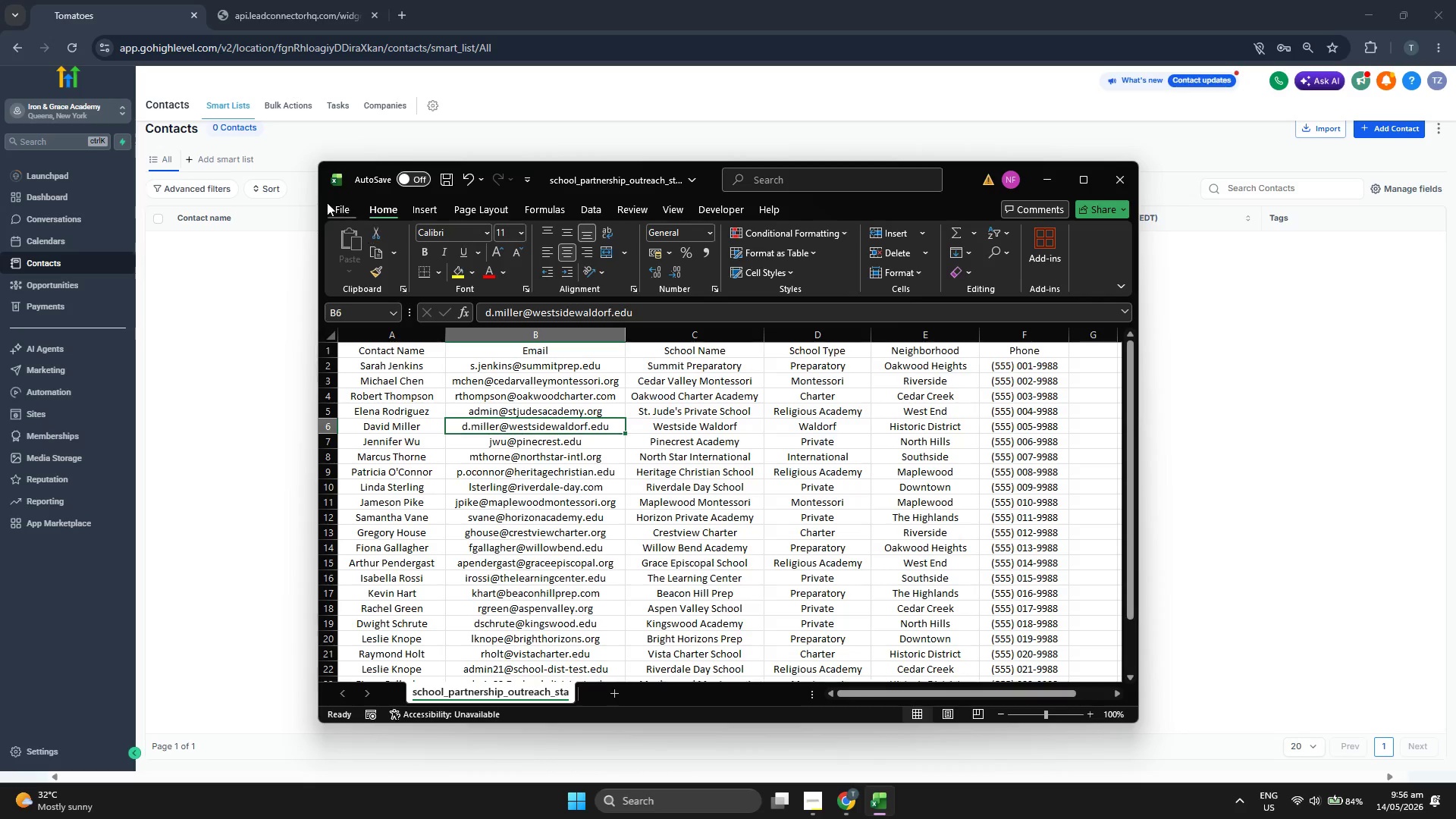 
left_click([327, 202])
 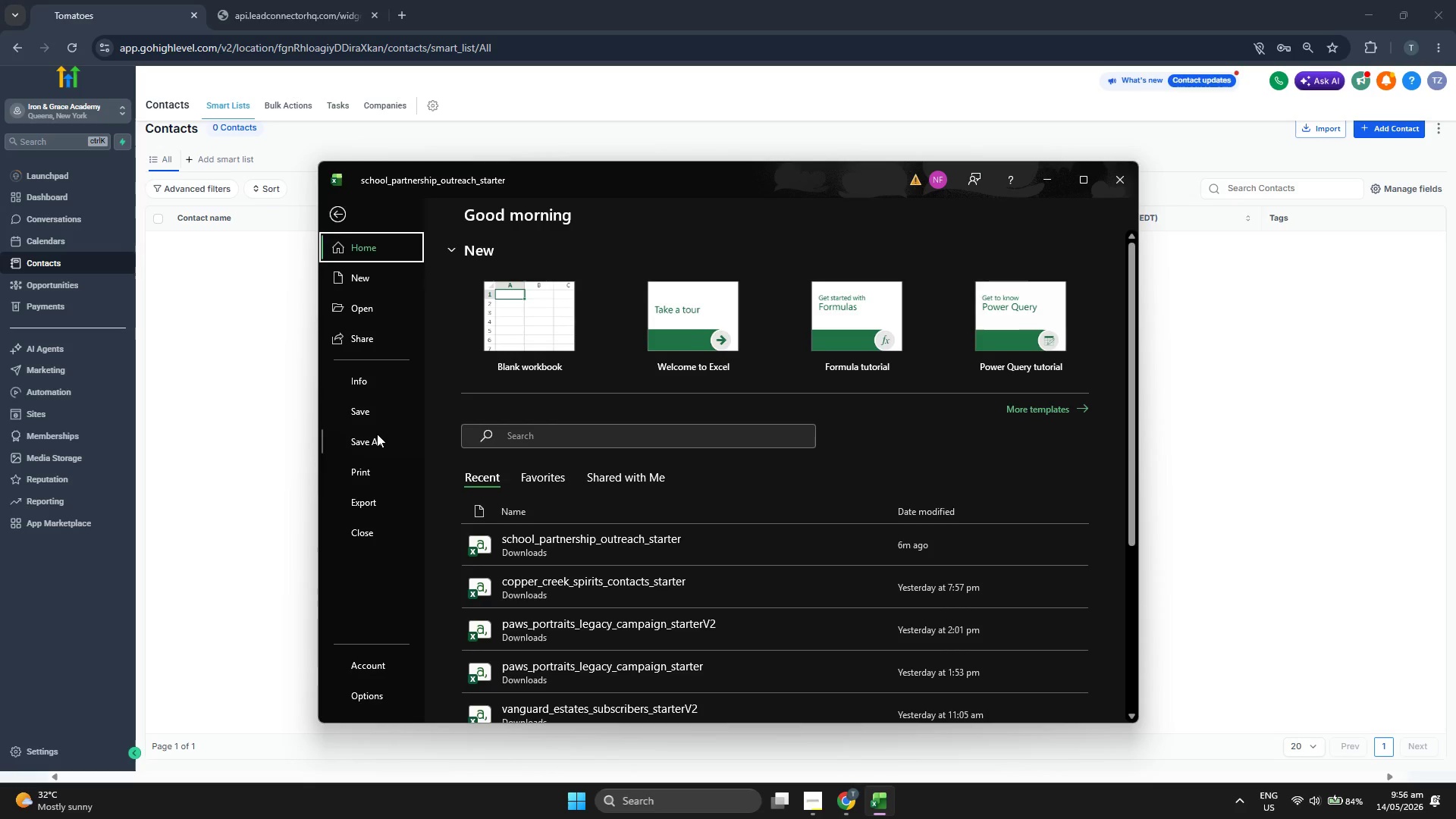 
left_click([377, 434])
 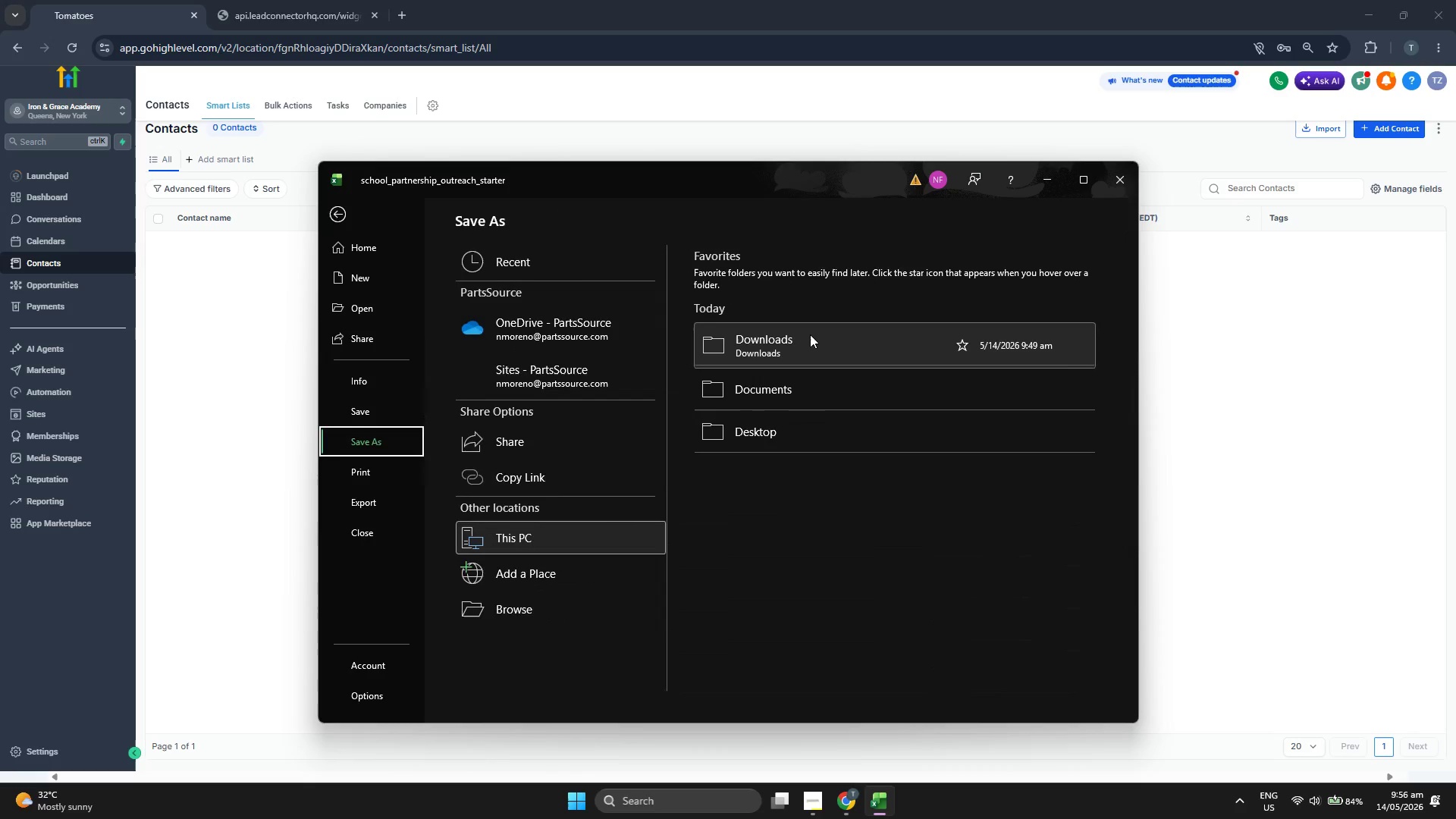 
left_click([810, 334])
 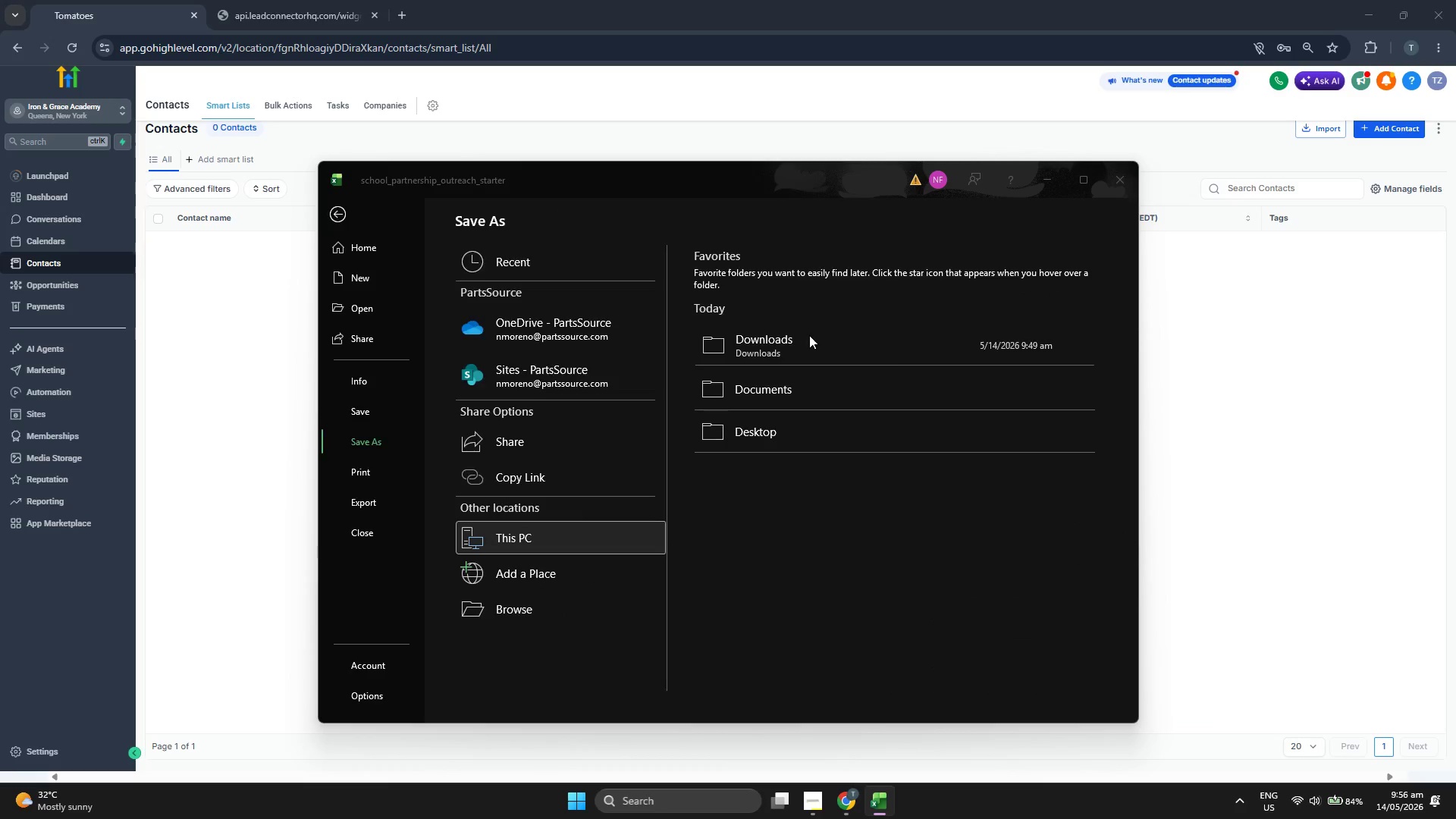 
key(CapsLock)
 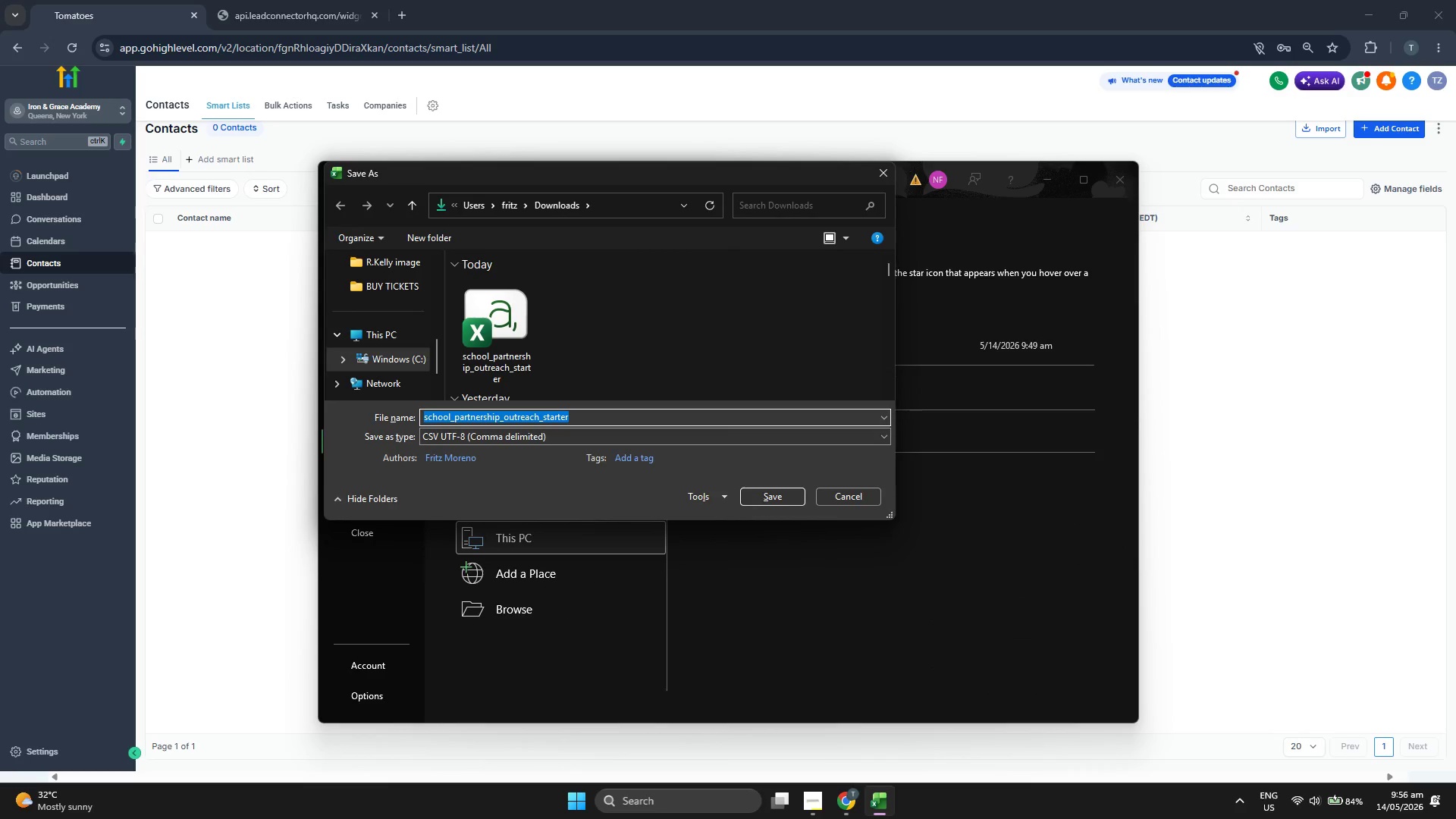 
key(V)
 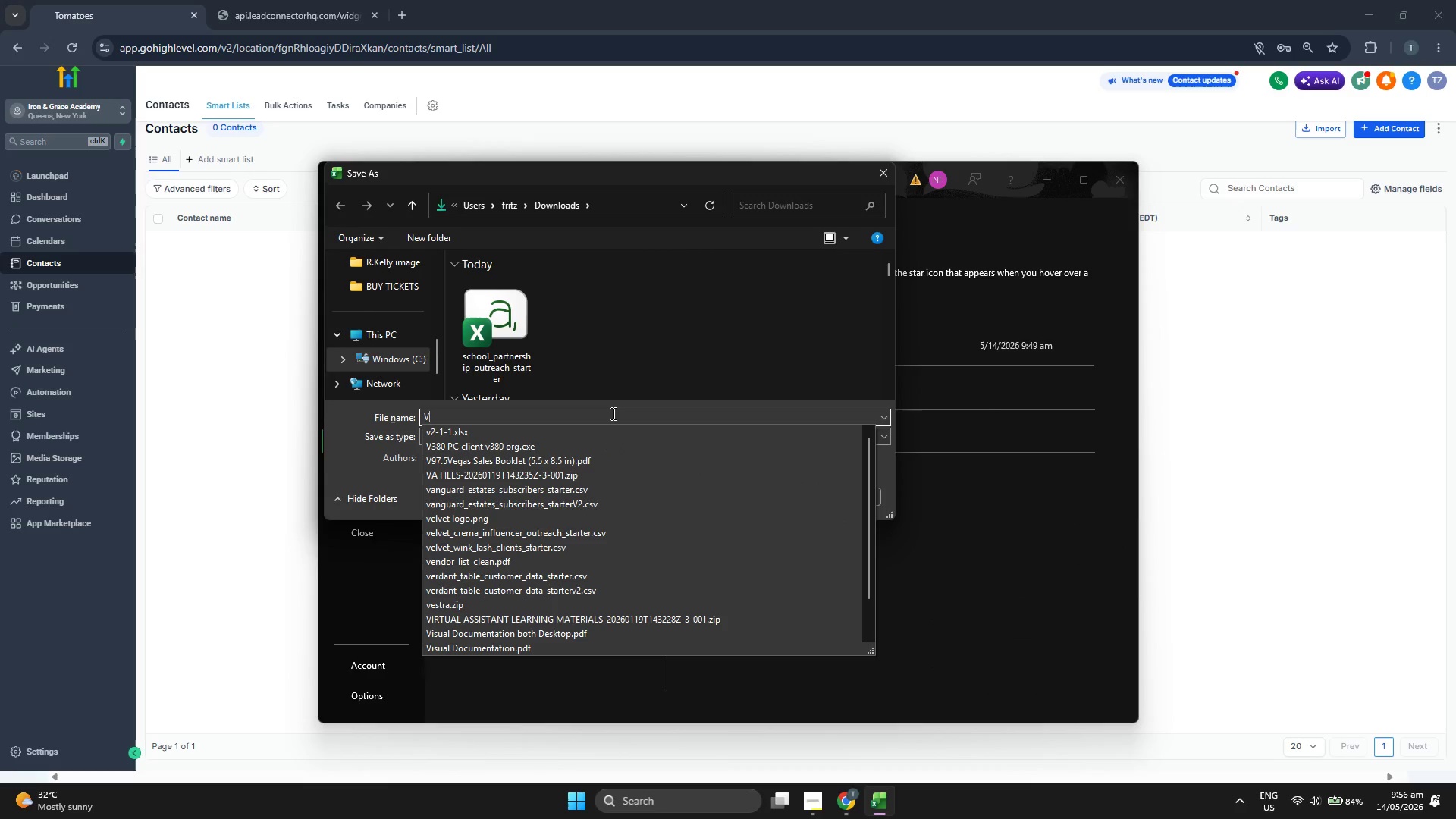 
key(Control+ControlLeft)
 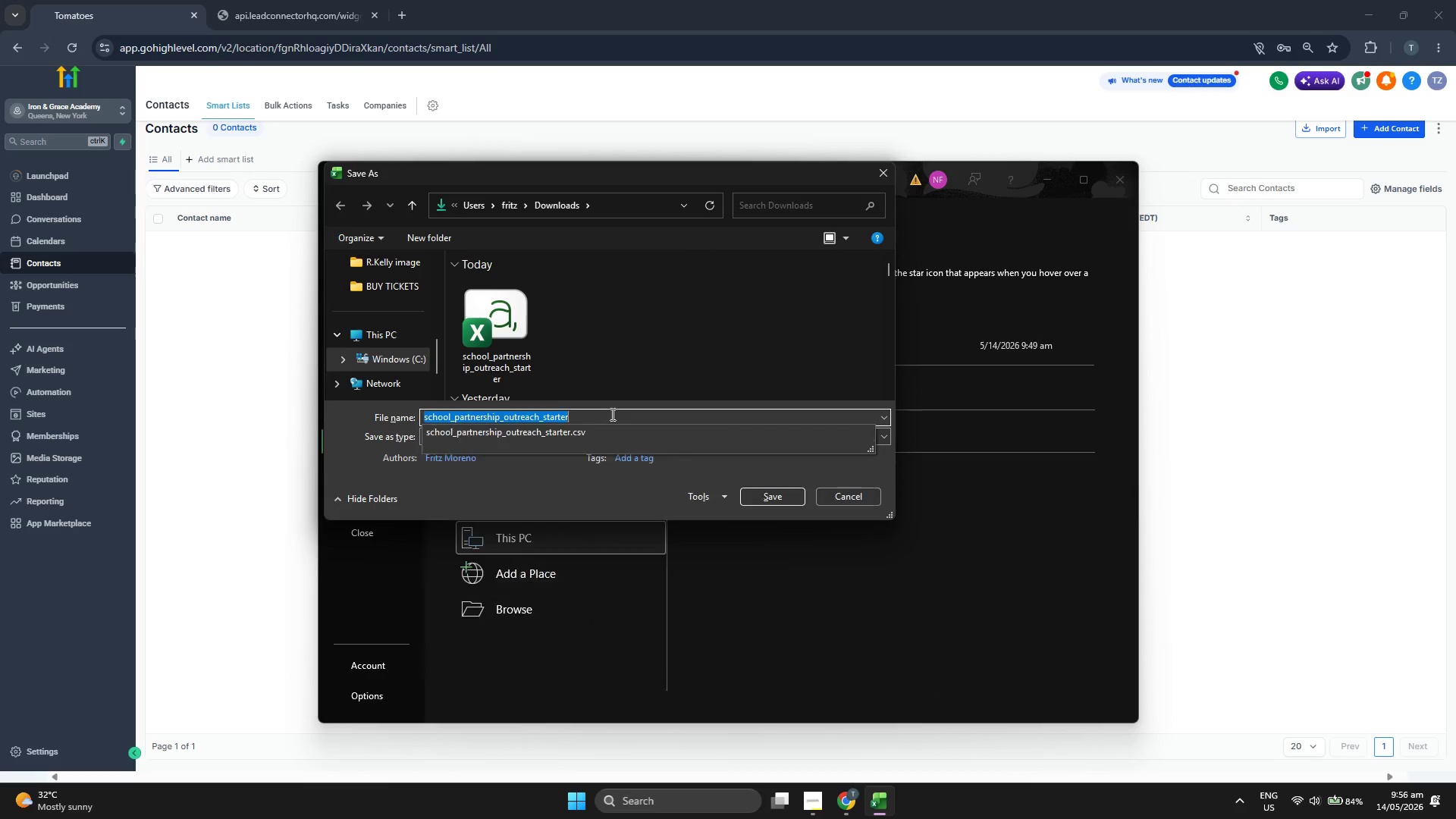 
key(Control+Z)
 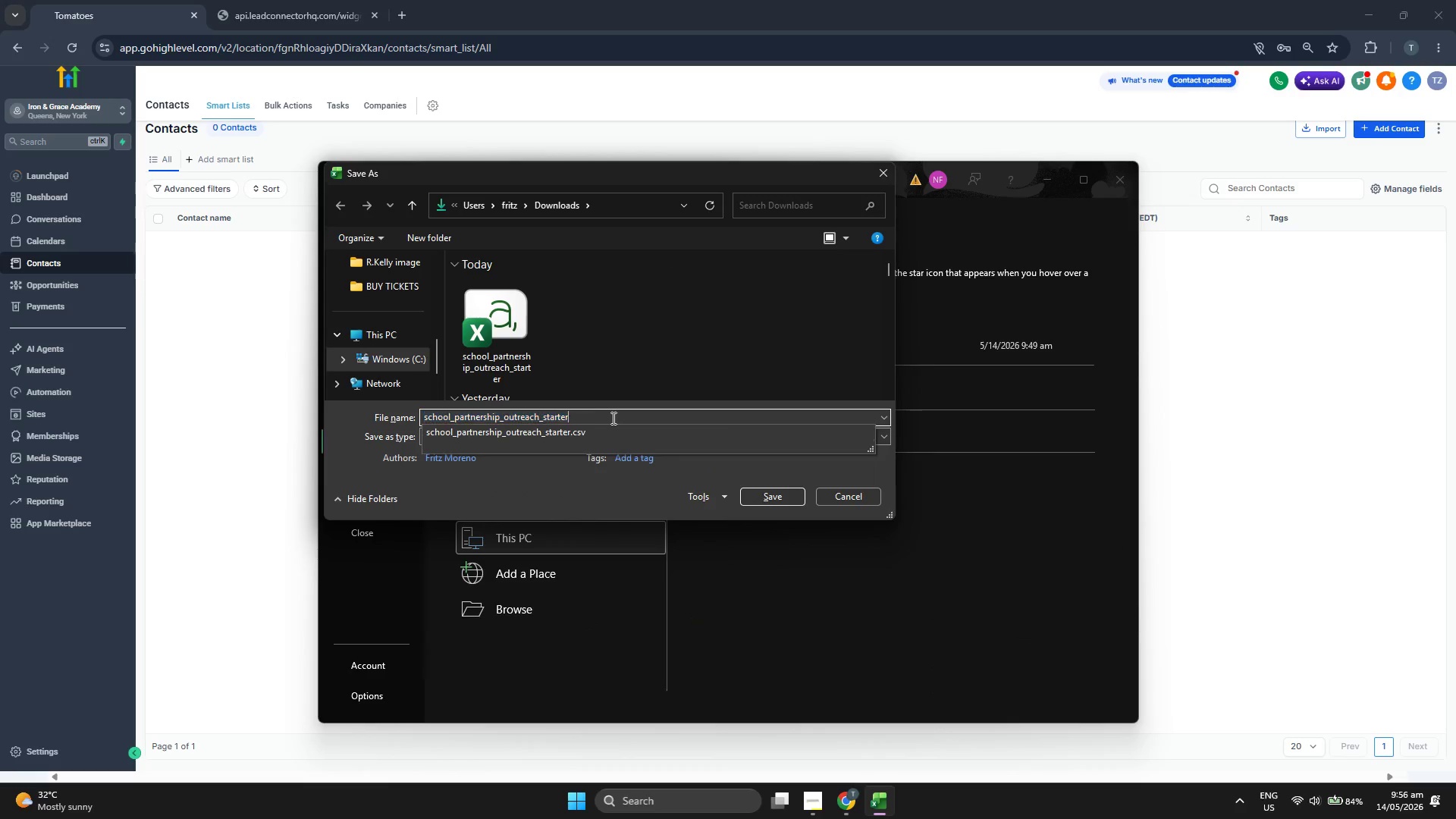 
left_click([612, 418])
 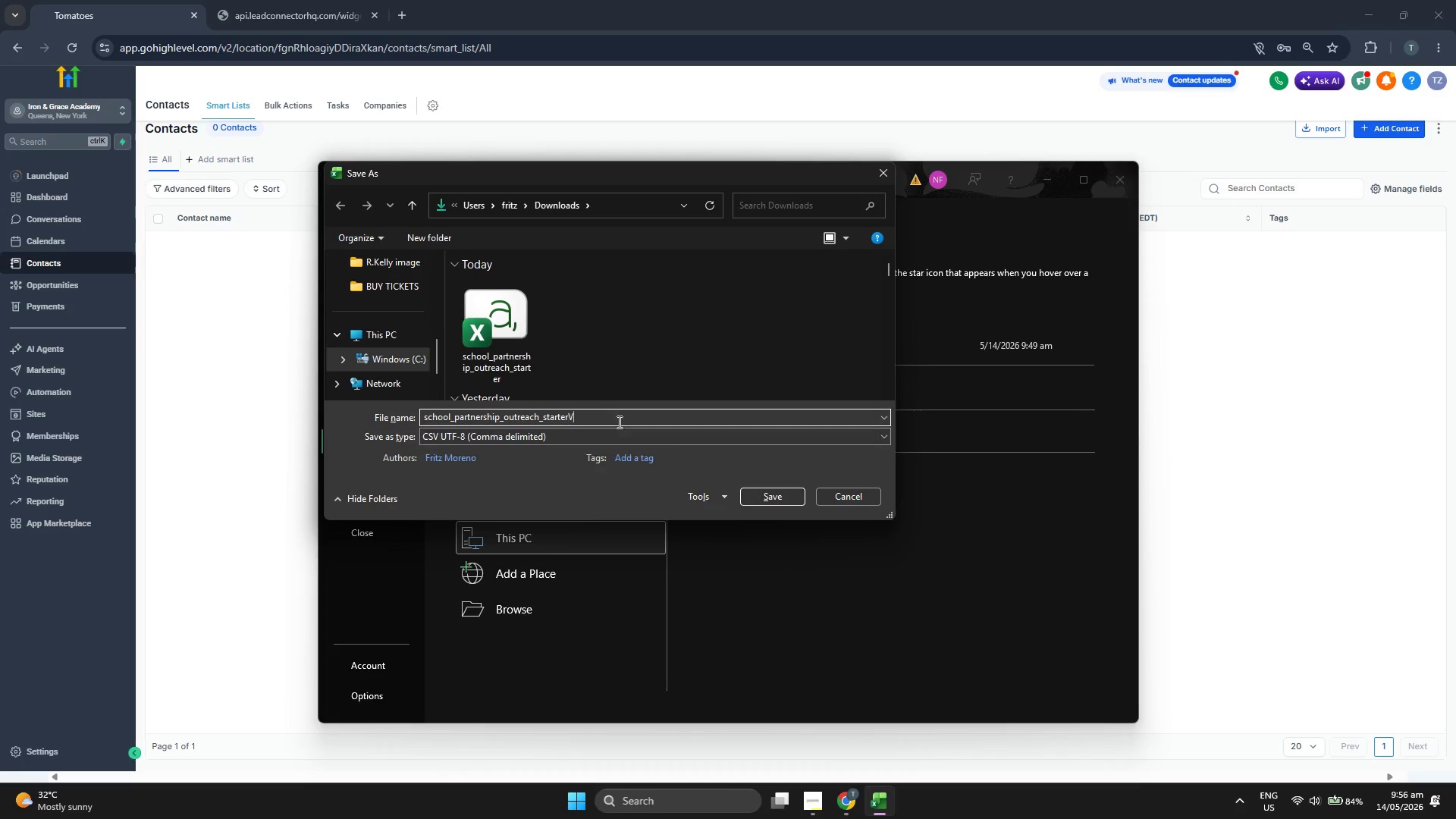 
key(V)
 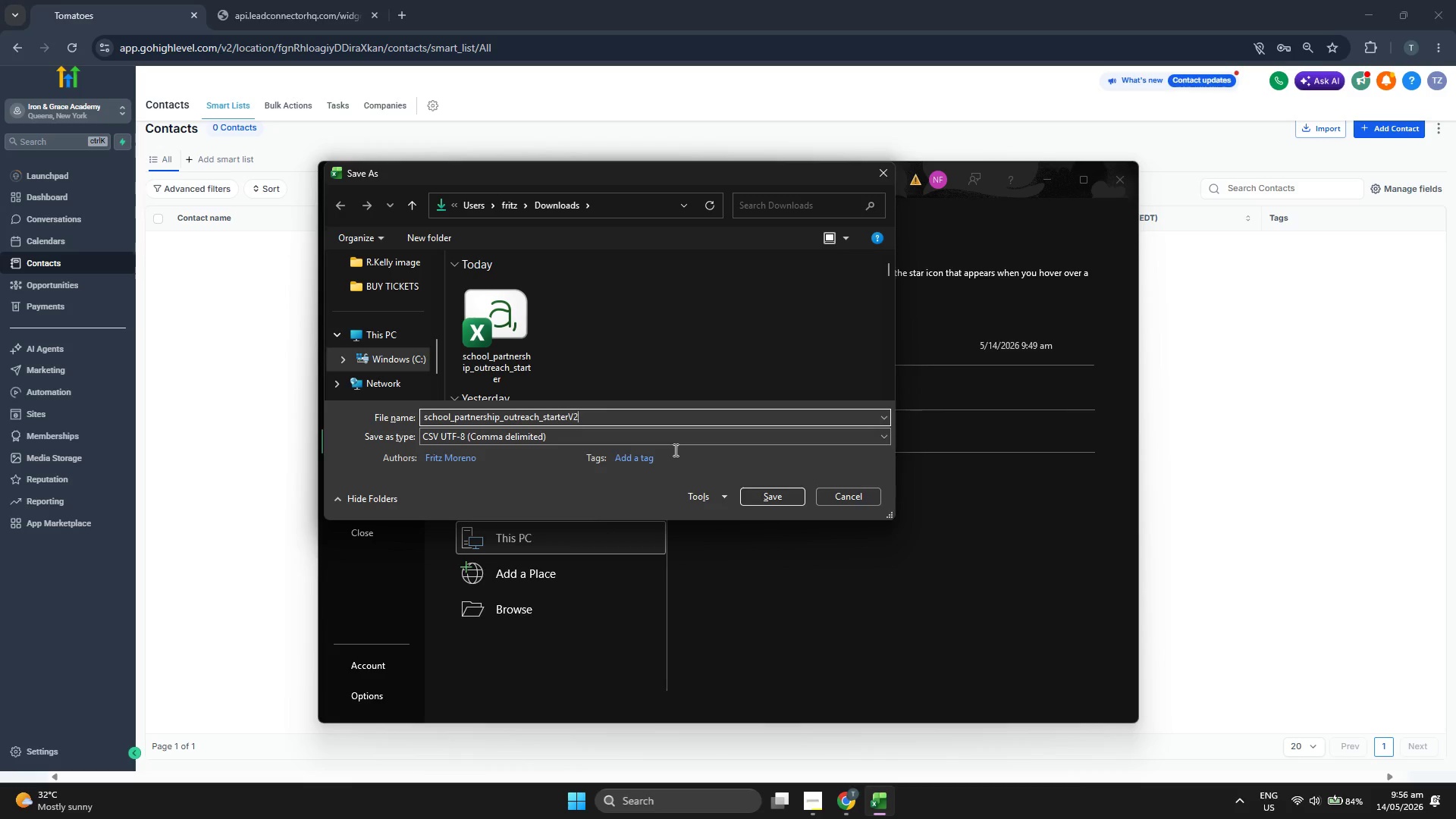 
key(2)
 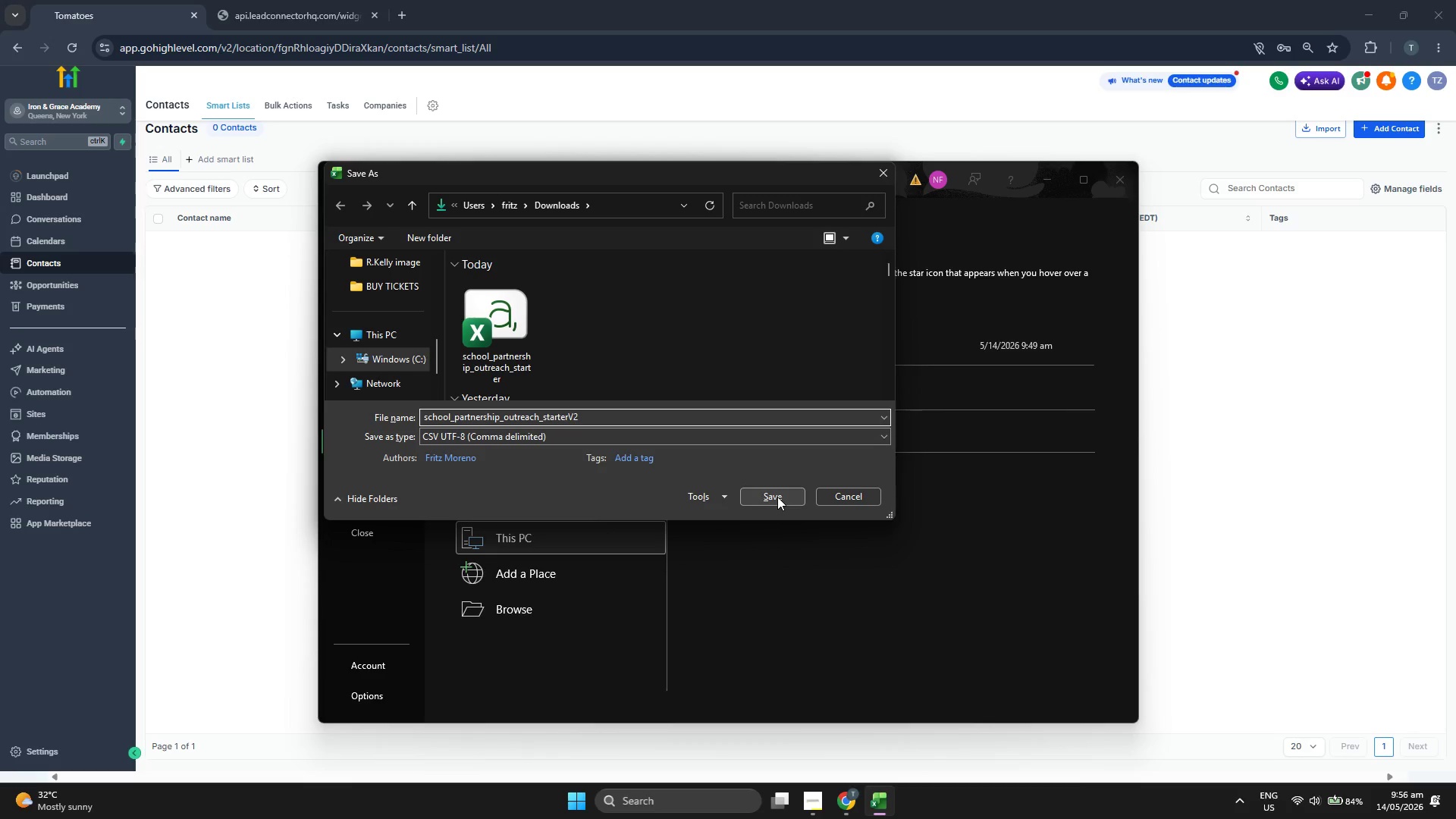 
left_click([777, 497])
 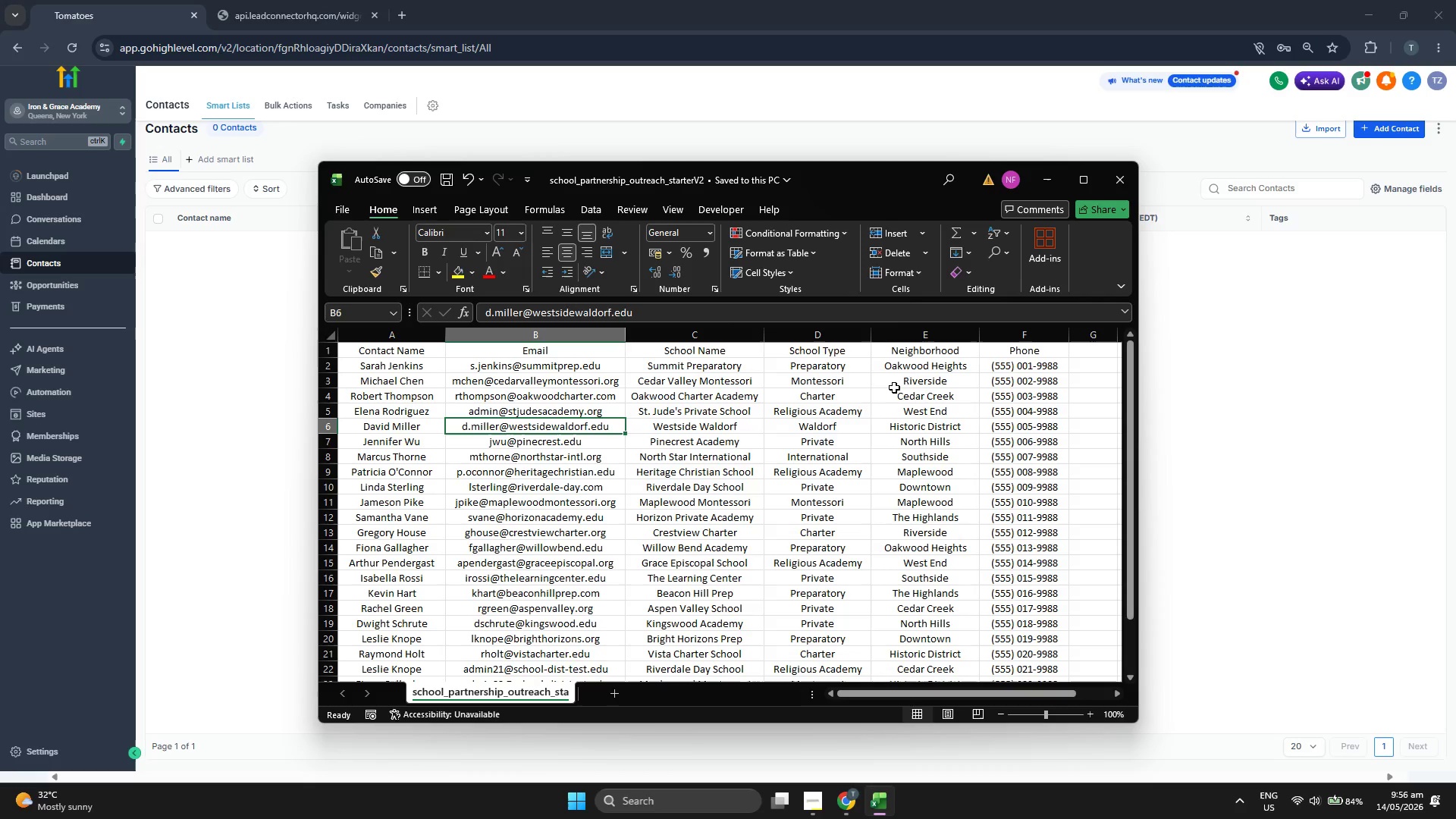 
wait(5.36)
 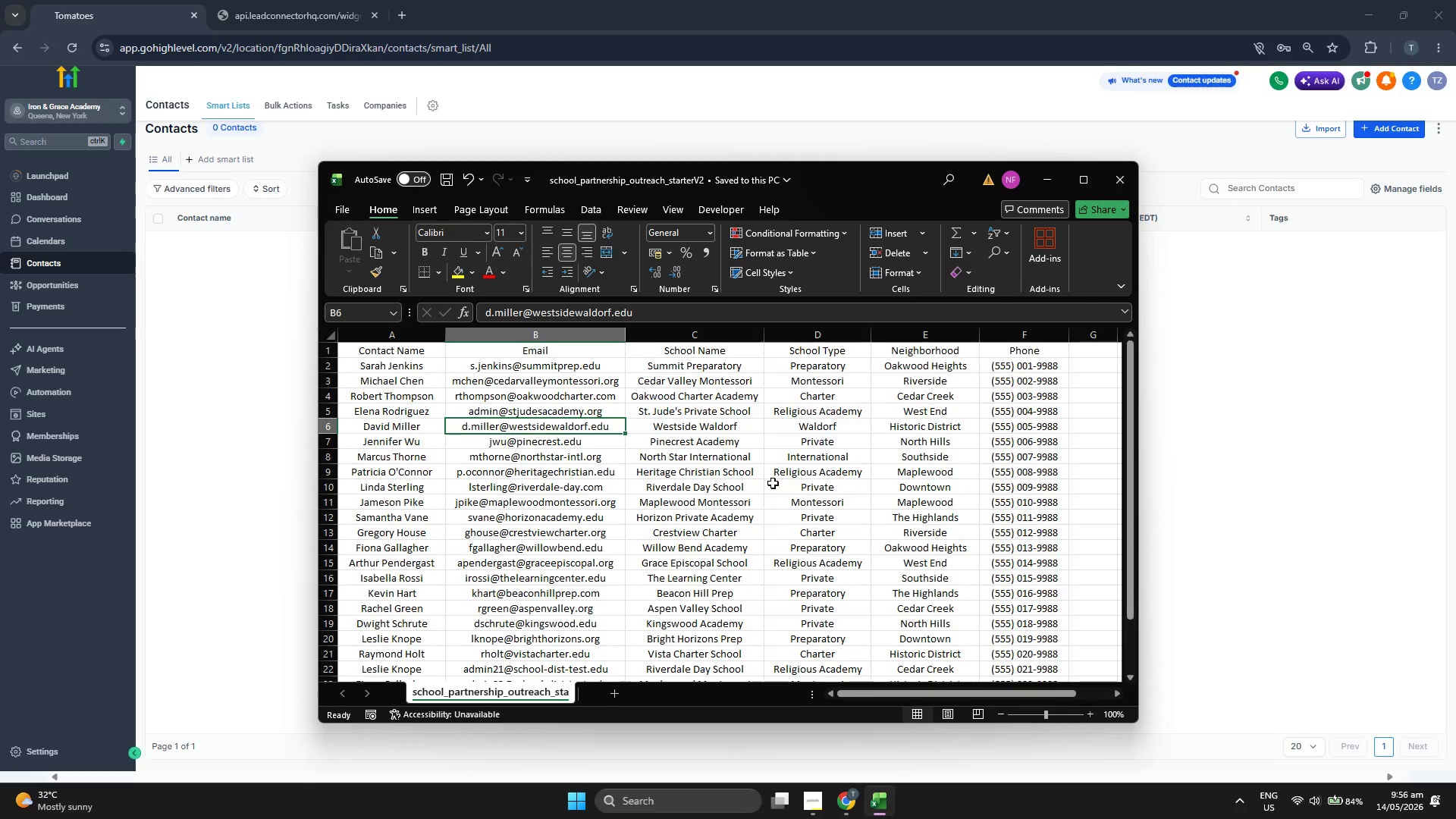 
left_click([1045, 190])
 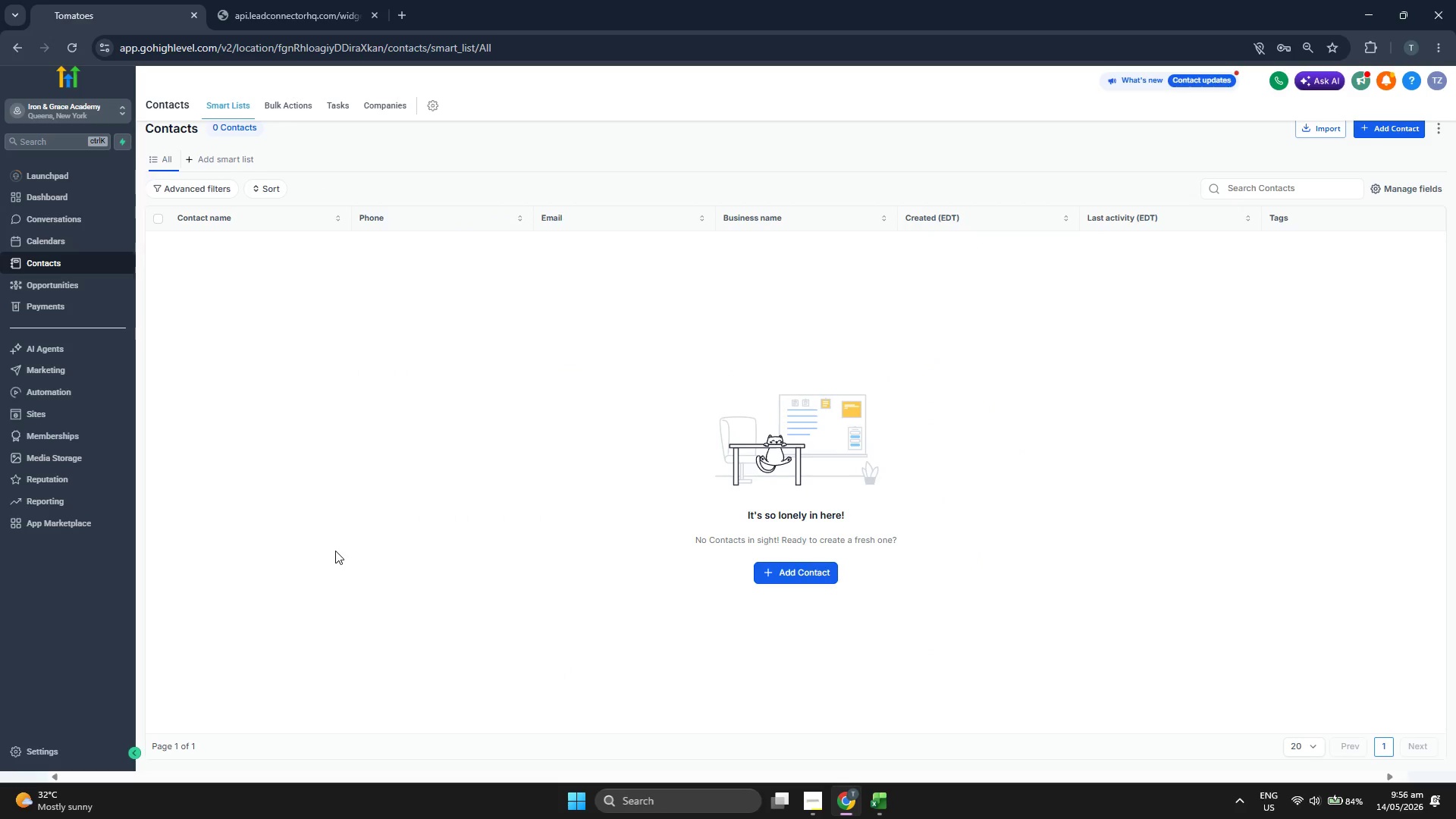 
left_click([77, 750])
 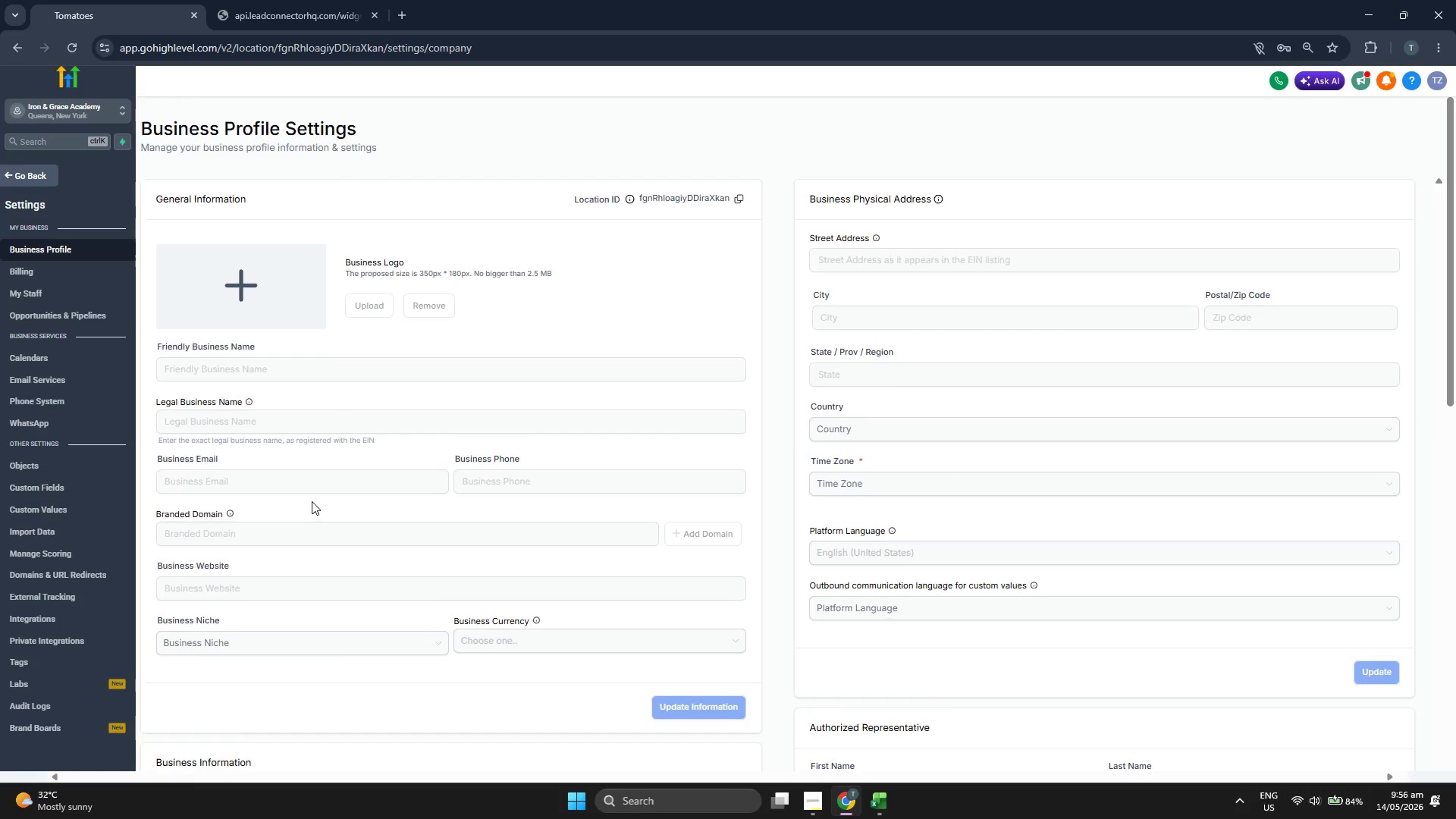 
wait(5.48)
 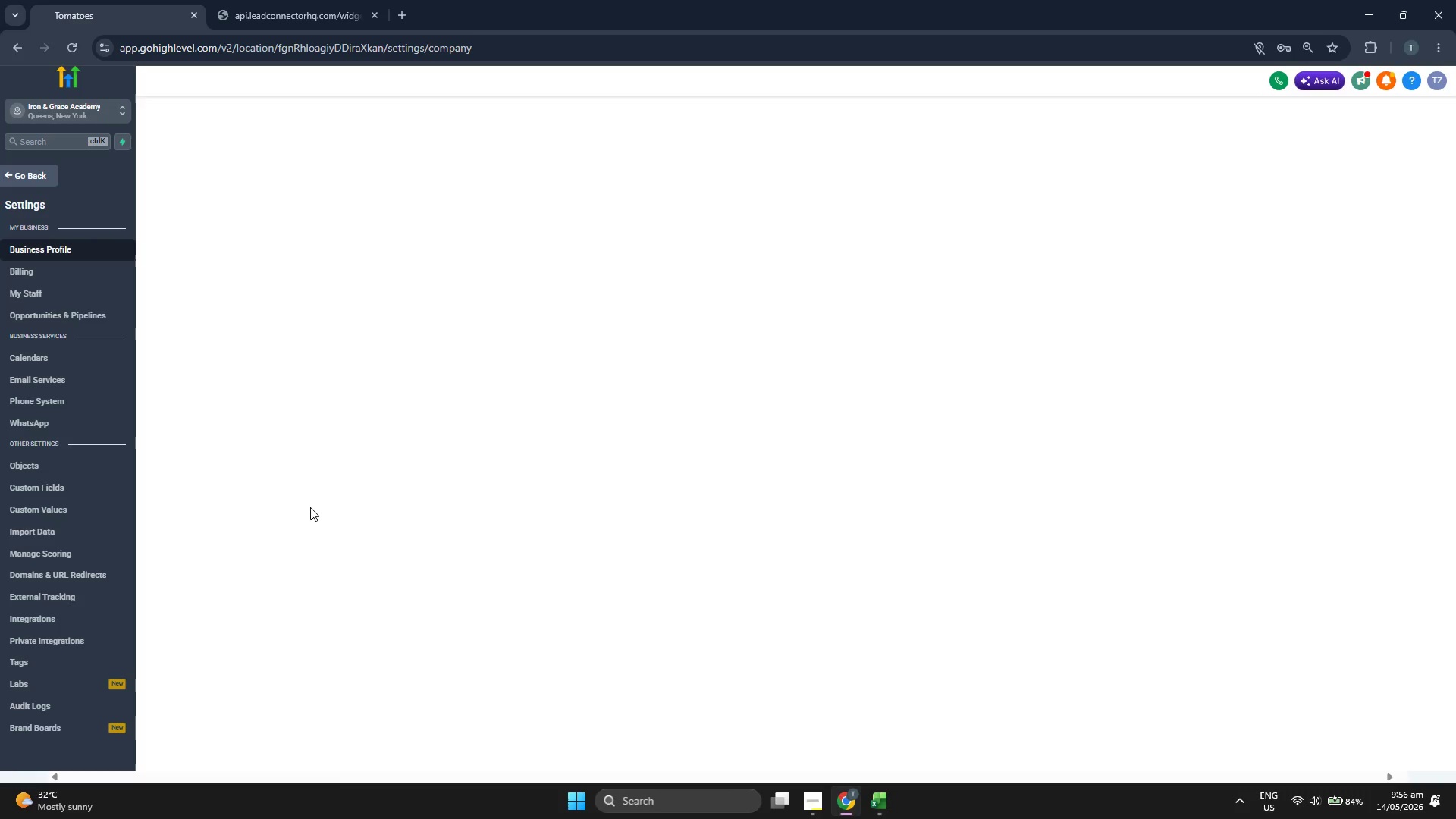 
left_click([39, 666])
 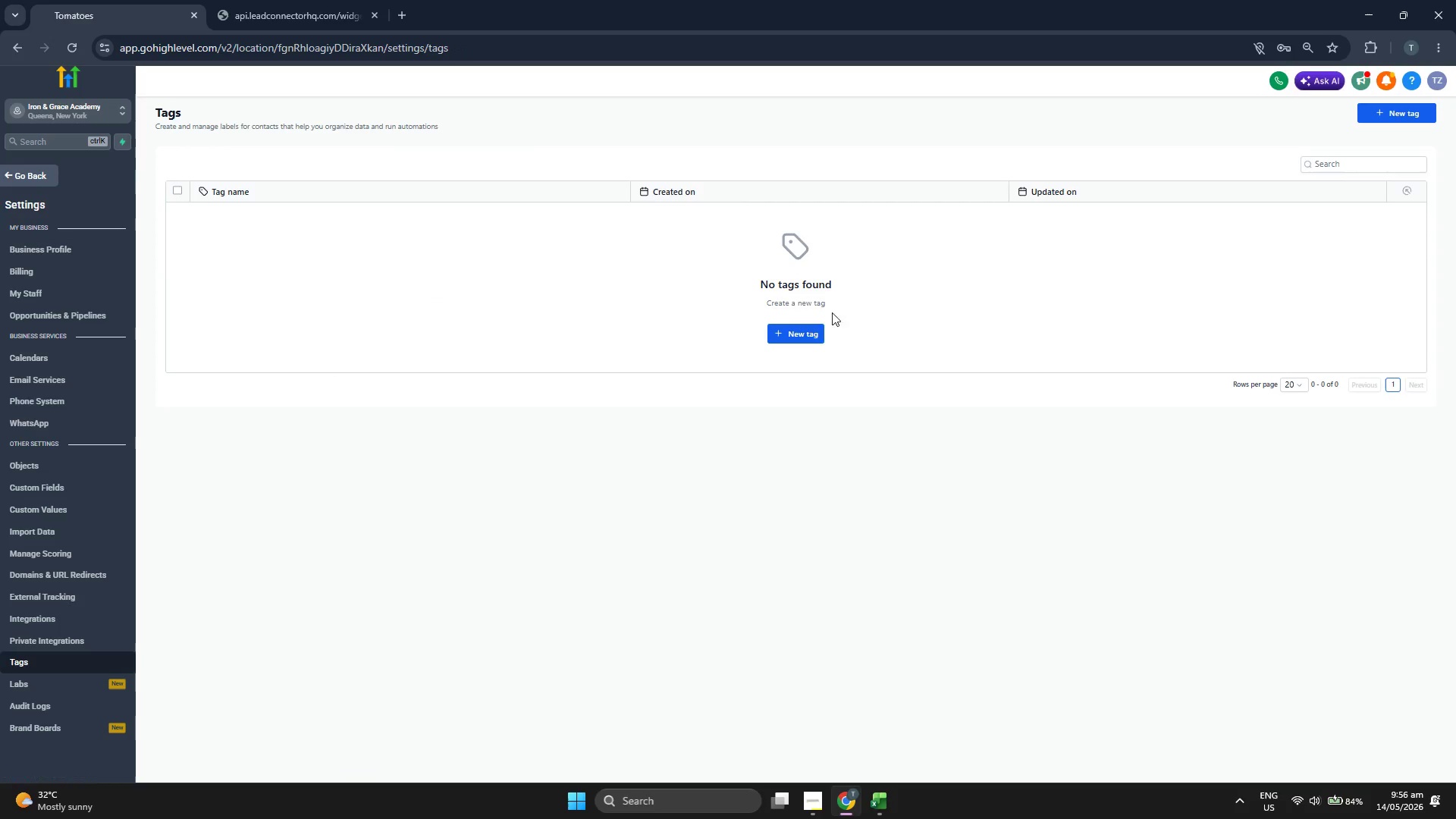 
left_click([797, 344])
 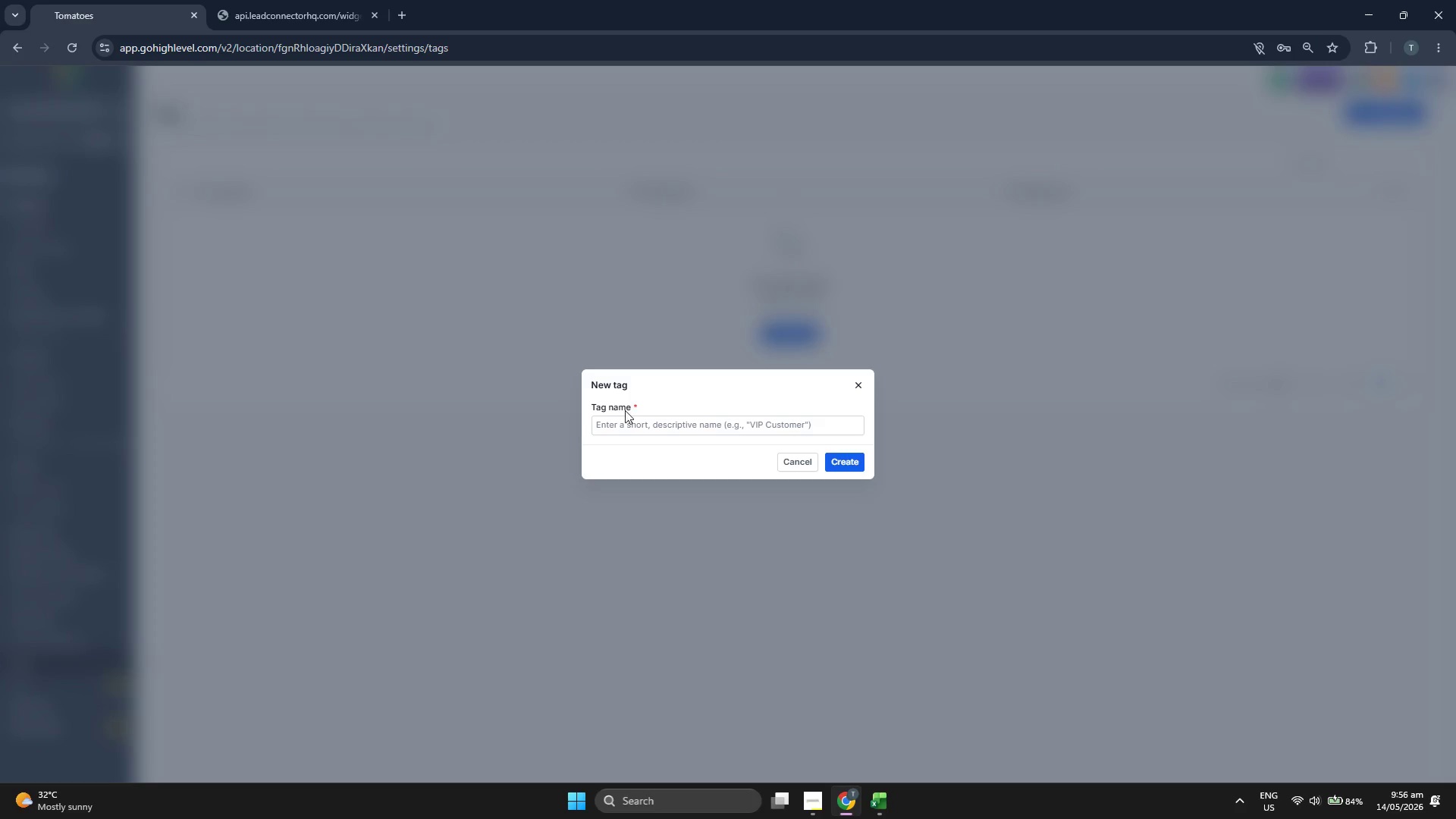 
left_click([626, 411])
 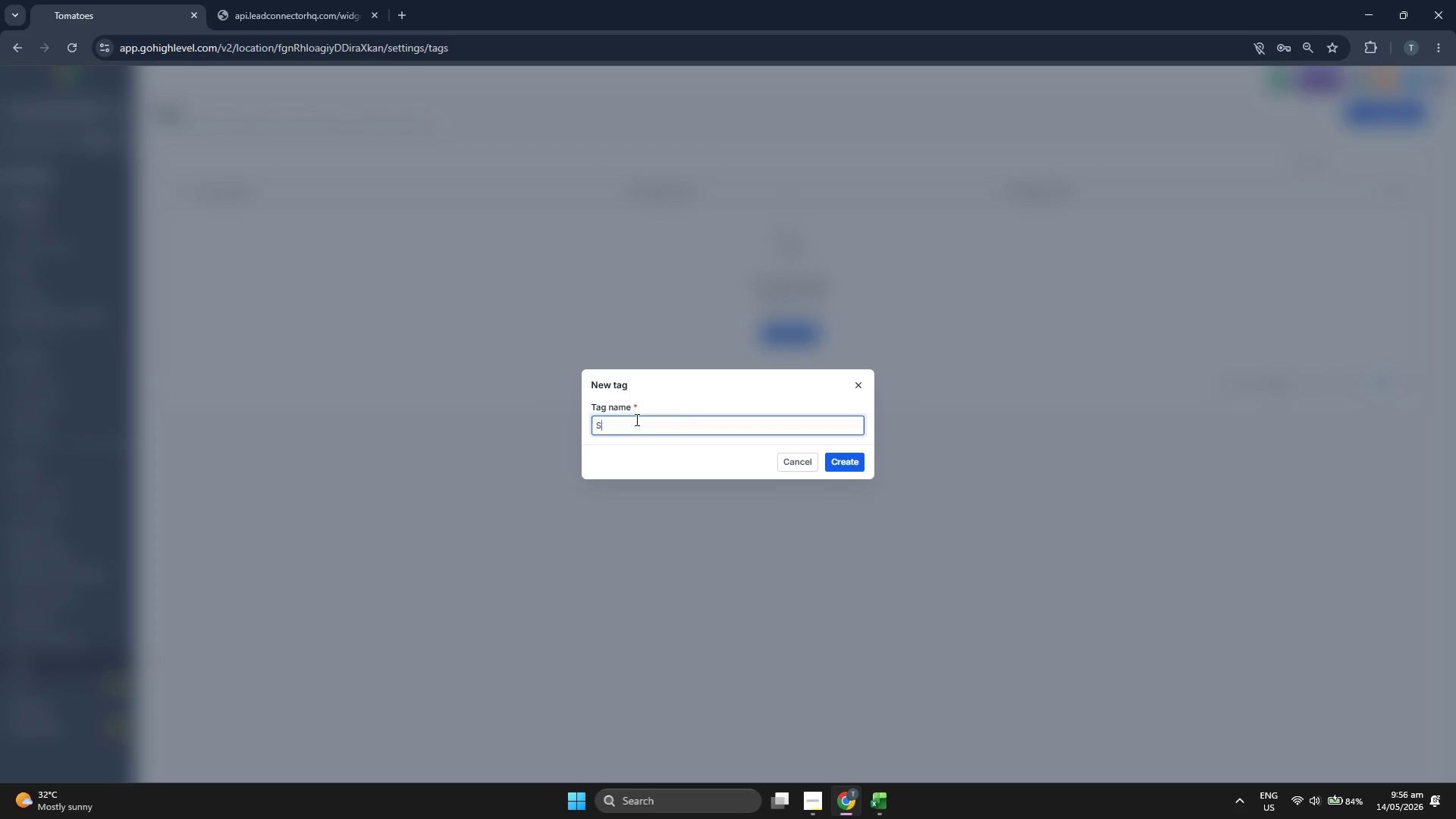 
type(School Outreach)
 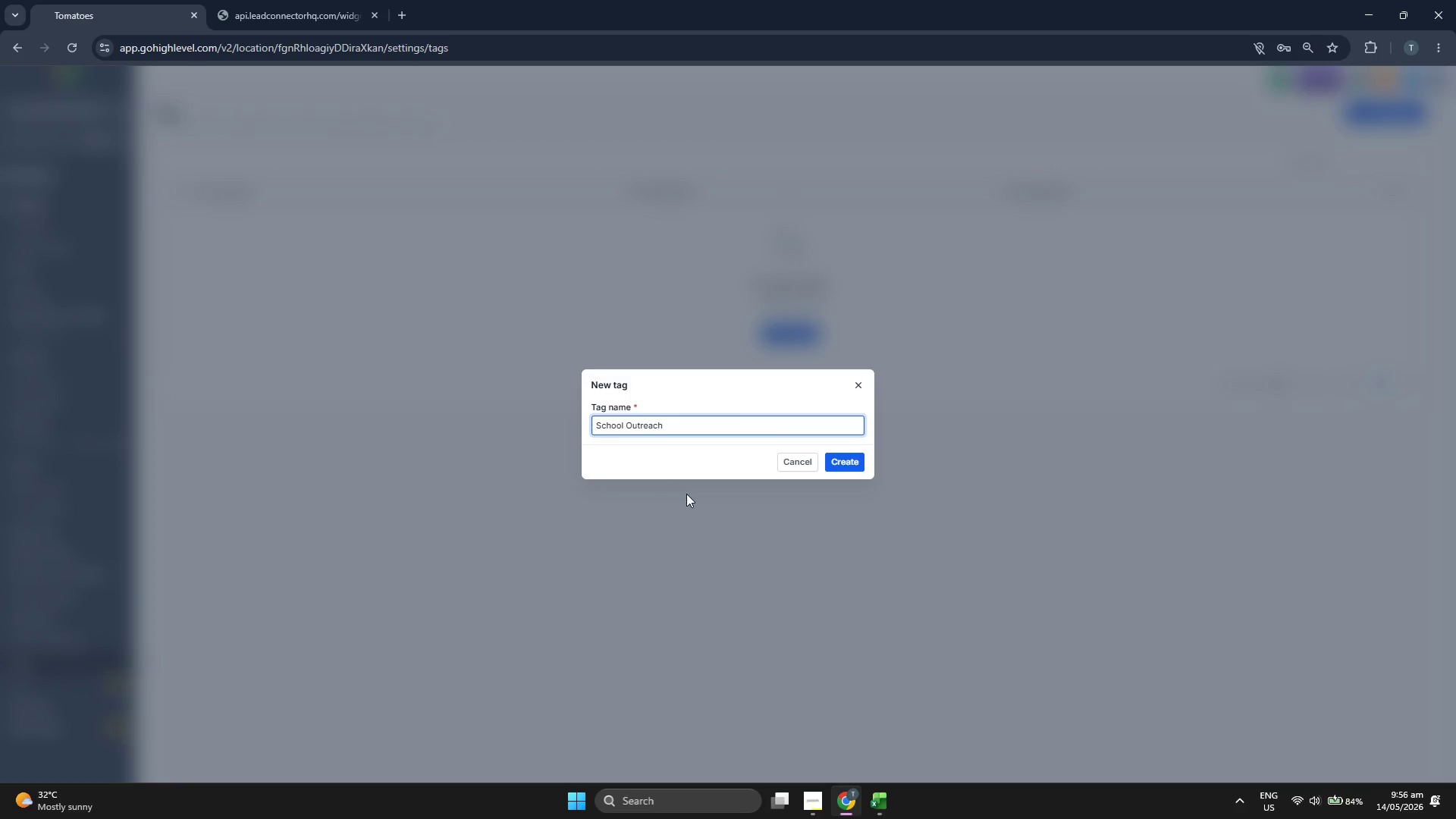 
left_click([692, 475])
 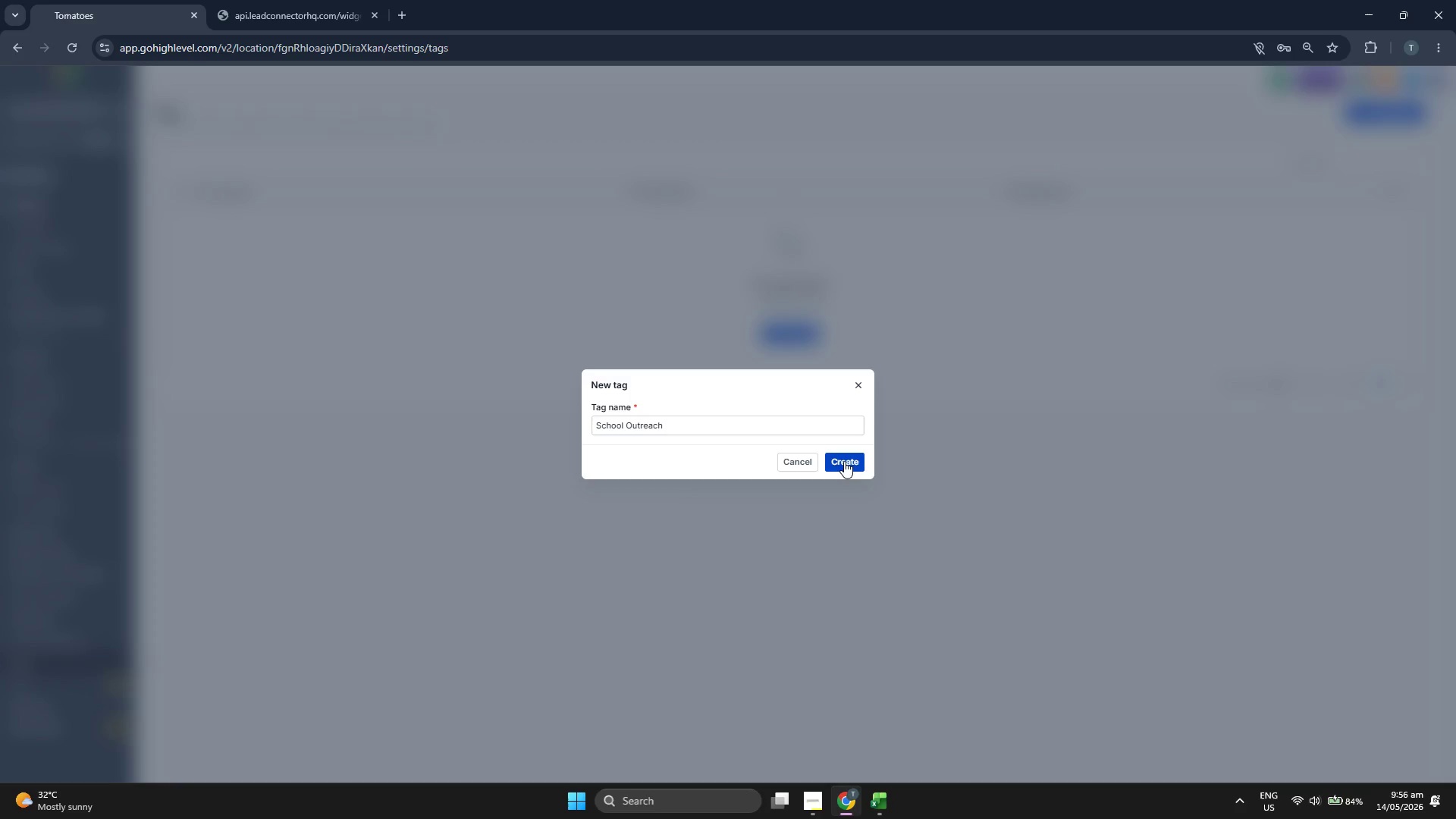 
left_click([844, 461])
 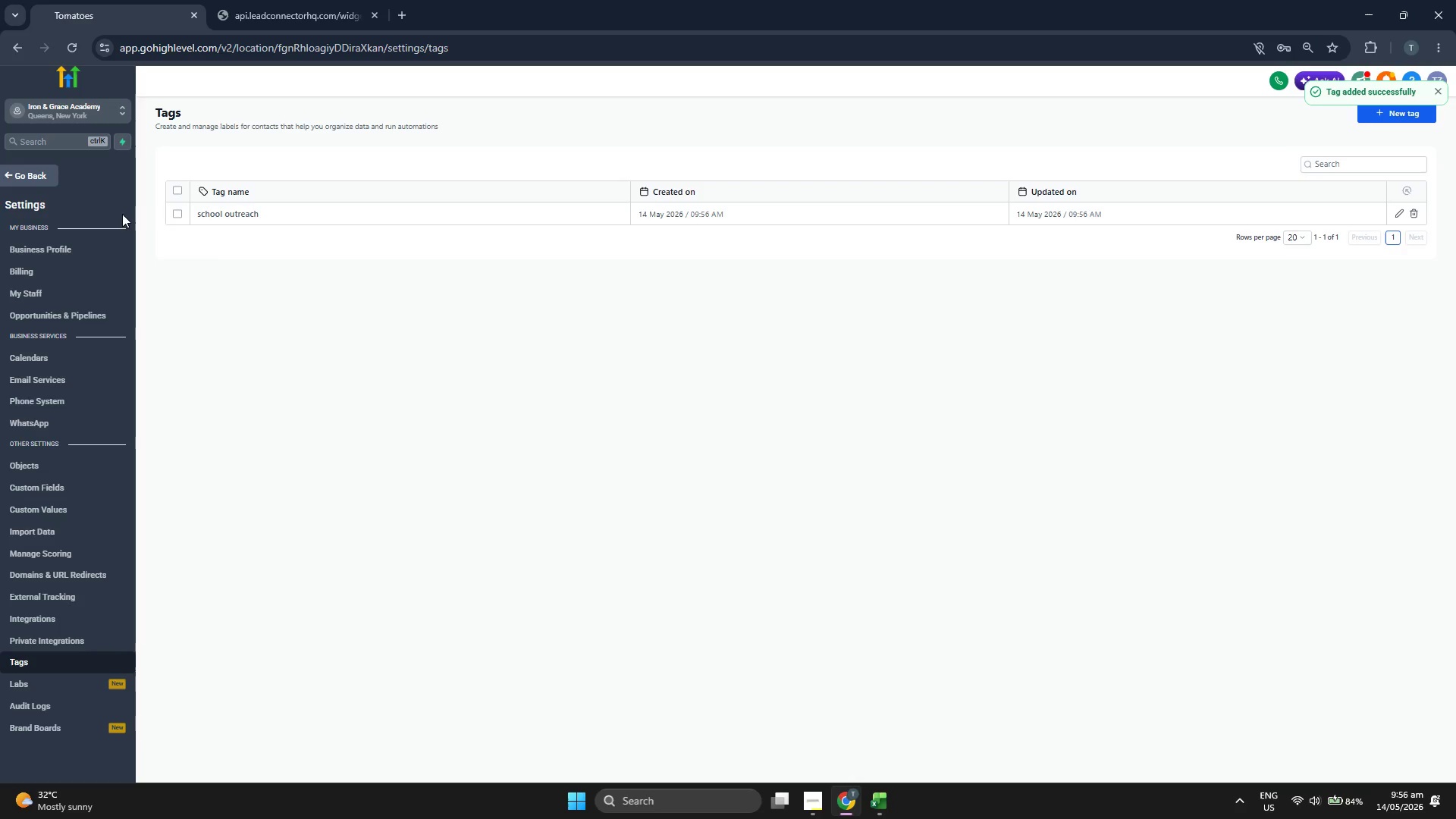 
wait(15.97)
 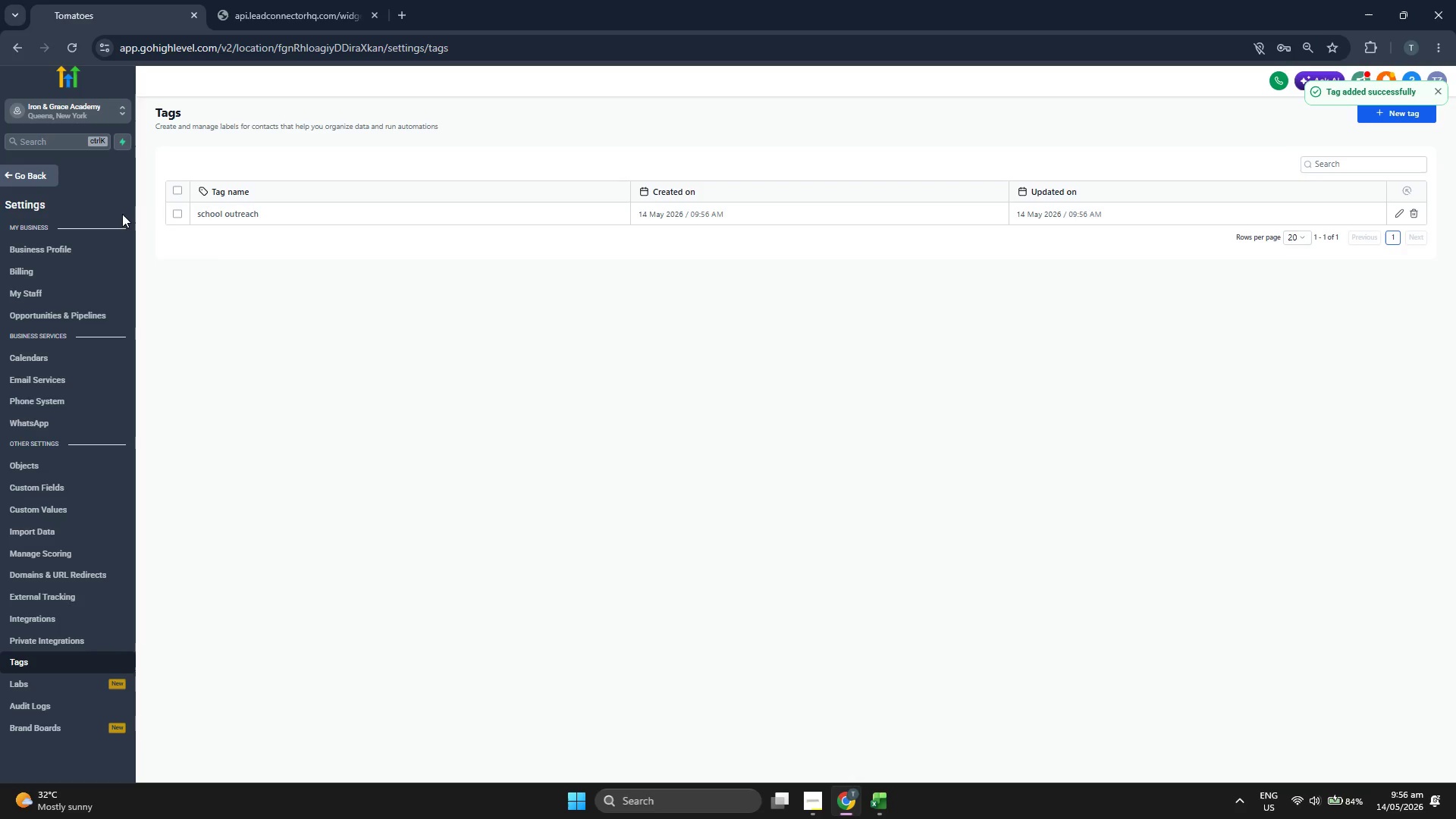 
mouse_move([61, 193])
 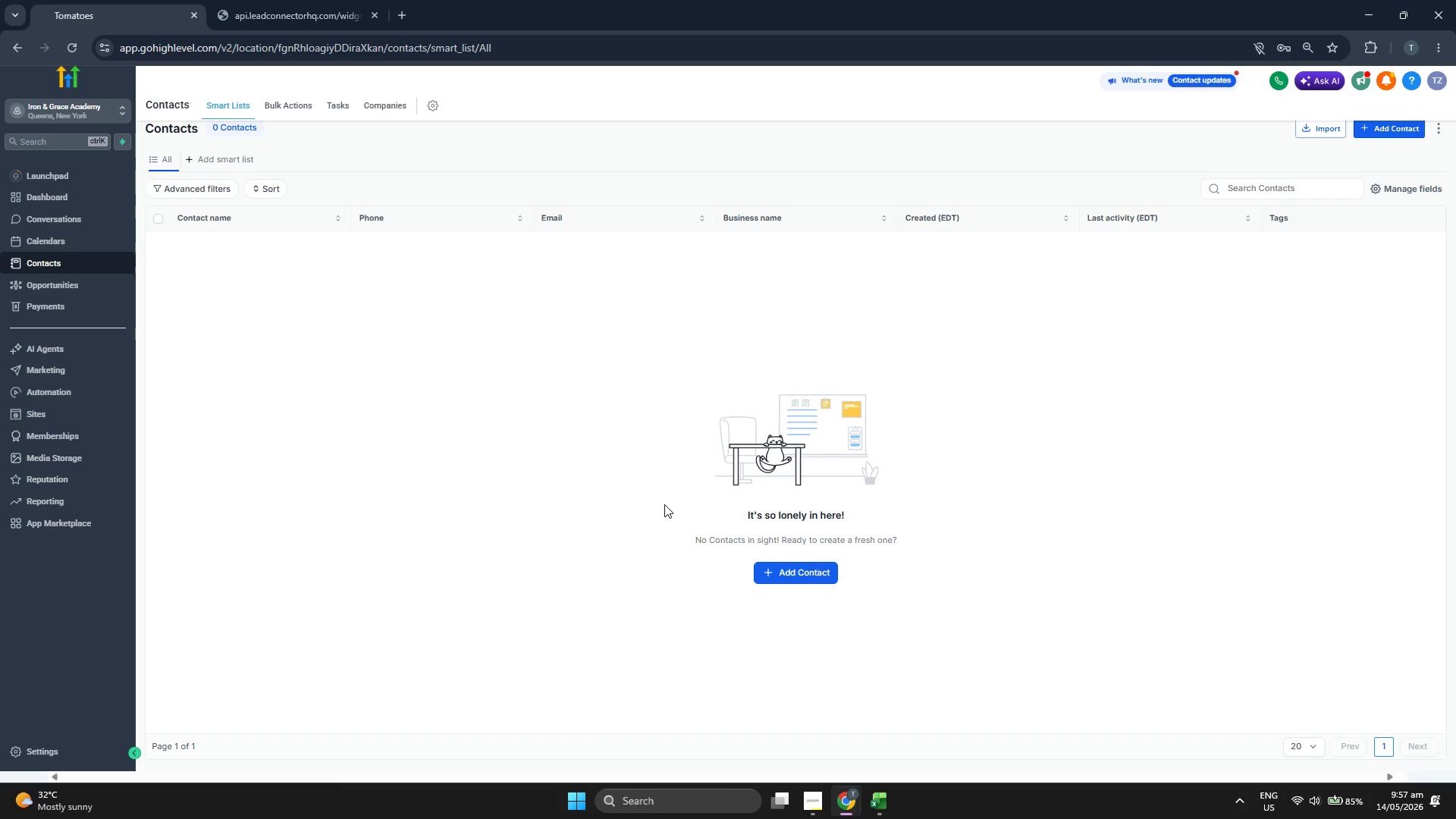 
wait(6.49)
 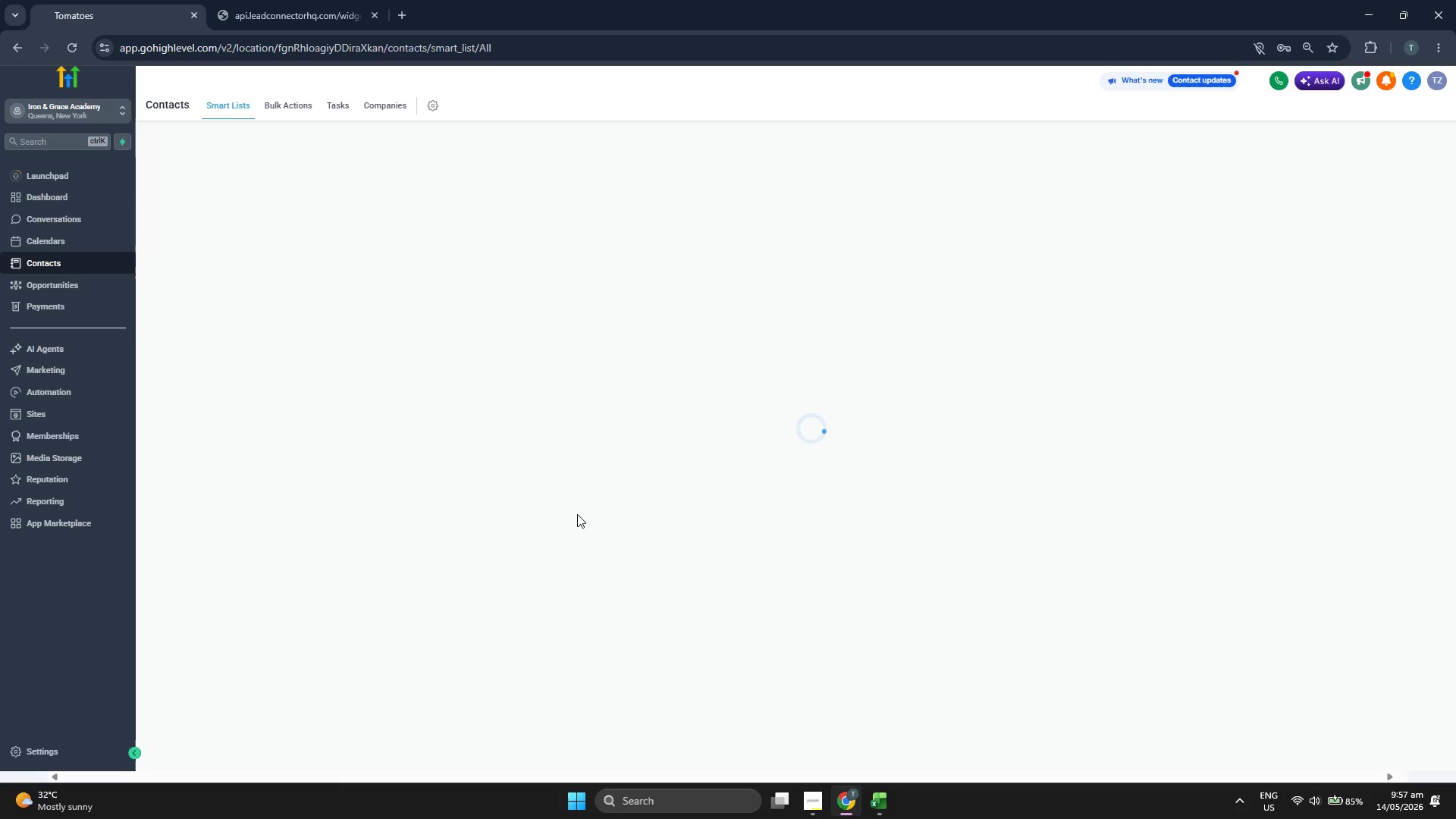 
left_click([1328, 126])
 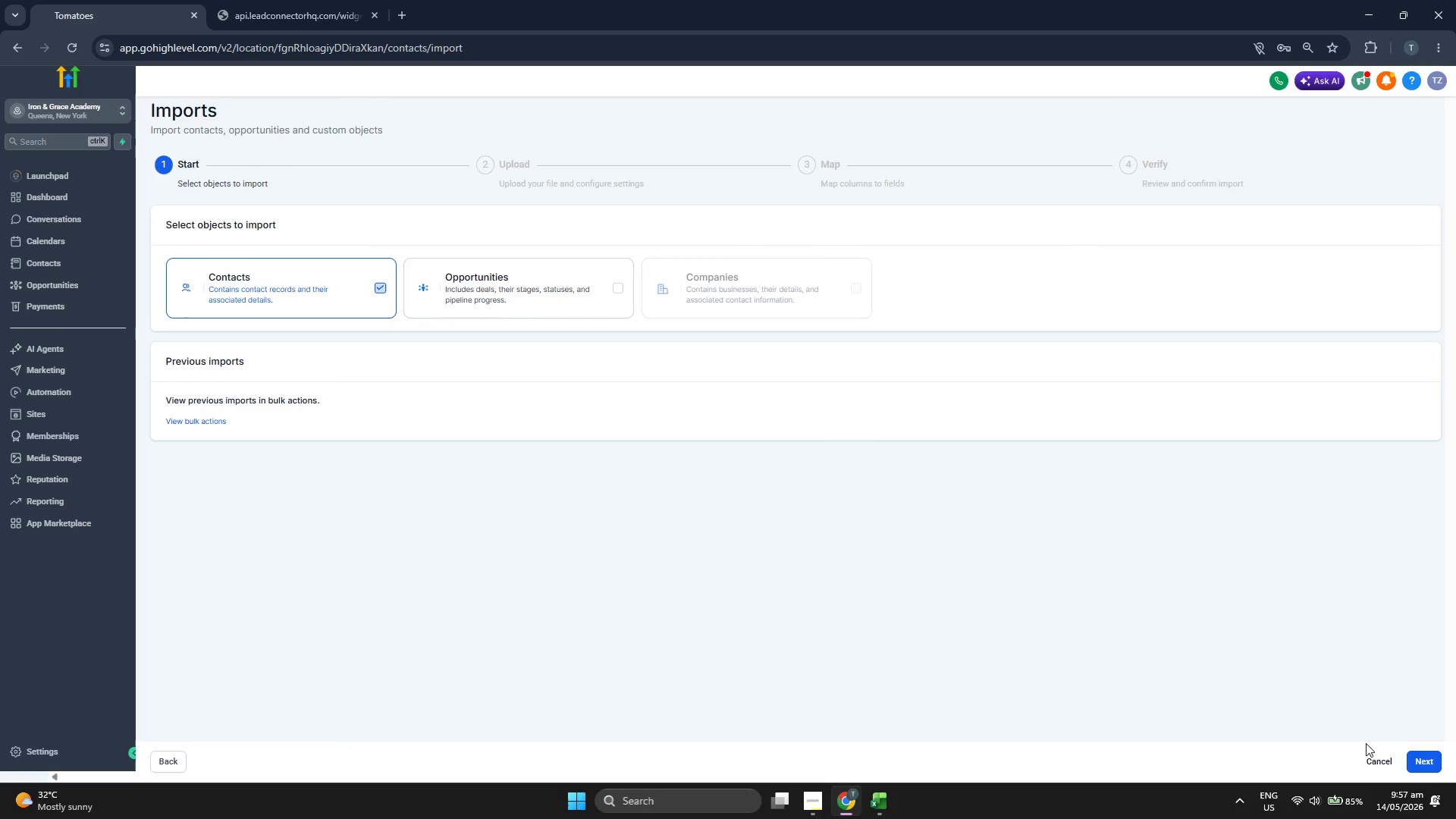 
left_click([1439, 762])
 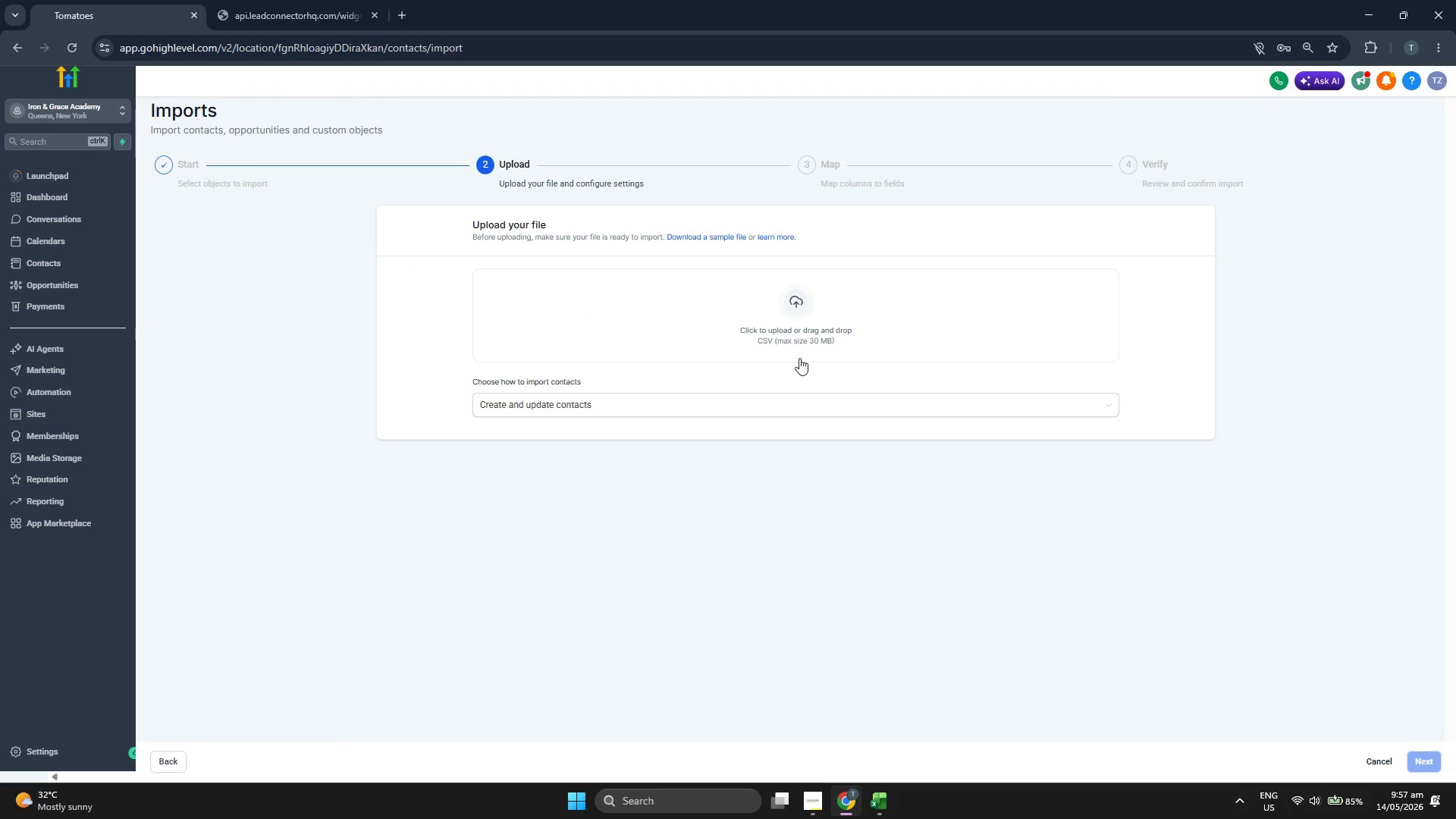 
left_click([804, 339])
 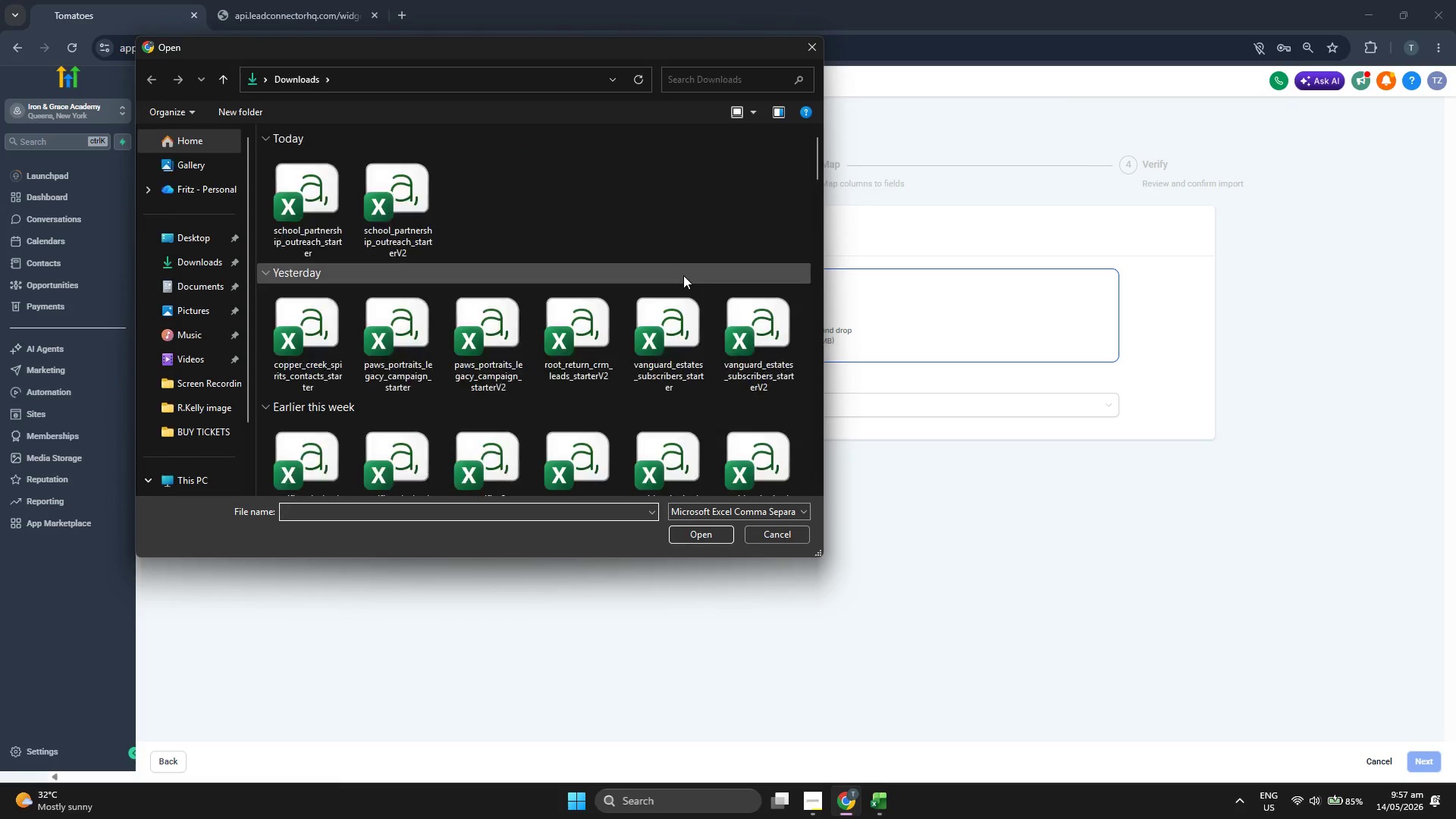 
double_click([408, 171])
 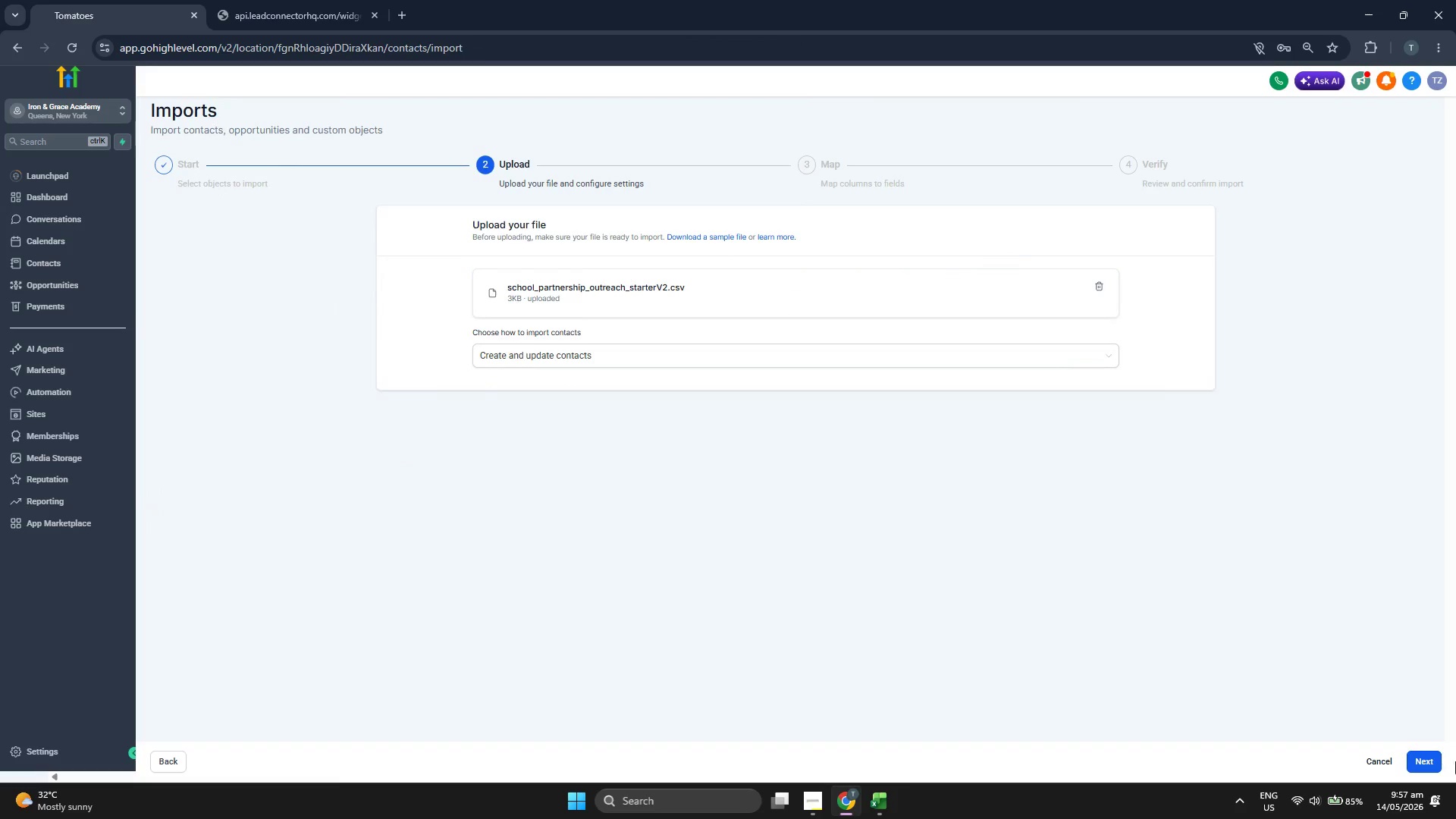 
left_click([1433, 755])
 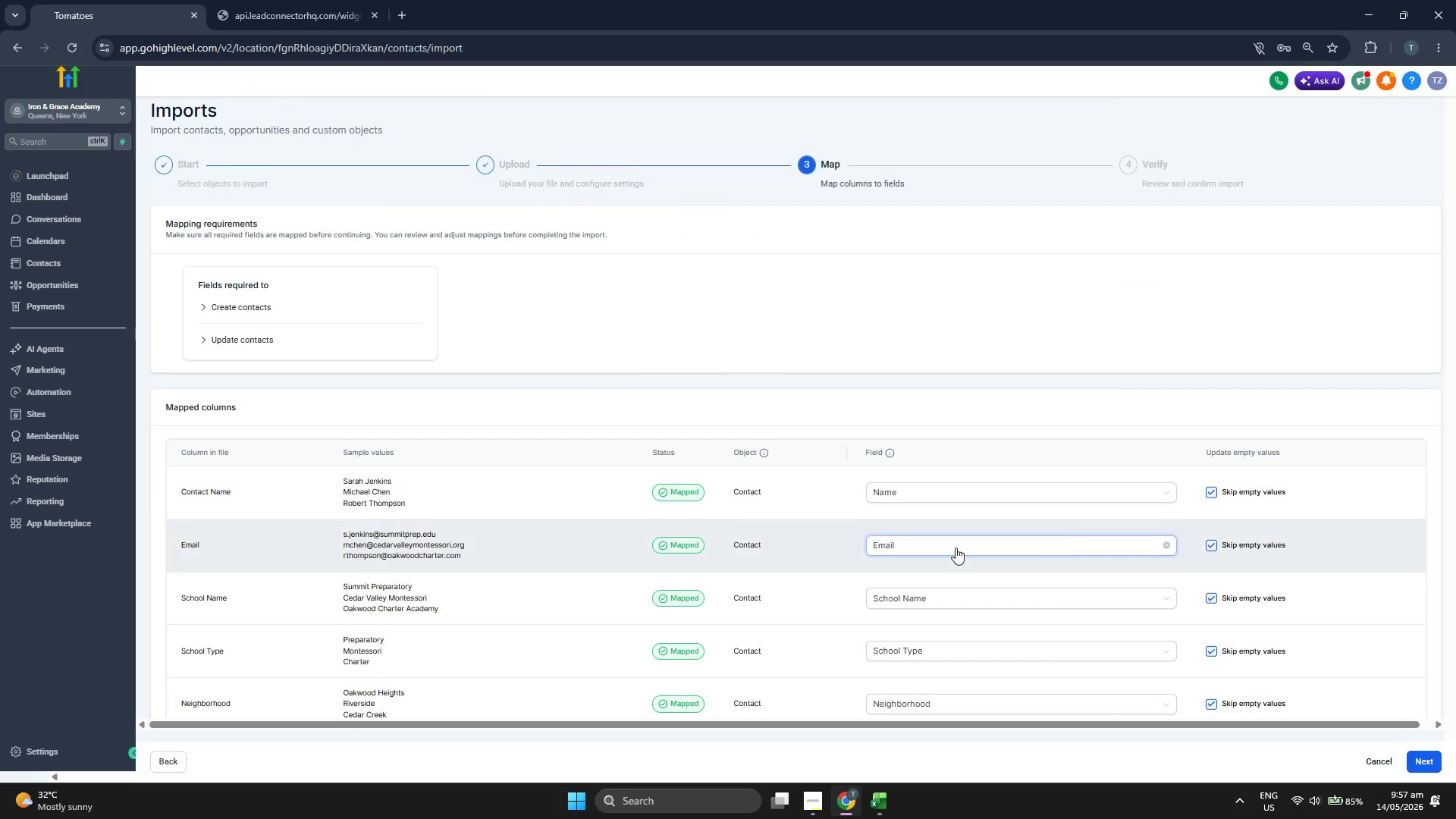 
scroll: coordinate [695, 456], scroll_direction: down, amount: 5.0
 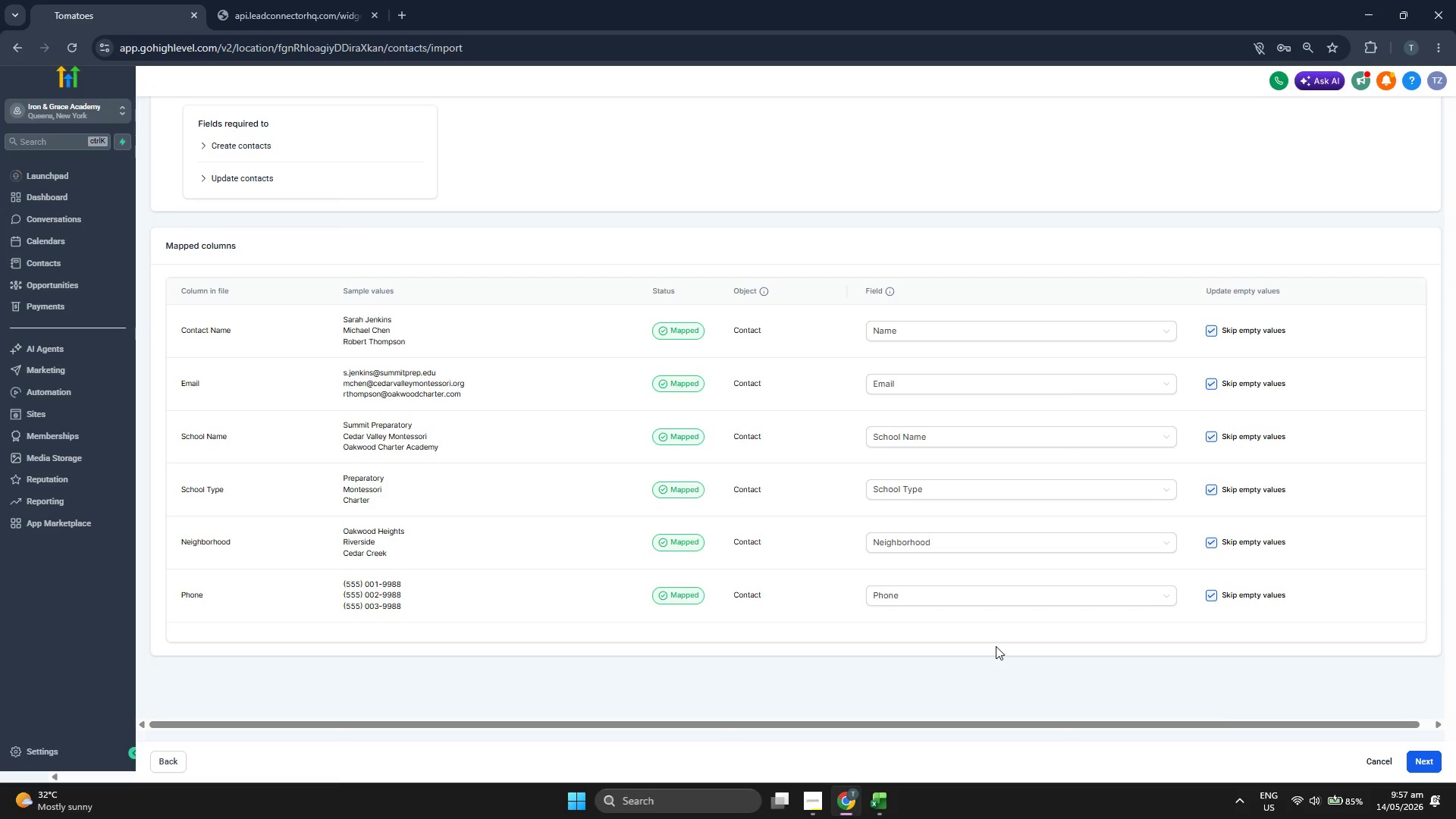 
left_click([1426, 768])
 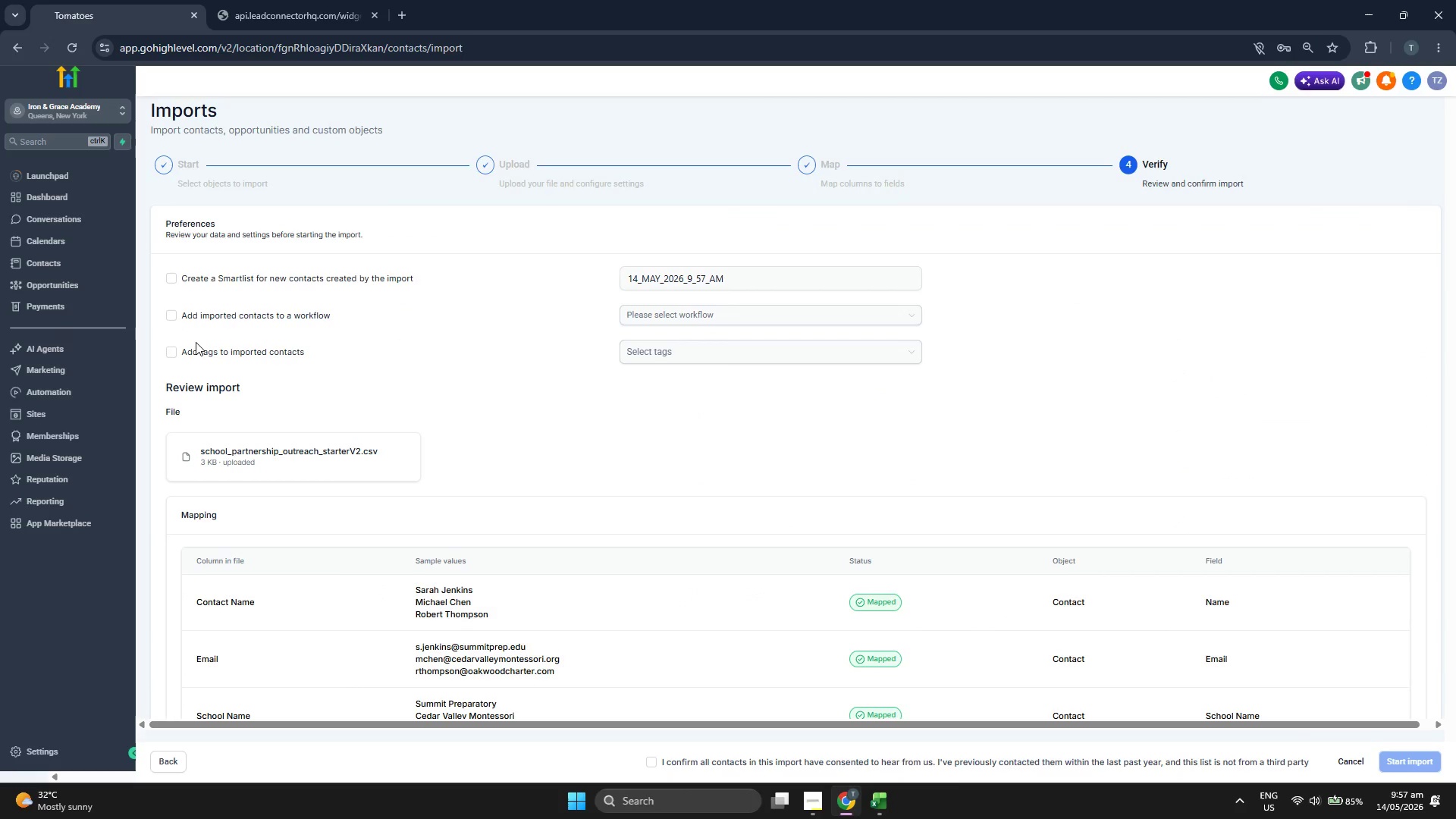 
left_click([191, 355])
 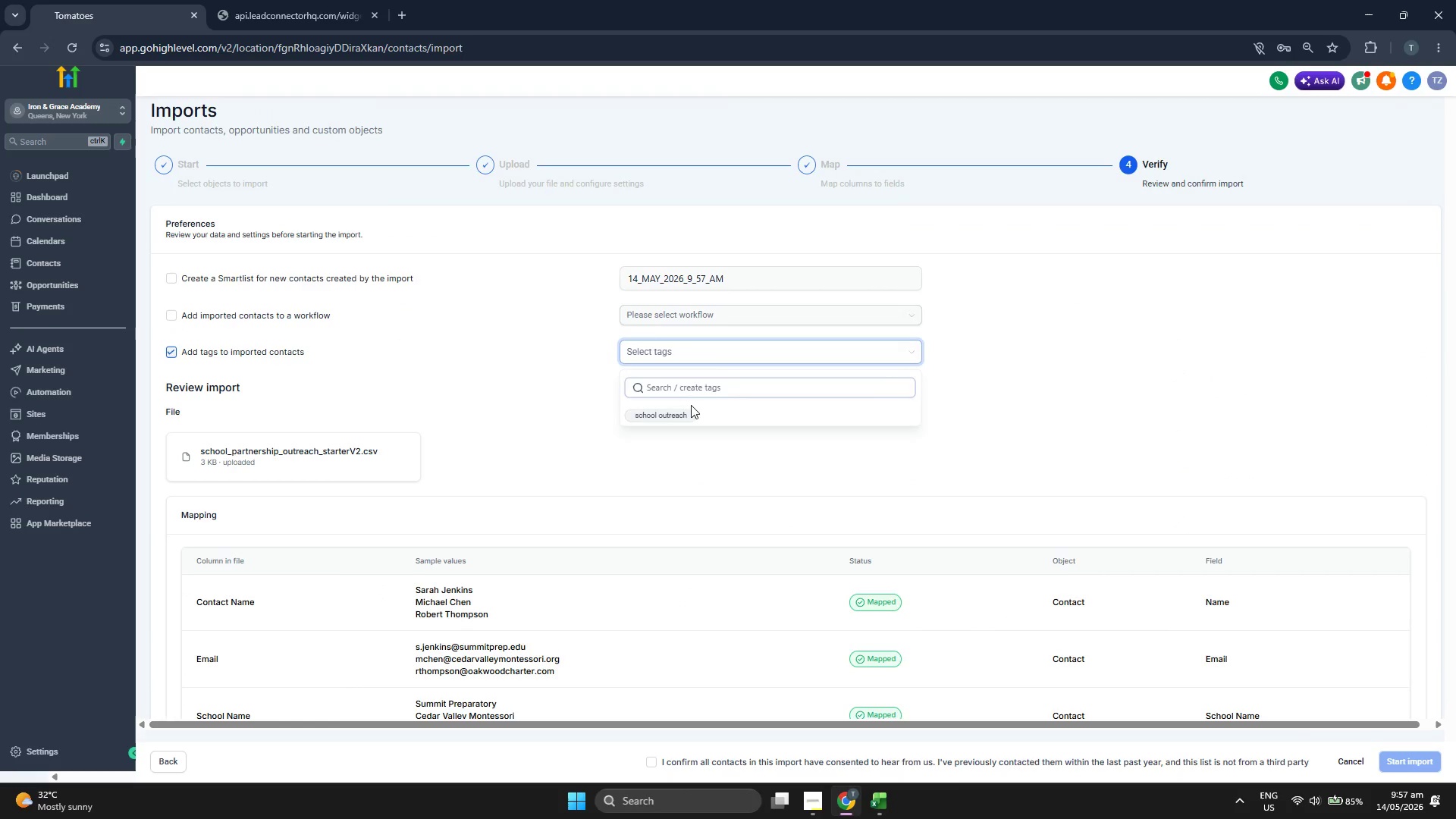 
left_click([691, 418])
 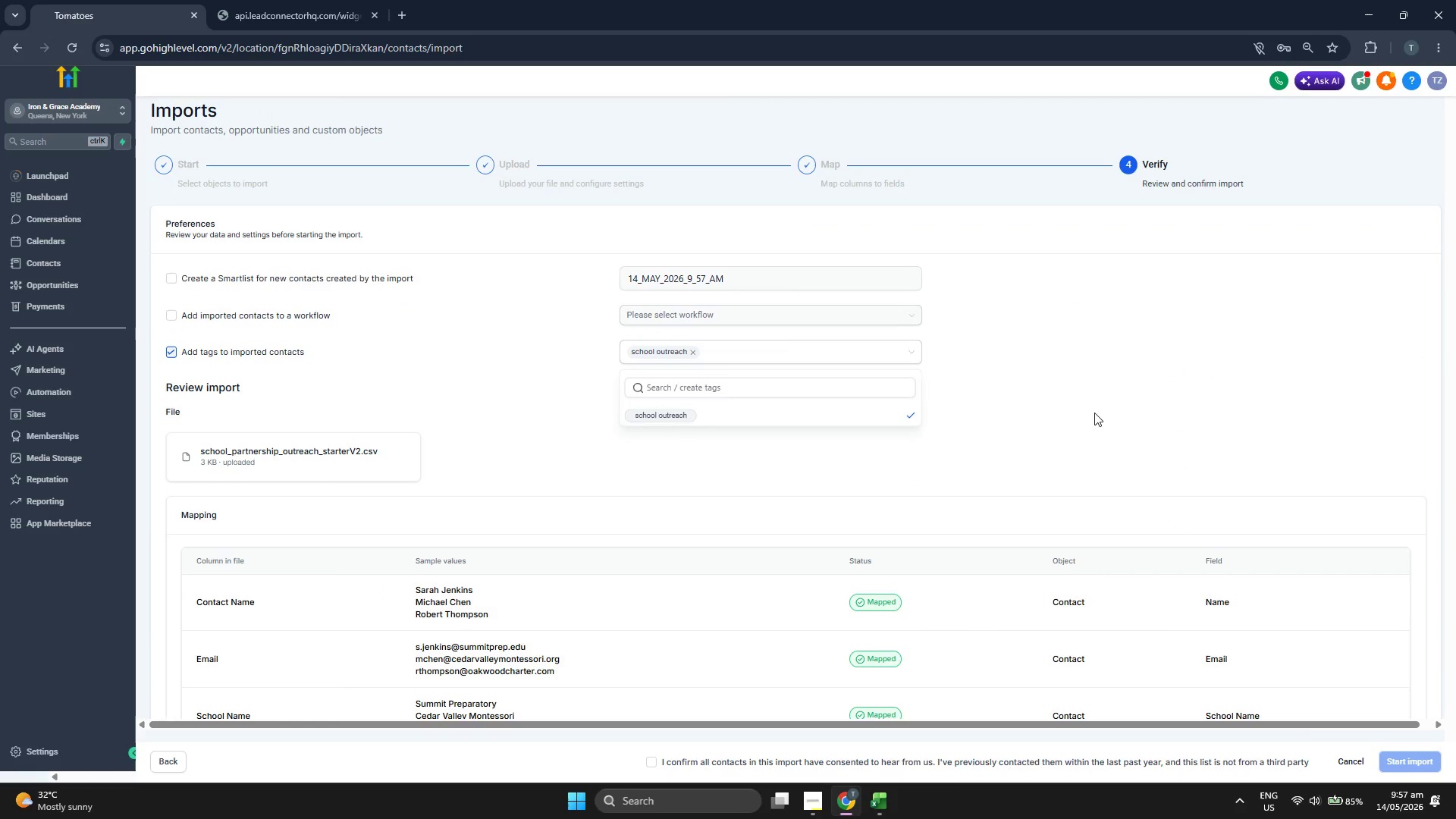 
left_click([1094, 413])
 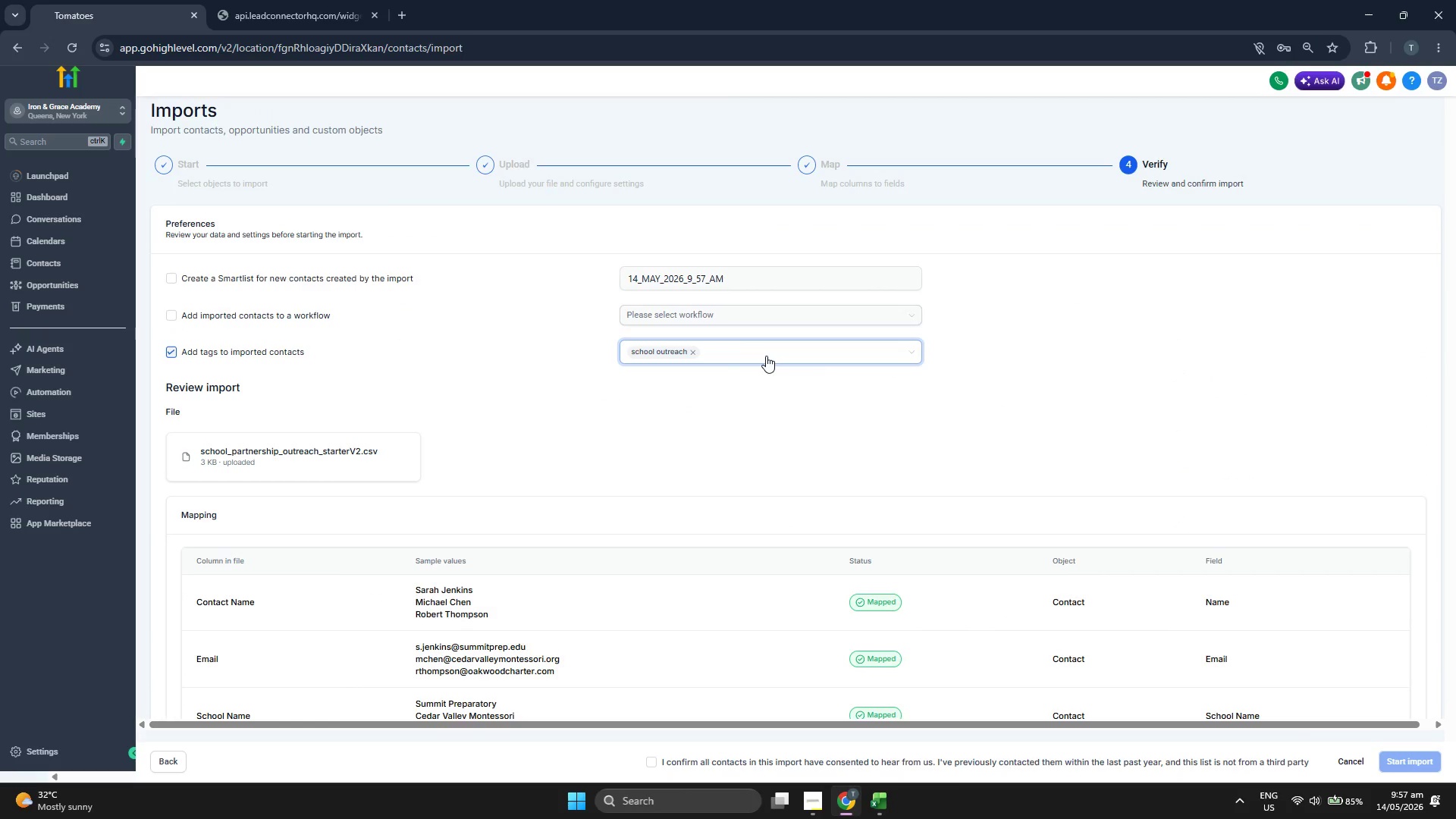 
scroll: coordinate [699, 390], scroll_direction: down, amount: 3.0
 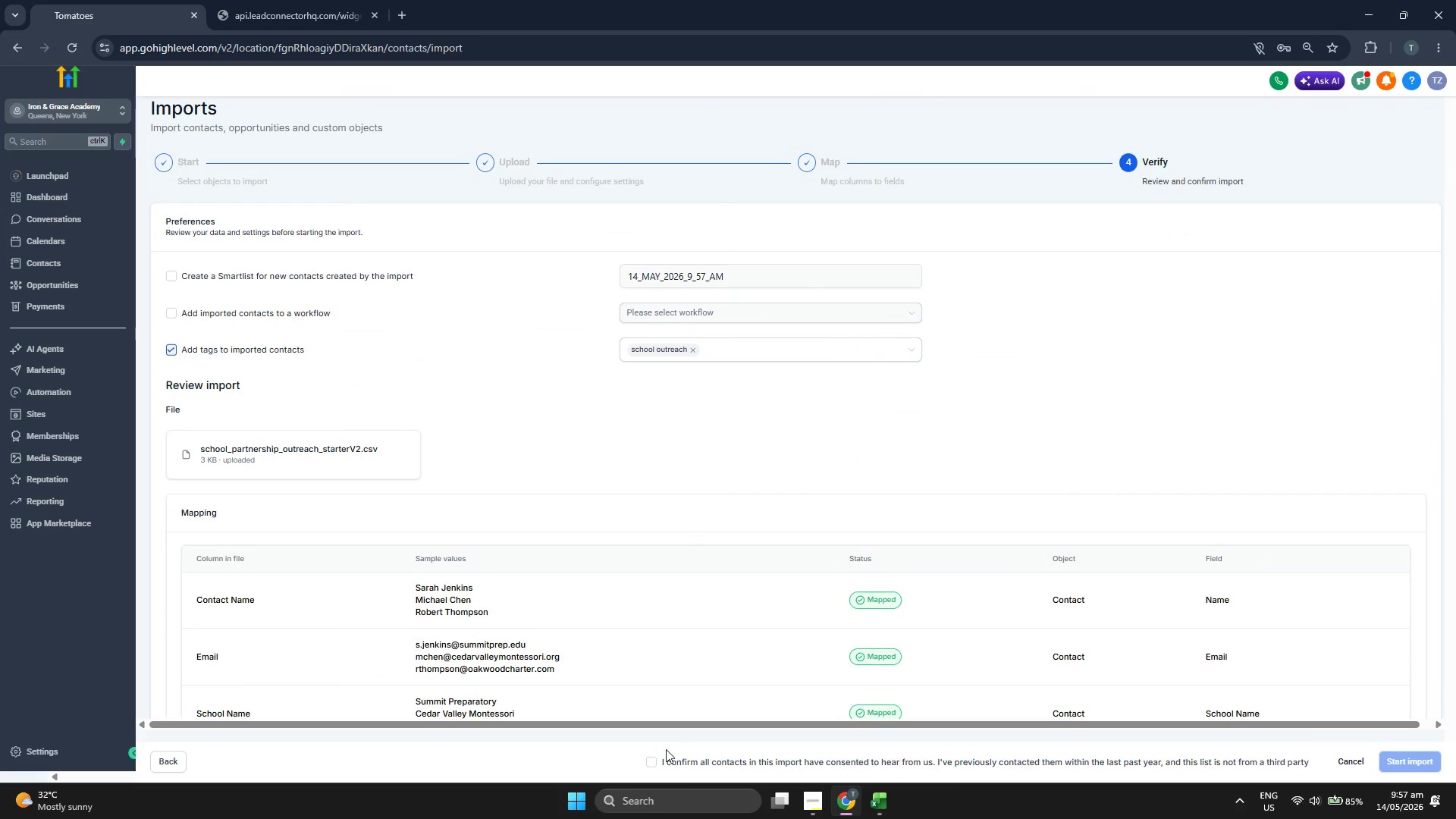 
left_click([649, 758])
 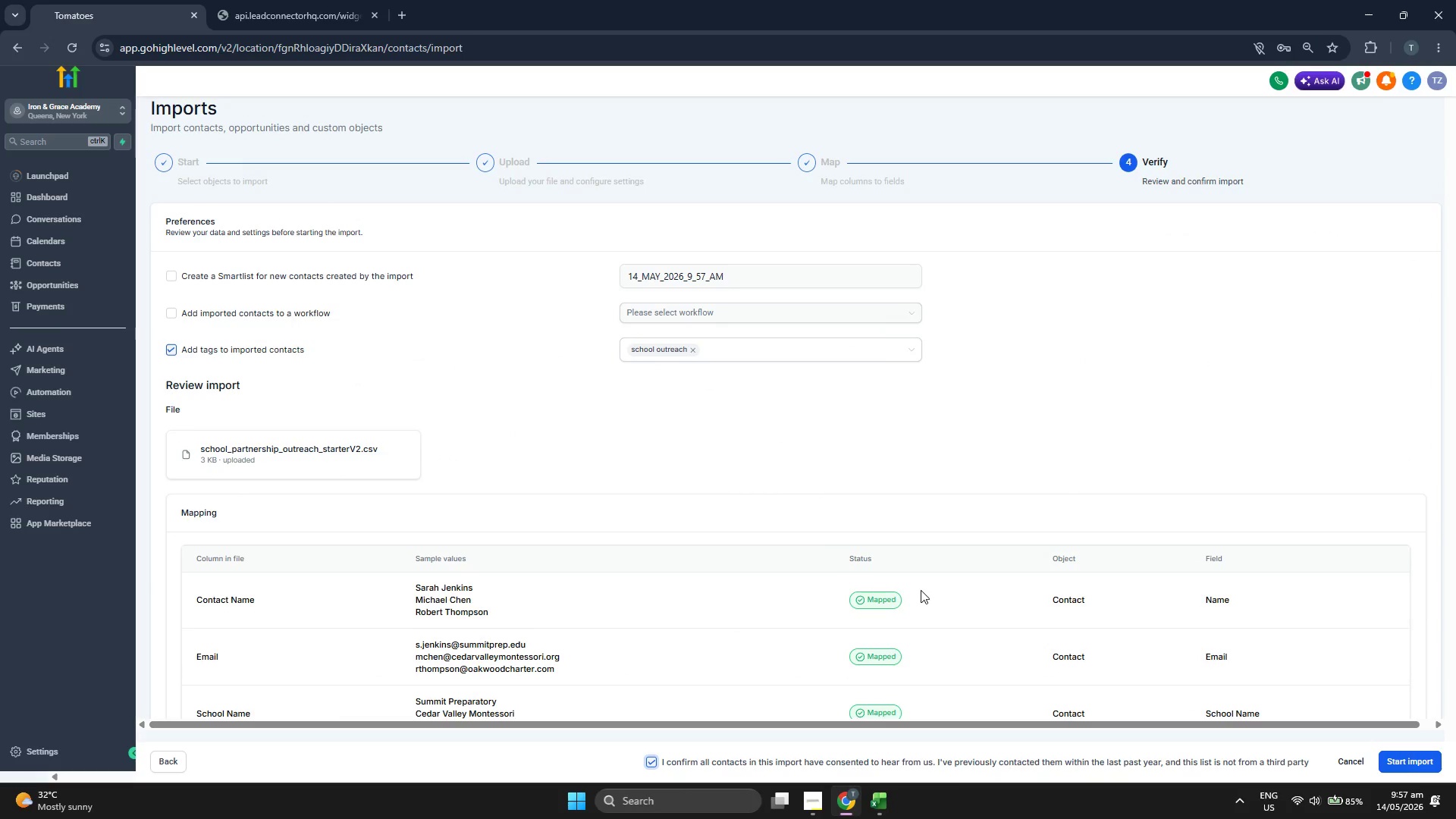 
scroll: coordinate [817, 539], scroll_direction: down, amount: 4.0
 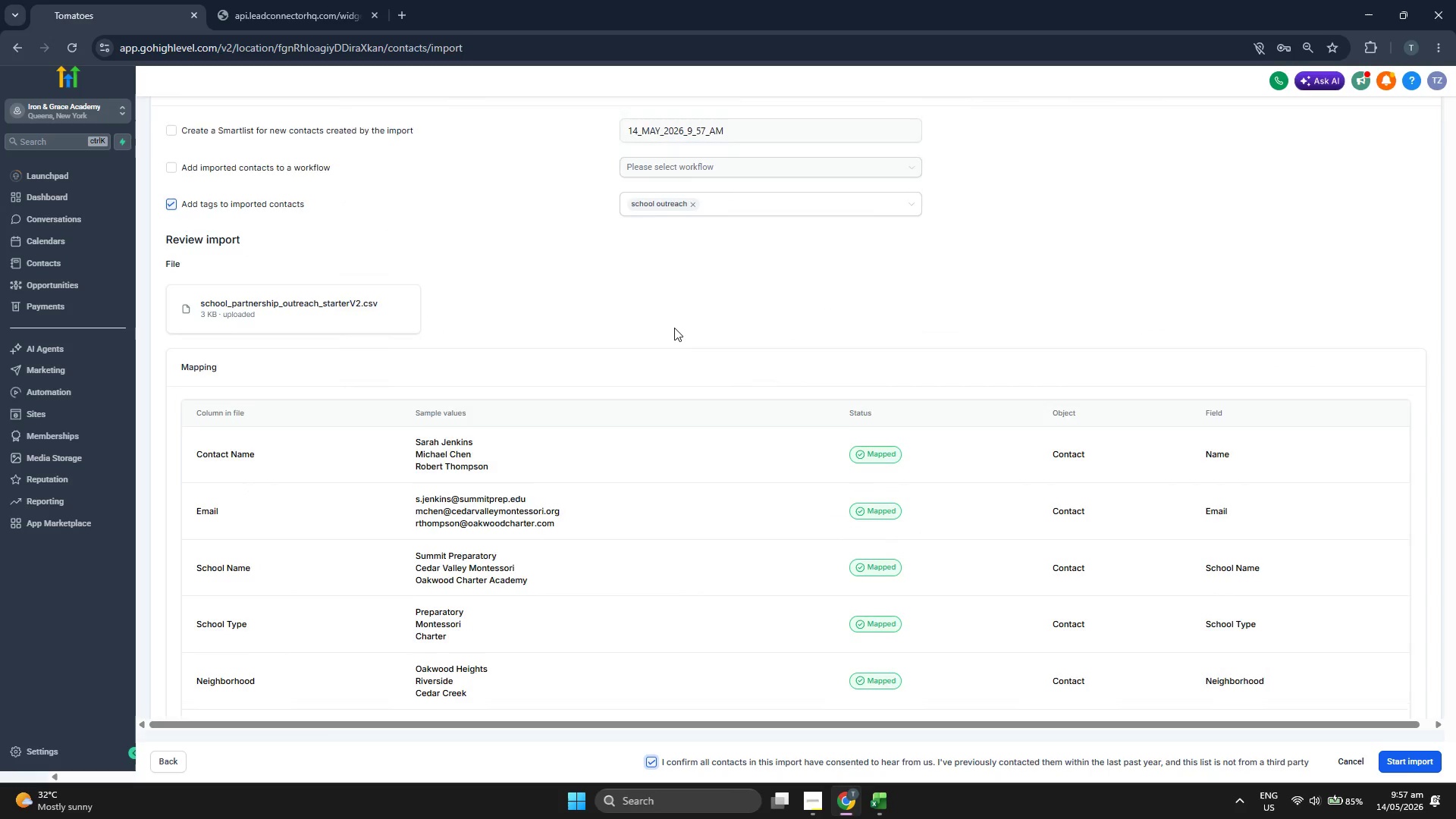 
scroll: coordinate [674, 328], scroll_direction: up, amount: 1.0
 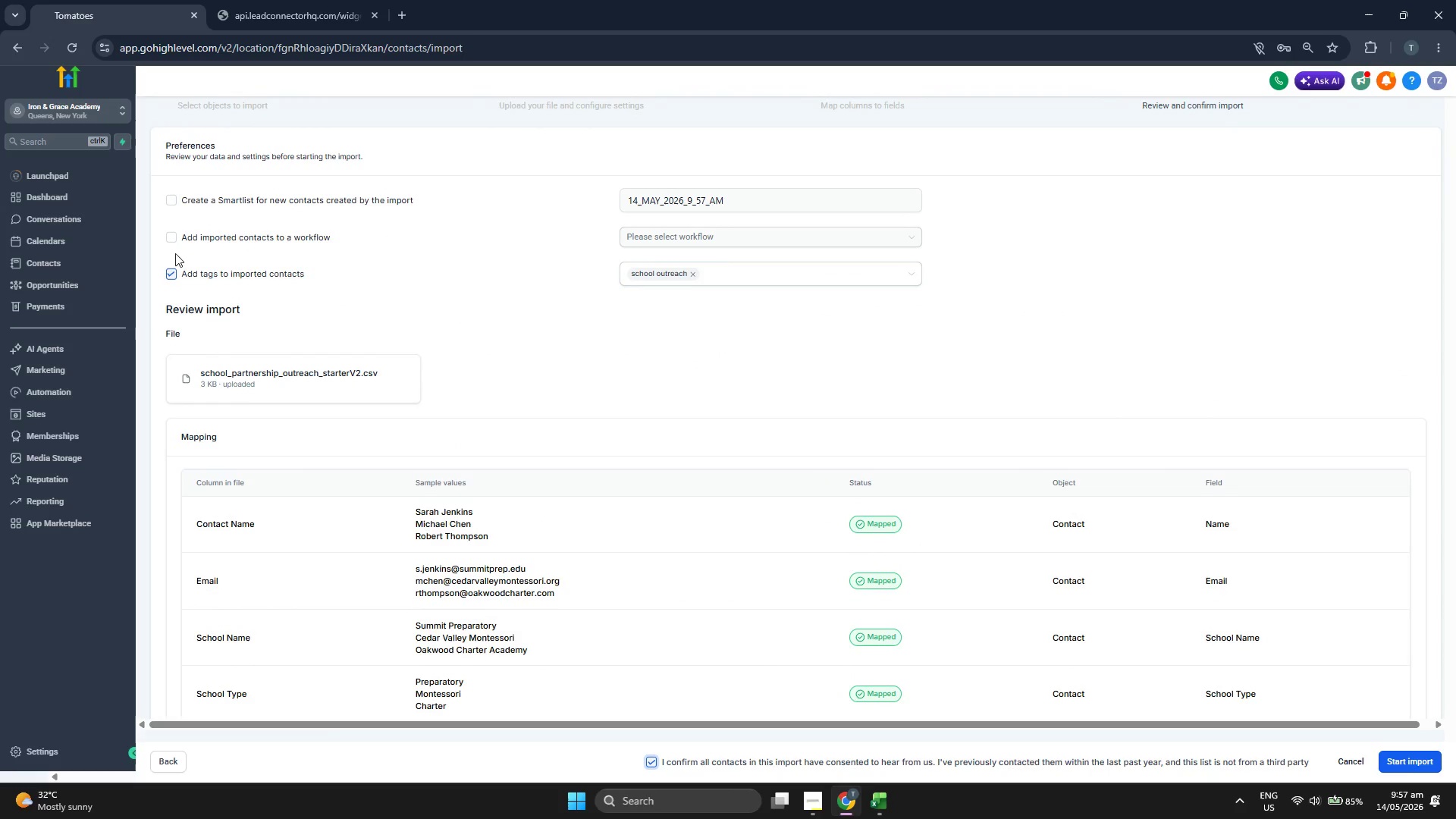 
left_click([87, 263])
 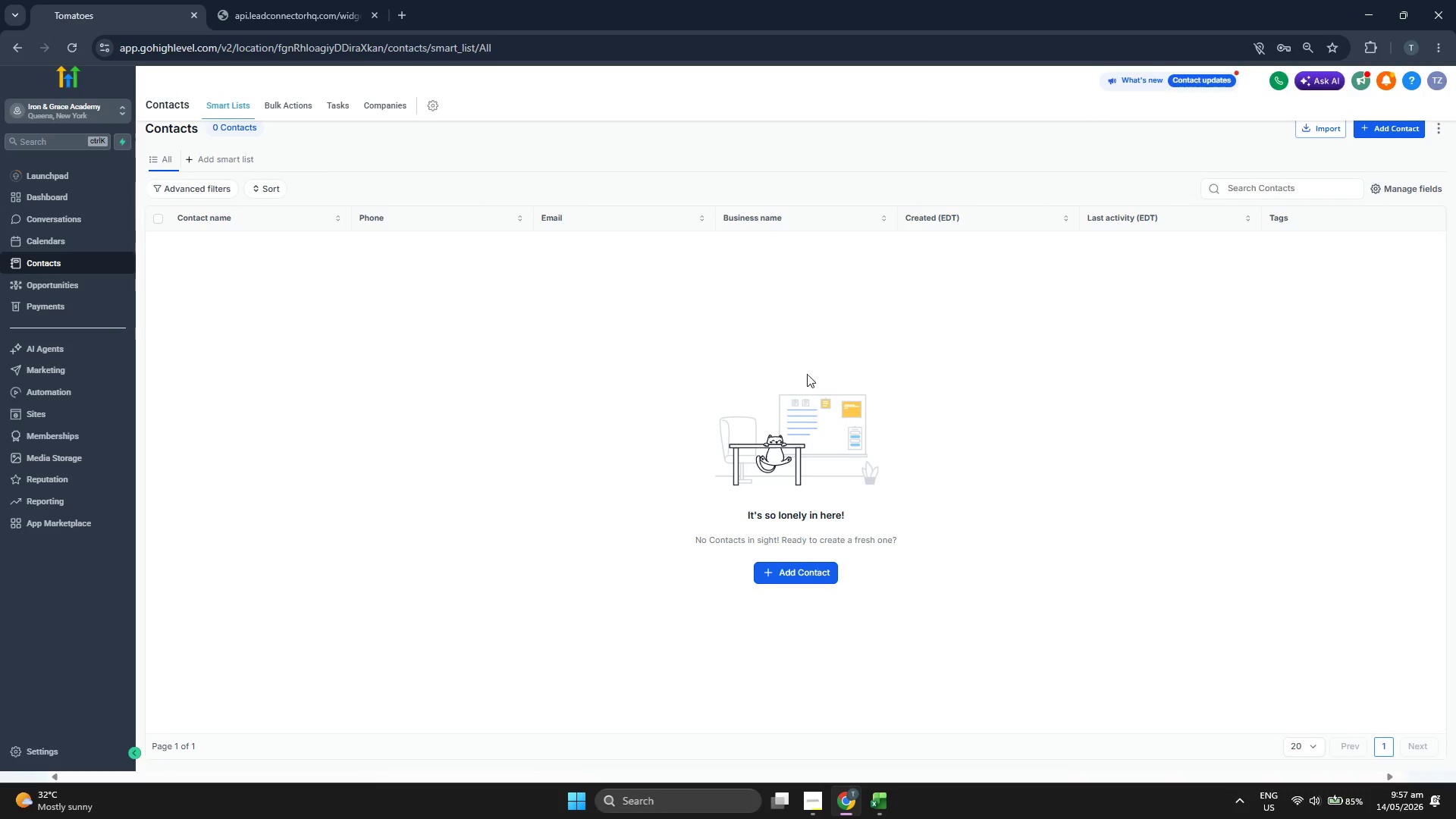 
wait(5.23)
 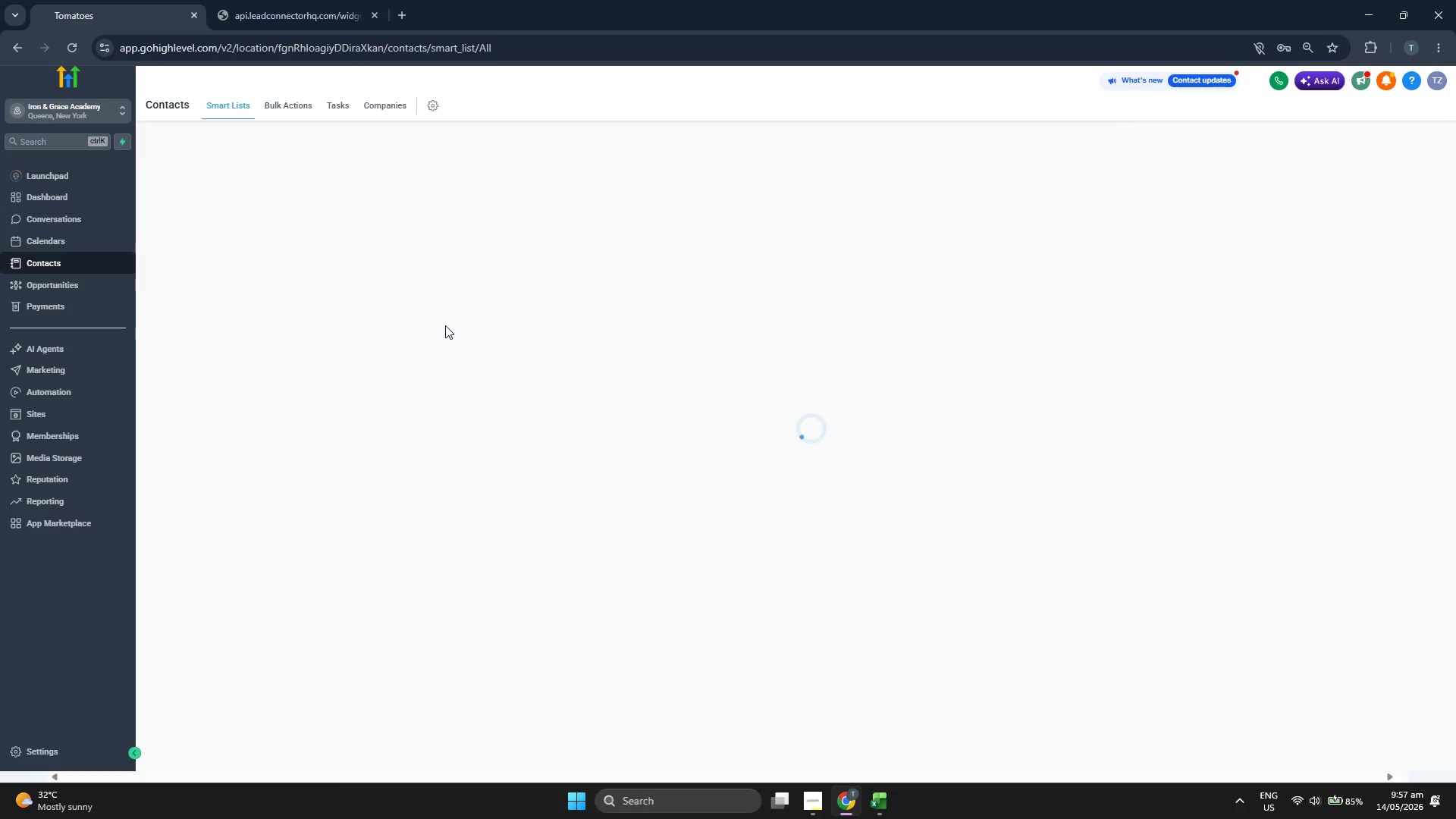 
left_click([1379, 130])
 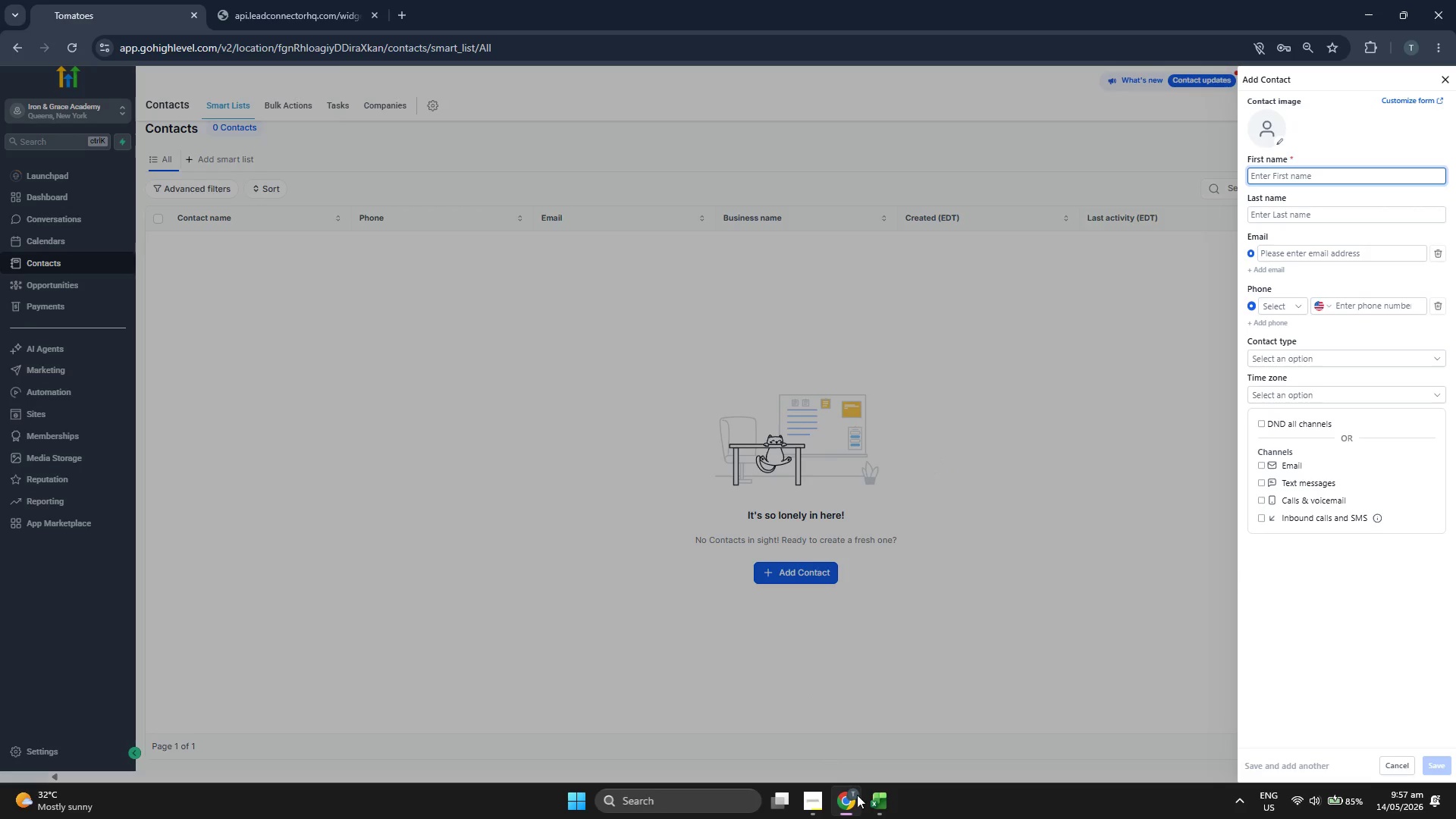 
left_click([897, 803])
 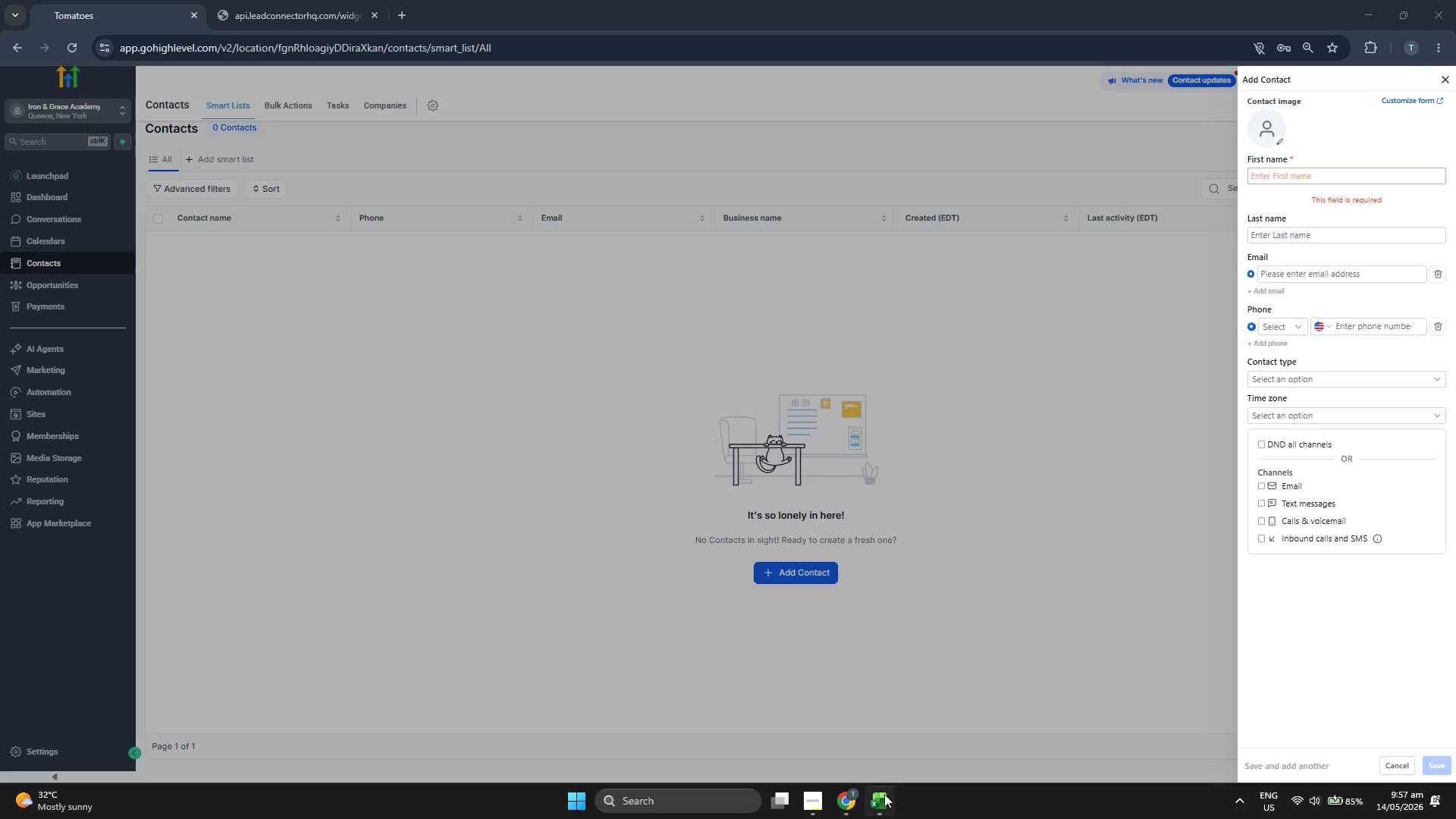 
left_click([885, 795])
 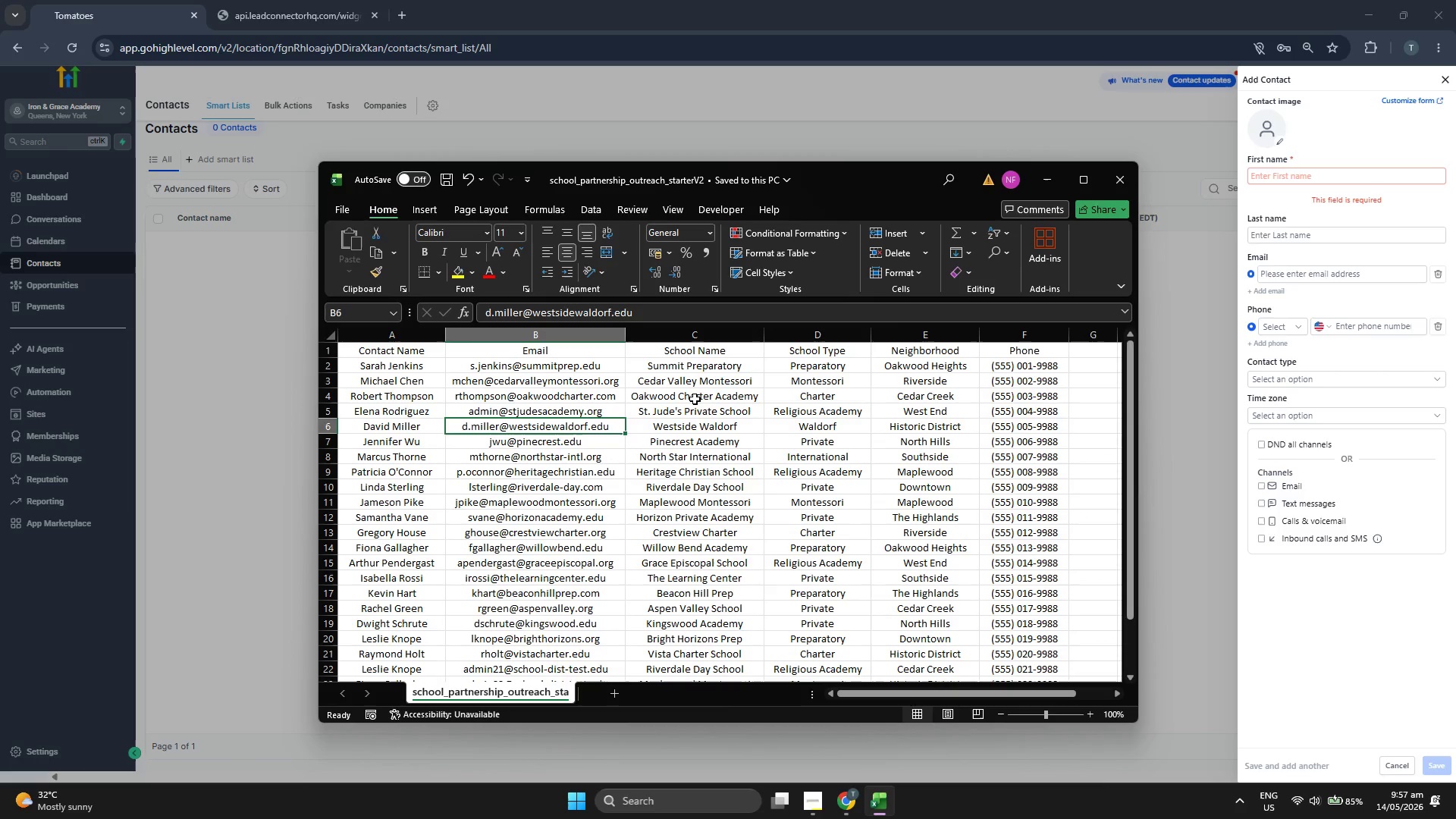 
scroll: coordinate [694, 399], scroll_direction: up, amount: 3.0
 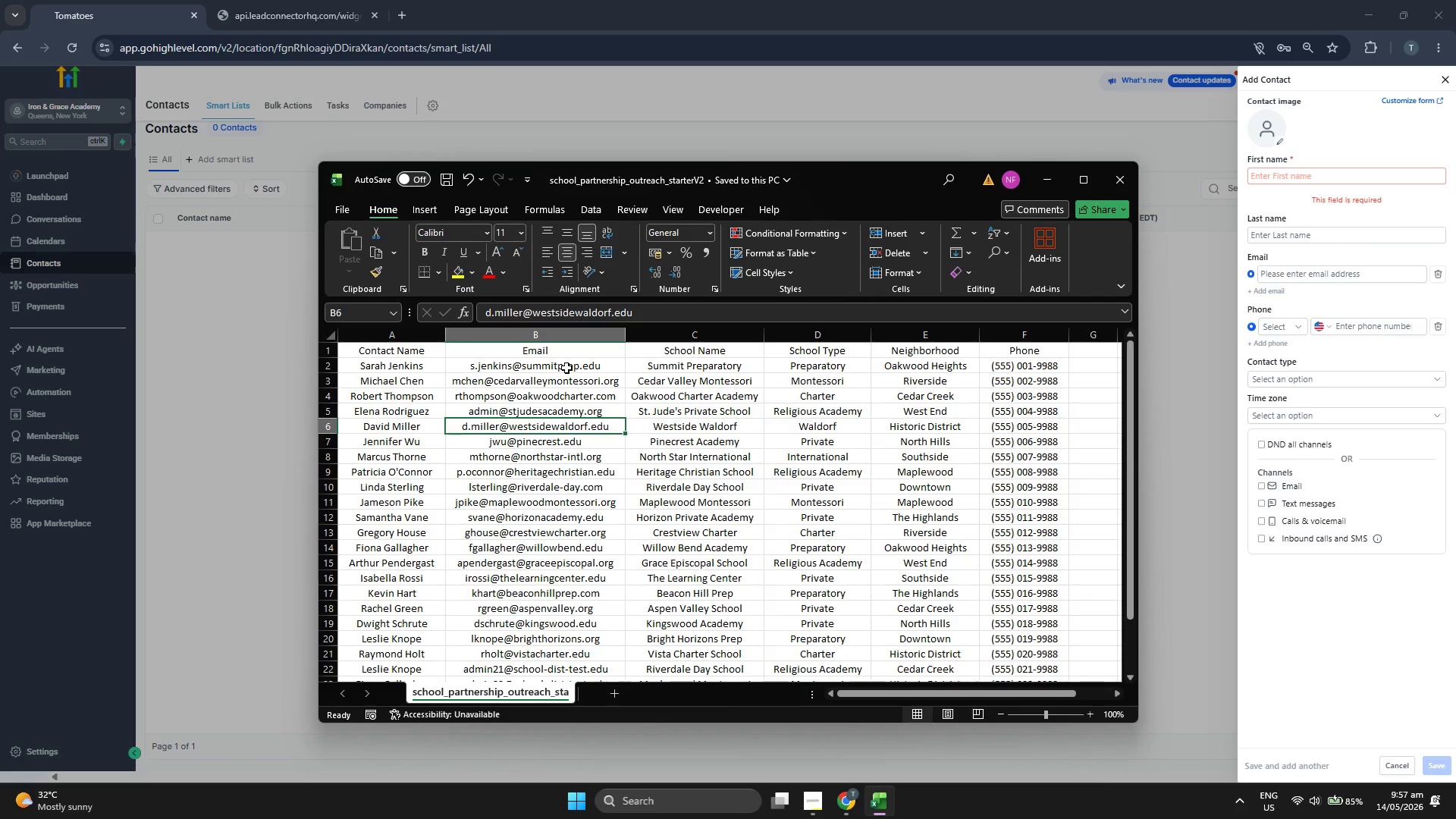 
left_click([566, 368])
 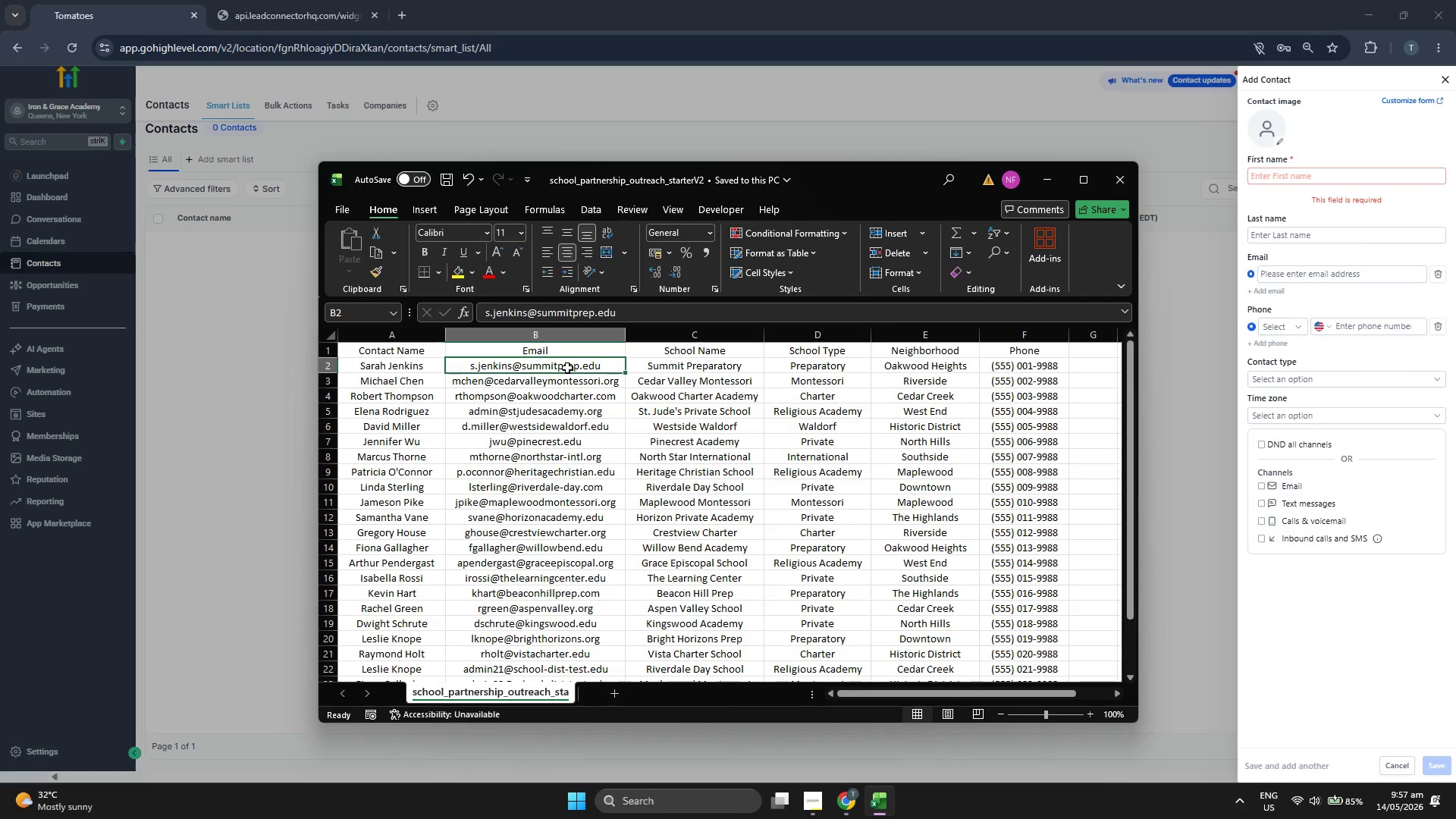 
key(Control+C)
 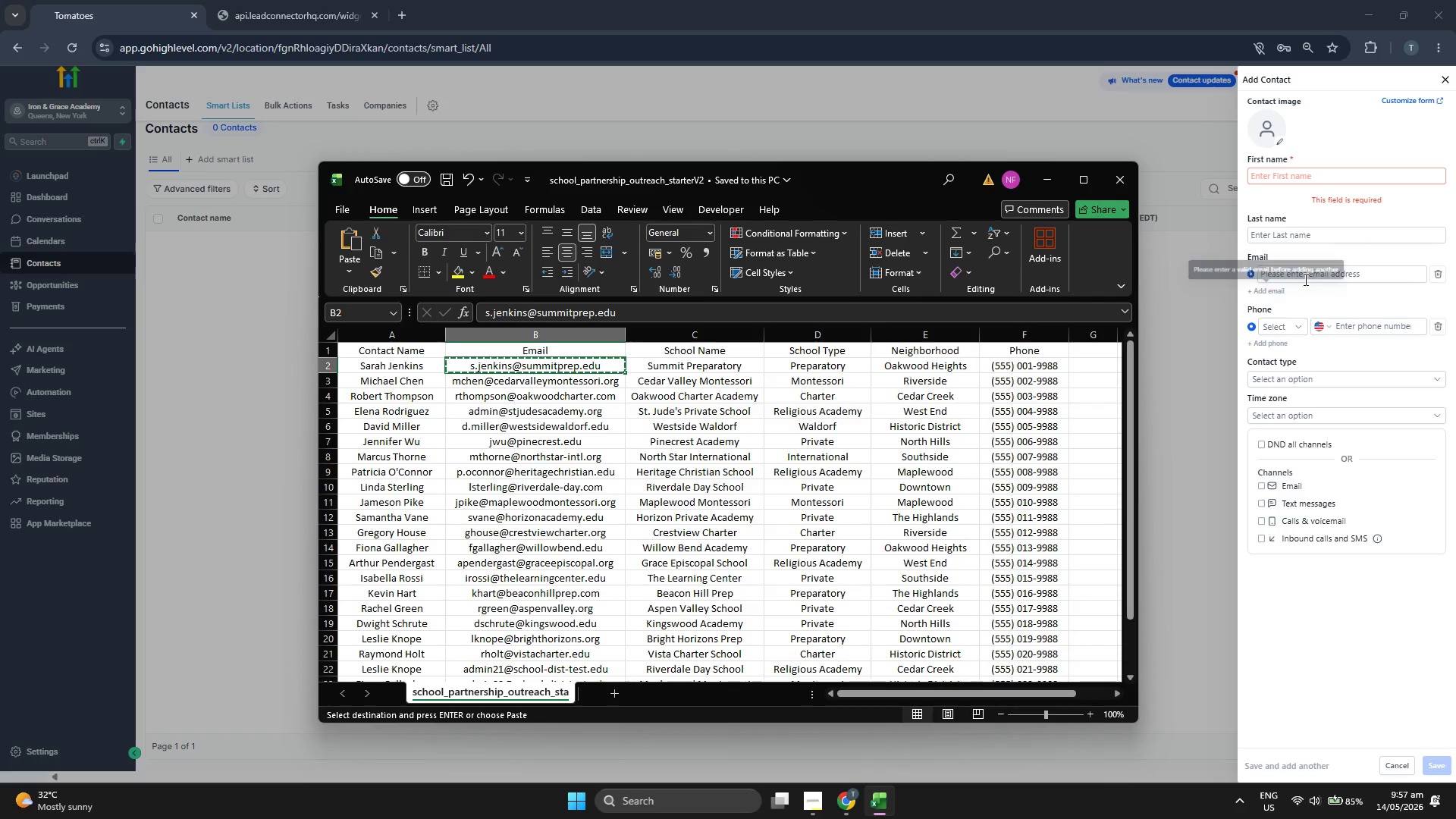 
left_click([1313, 275])
 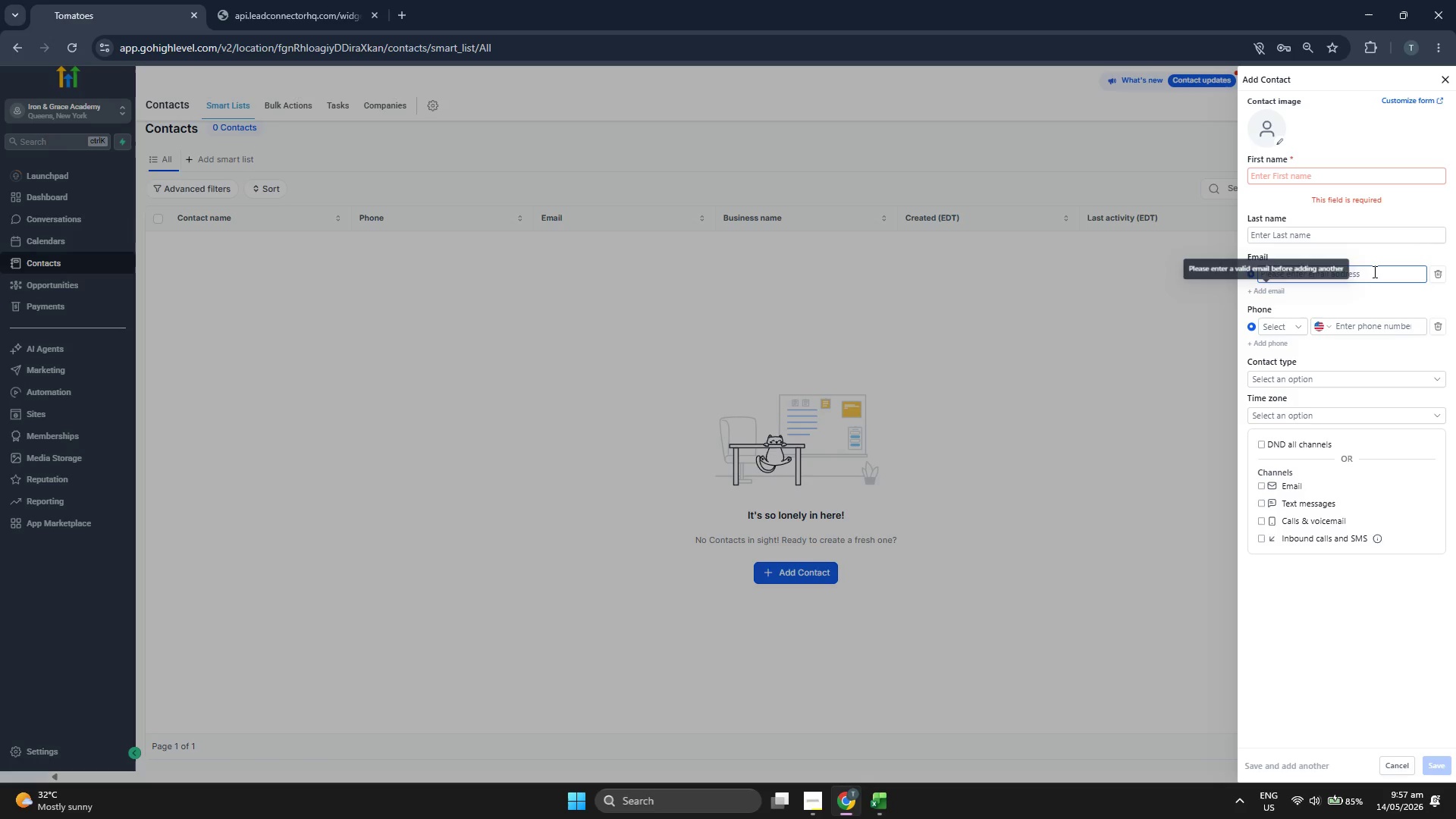 
left_click([1373, 271])
 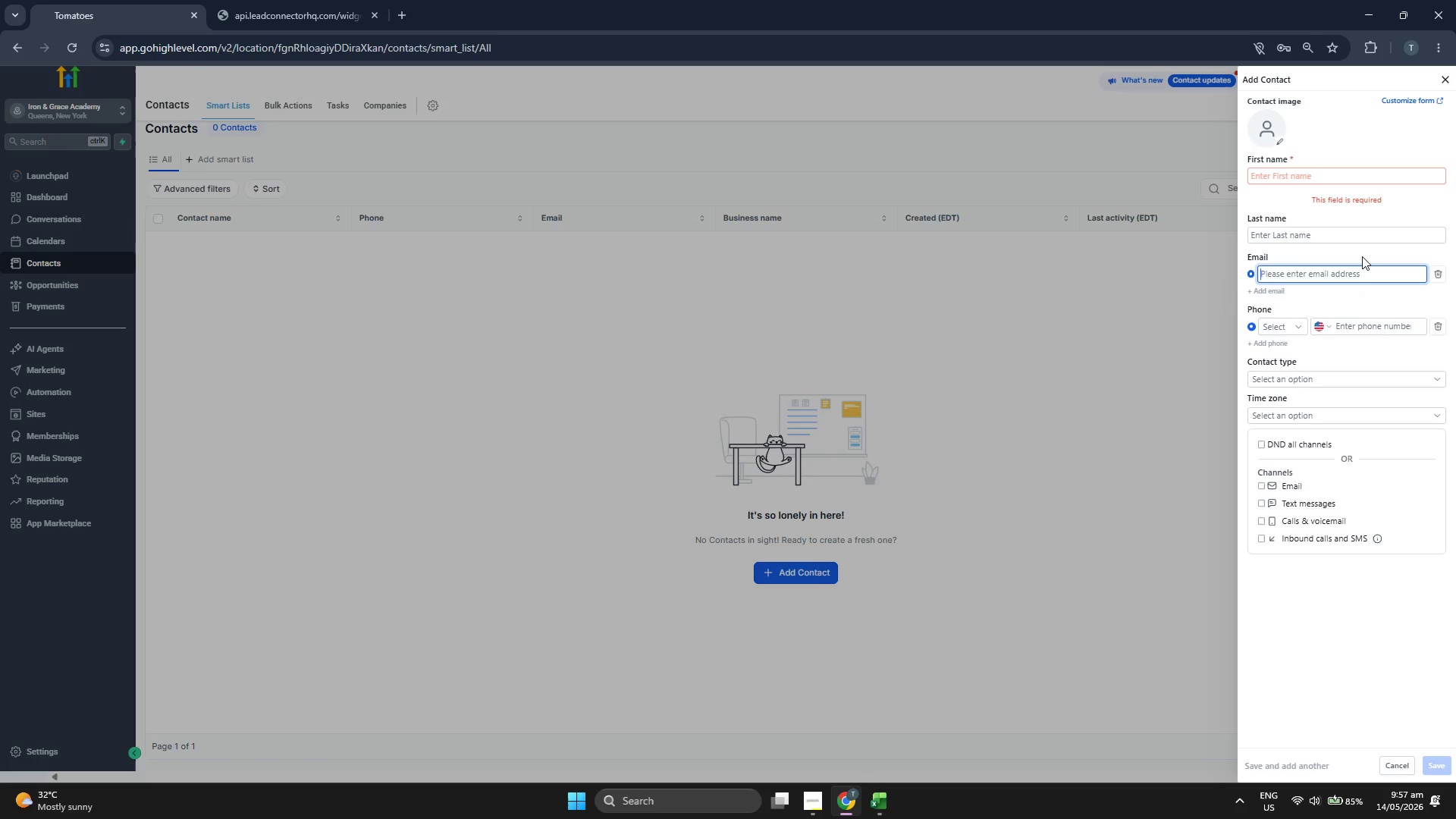 
key(Control+ControlLeft)
 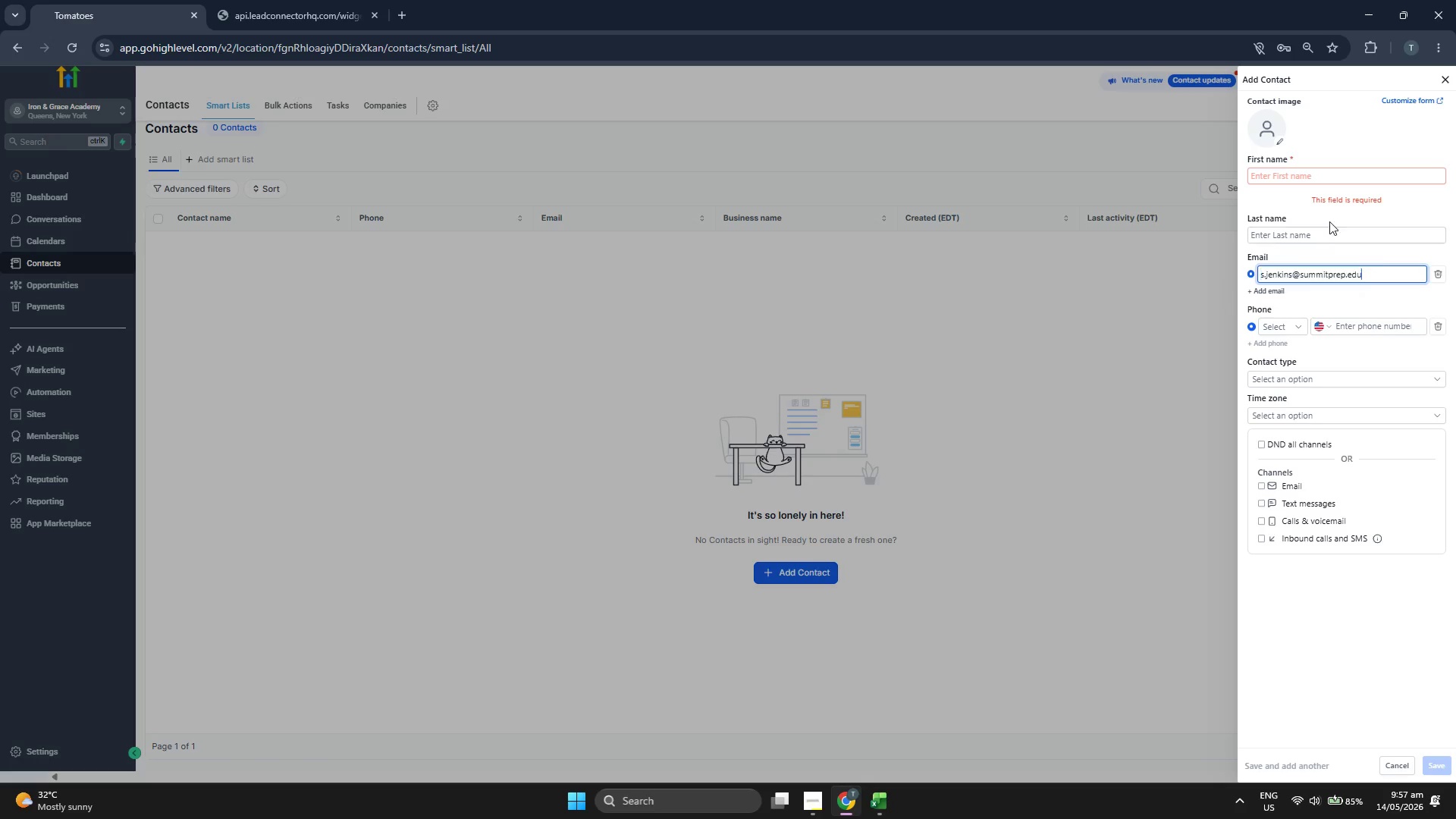 
key(Control+V)
 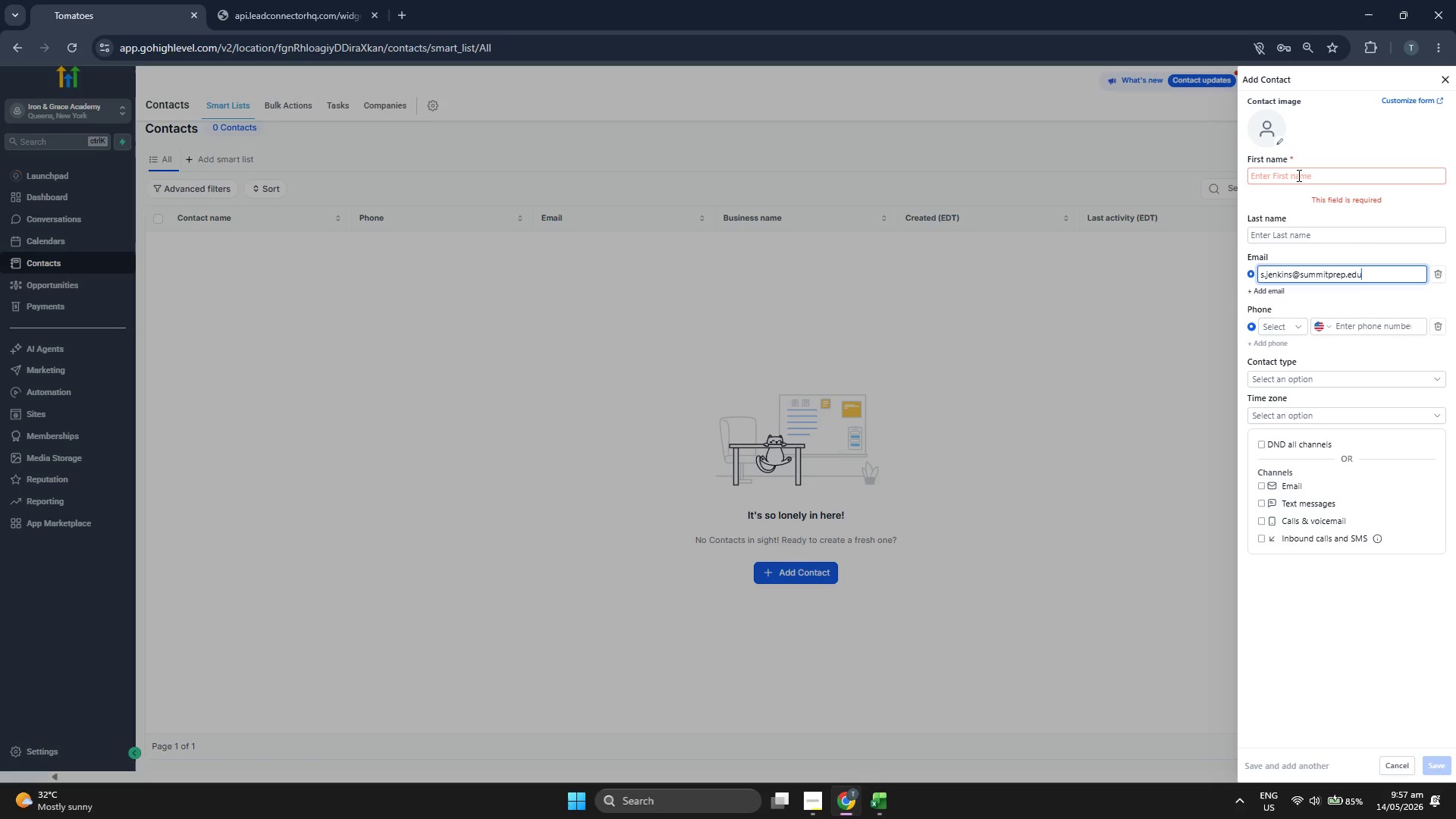 
left_click([1298, 174])
 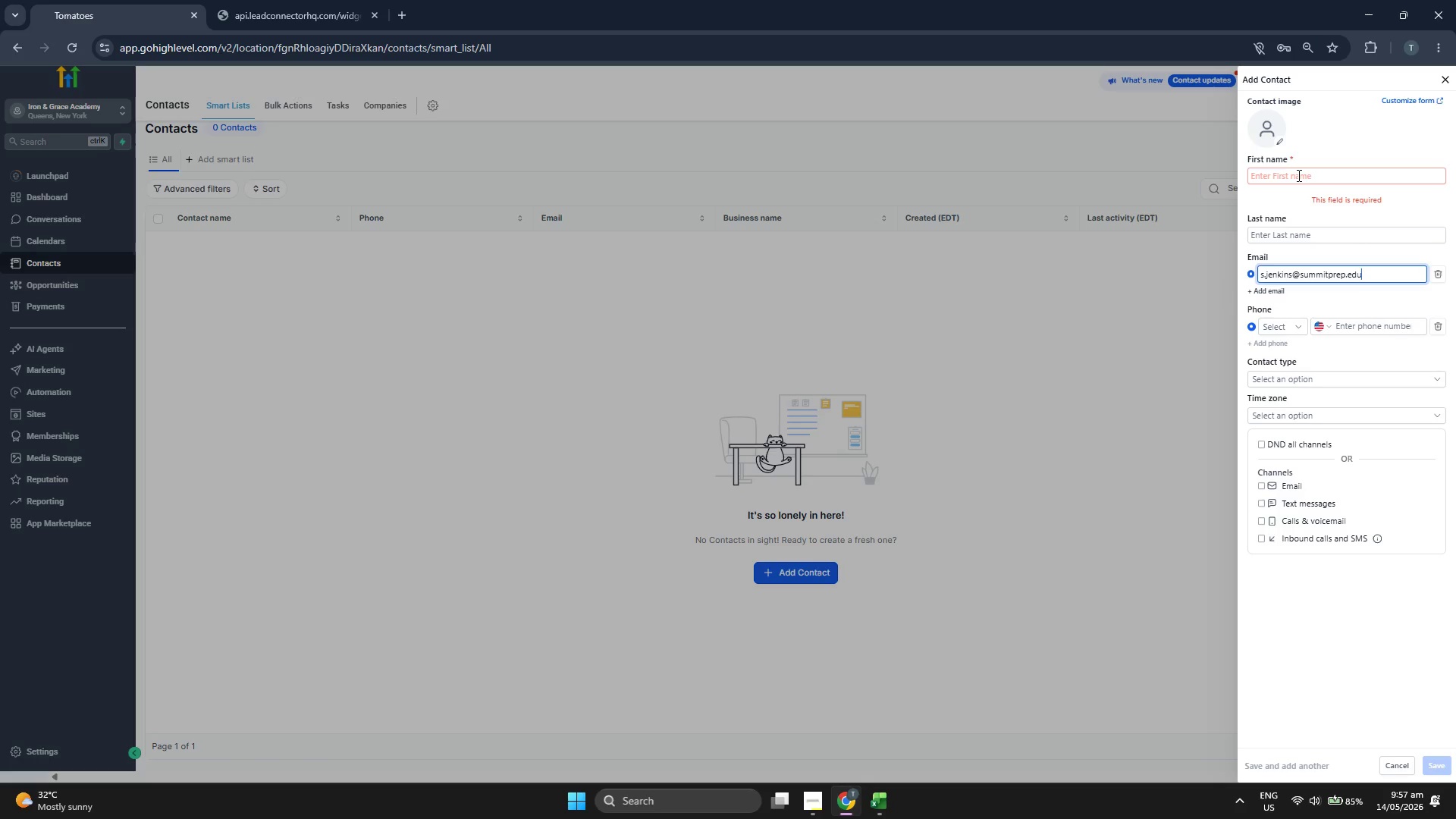 
type(Sarah)
key(Tab)
type(Jenkins)
 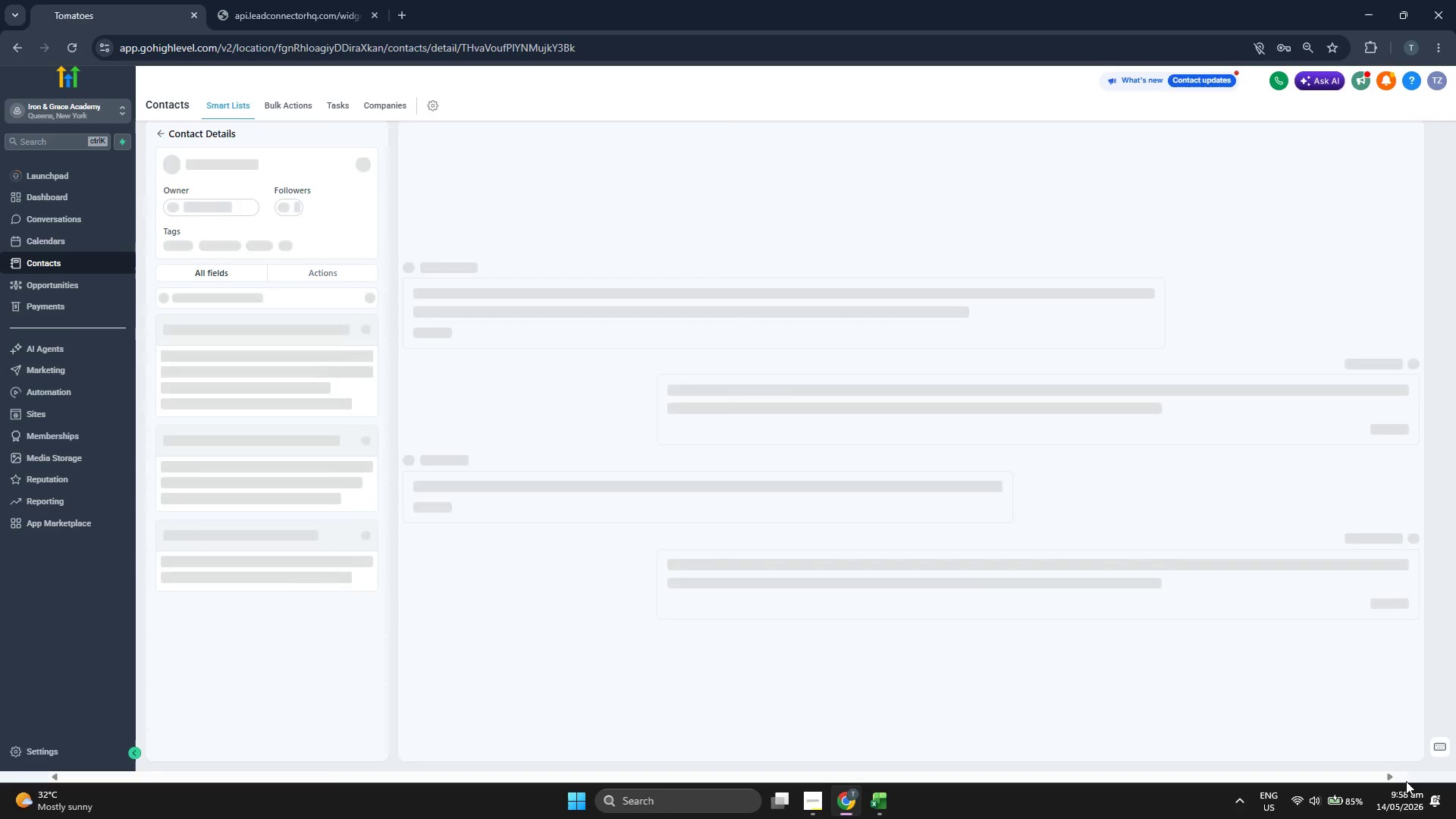 
wait(10.27)
 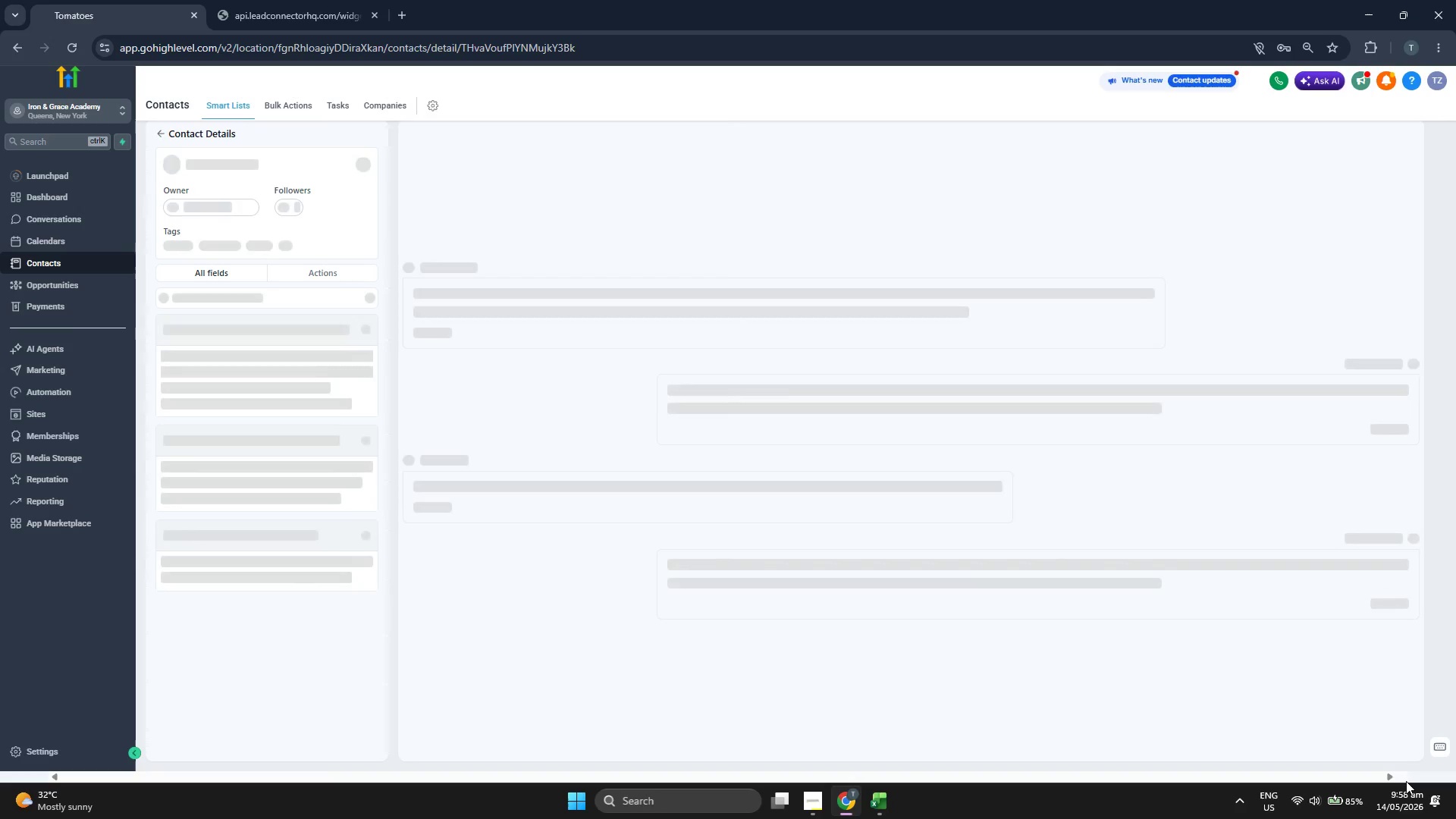 
scroll: coordinate [317, 386], scroll_direction: none, amount: 0.0
 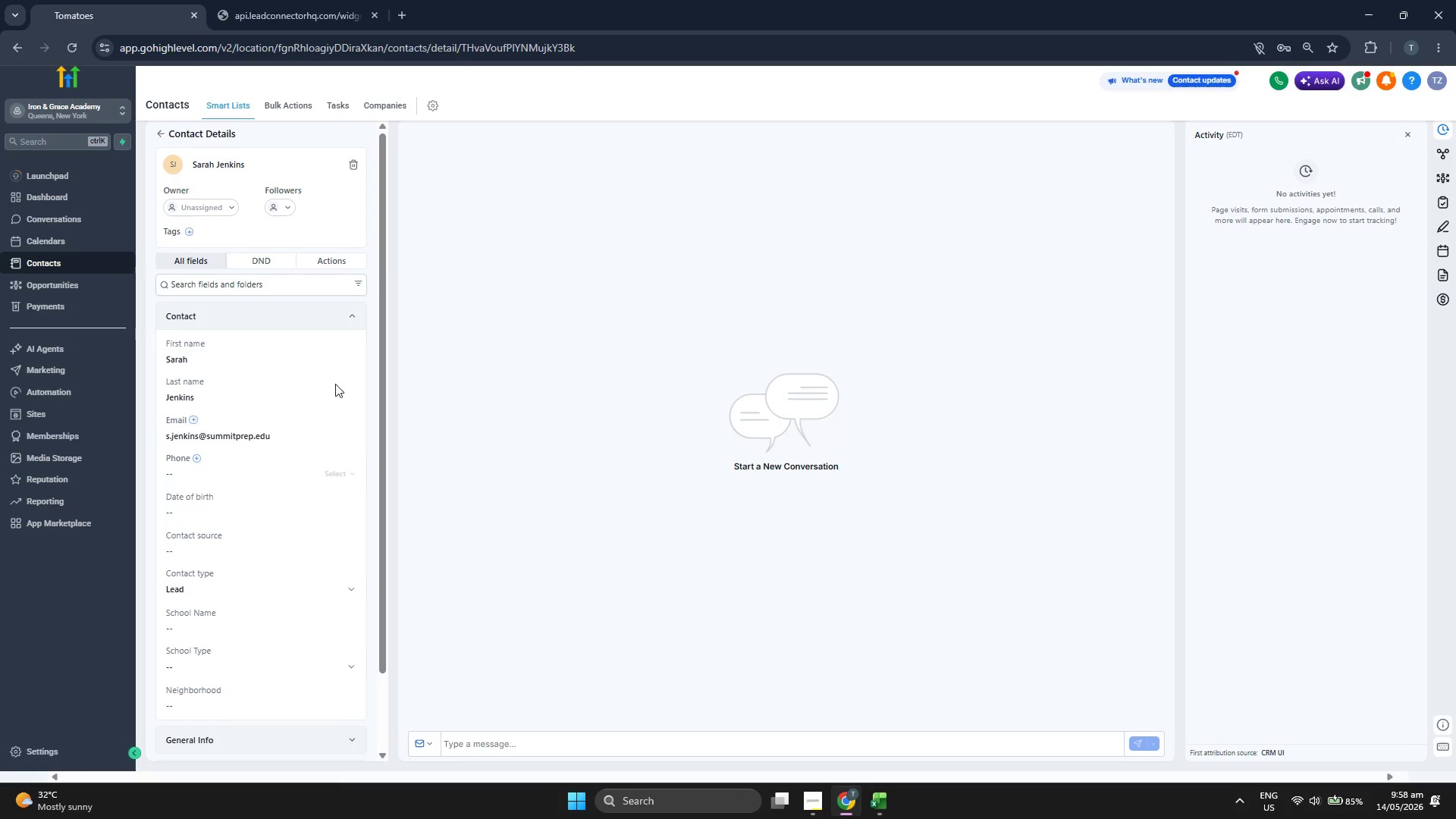 
scroll: coordinate [335, 384], scroll_direction: down, amount: 1.0
 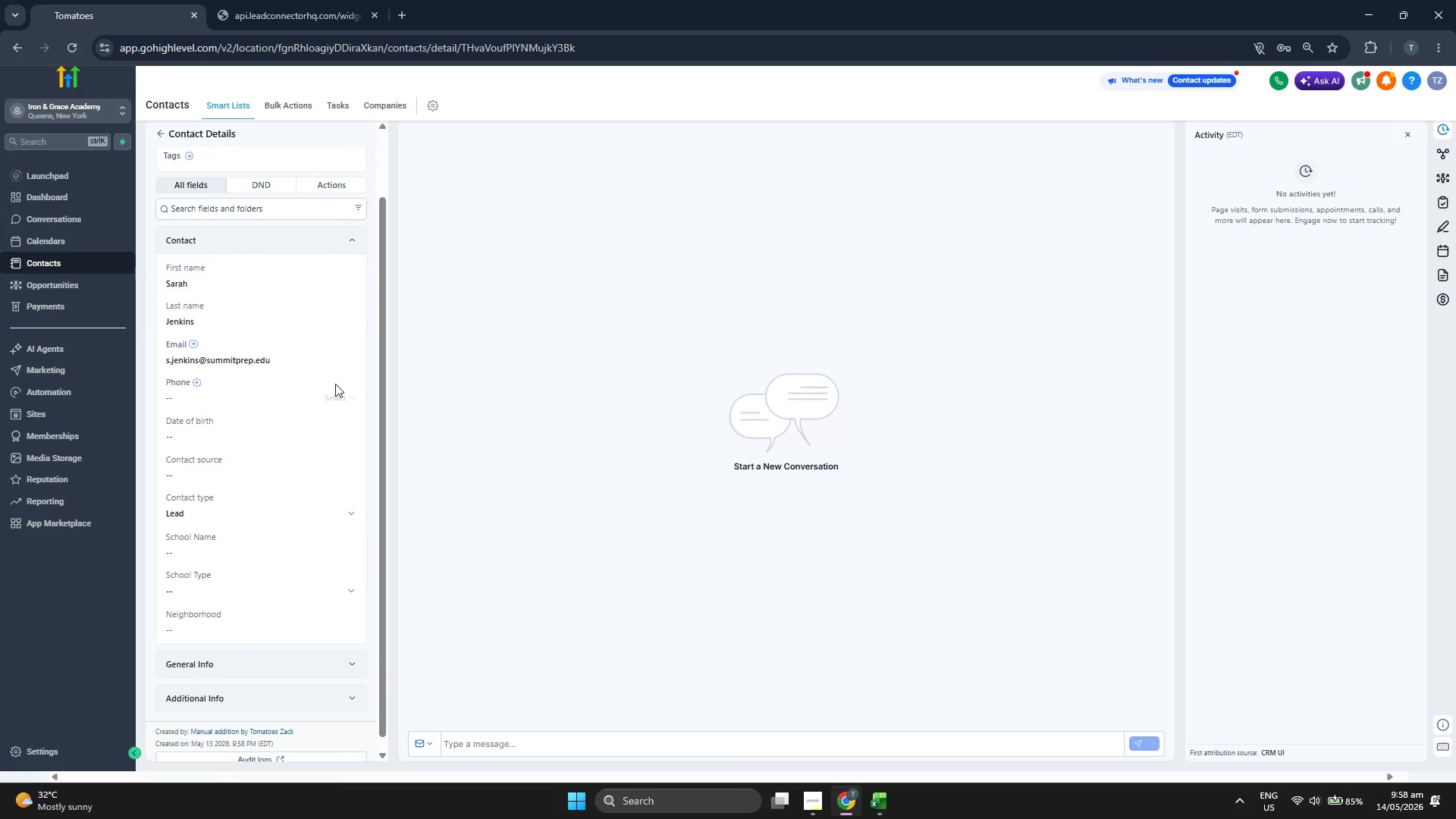 
scroll: coordinate [335, 384], scroll_direction: up, amount: 1.0
 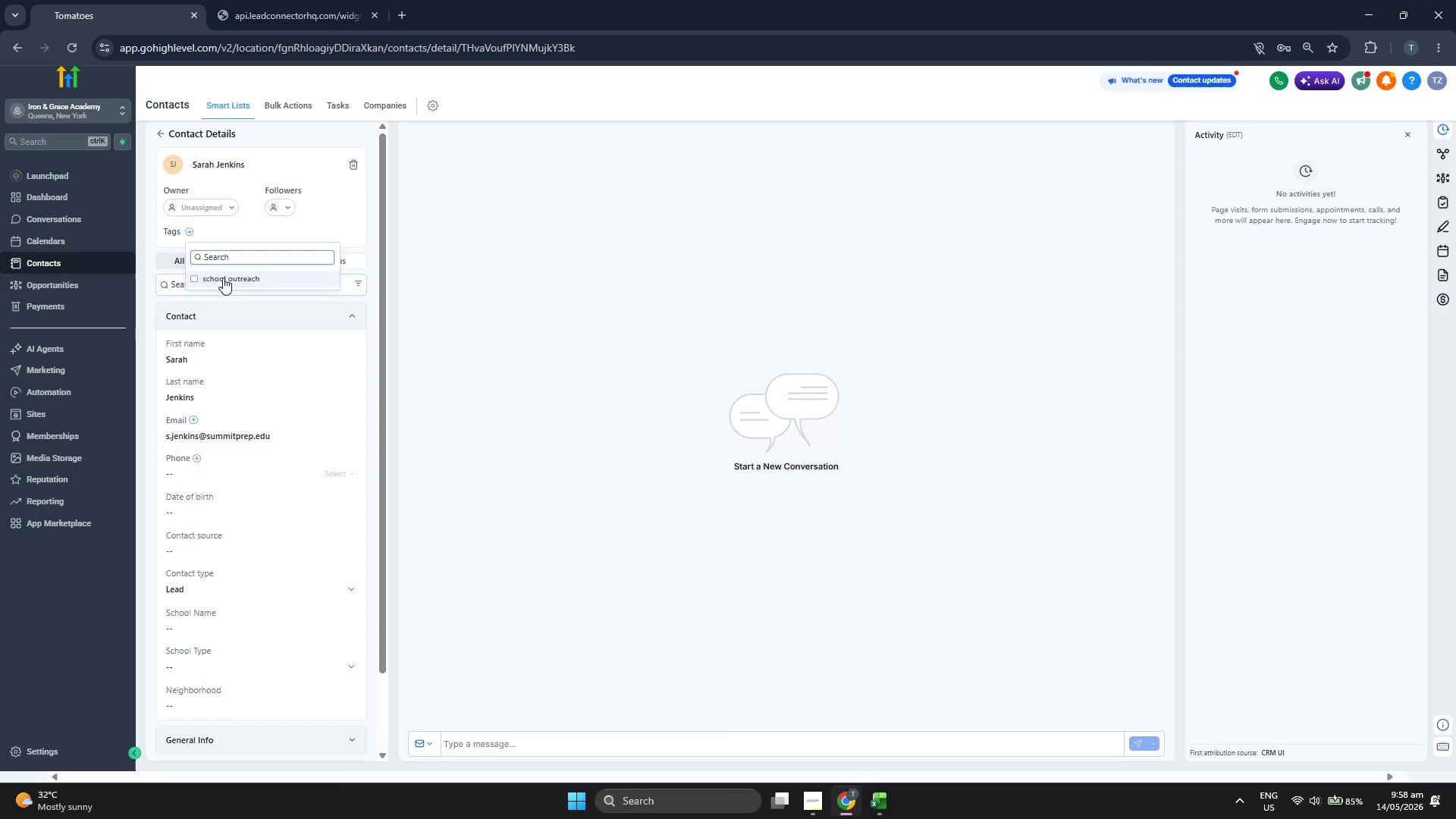 
double_click([359, 228])
 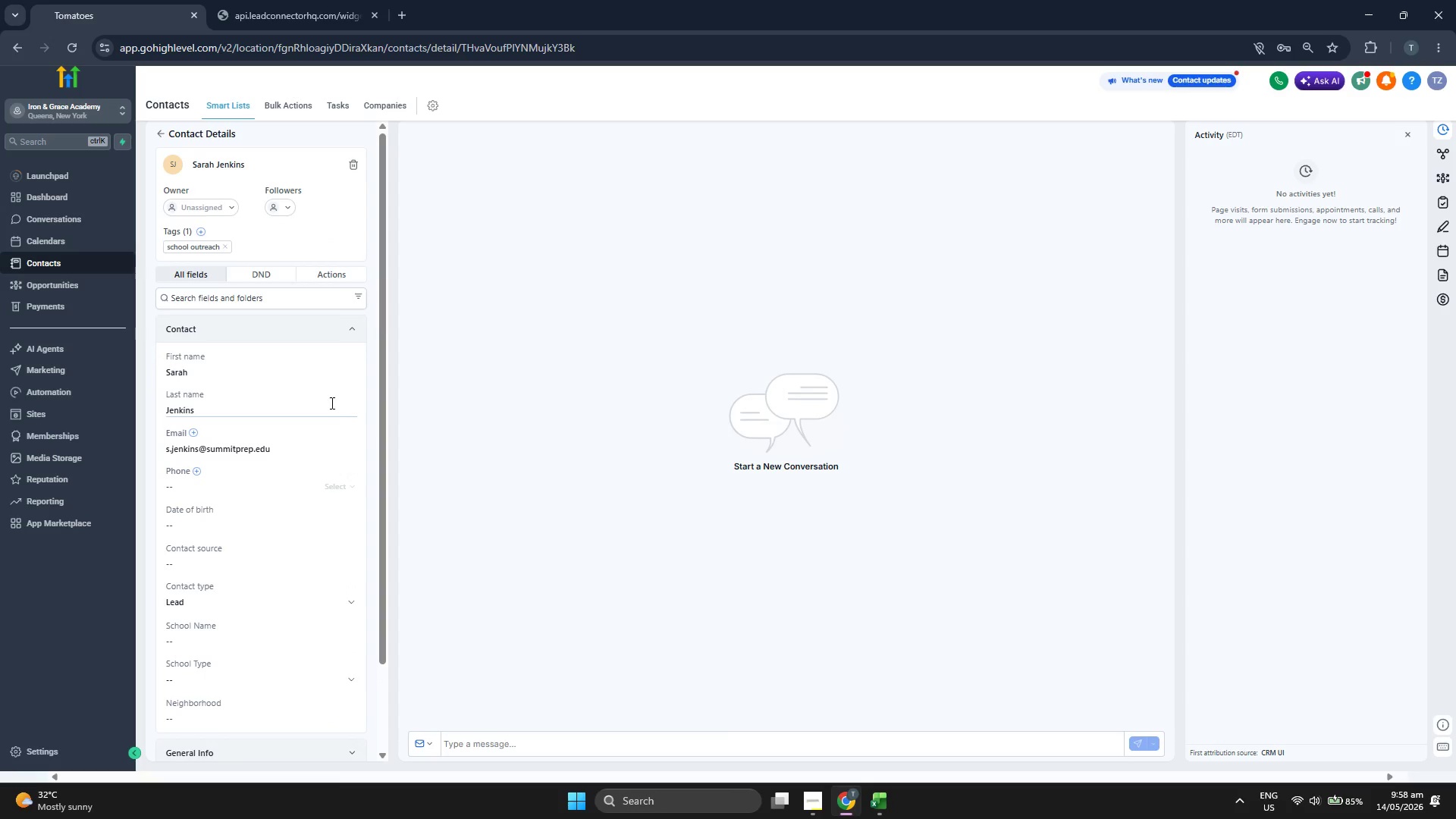 
scroll: coordinate [332, 402], scroll_direction: down, amount: 2.0
 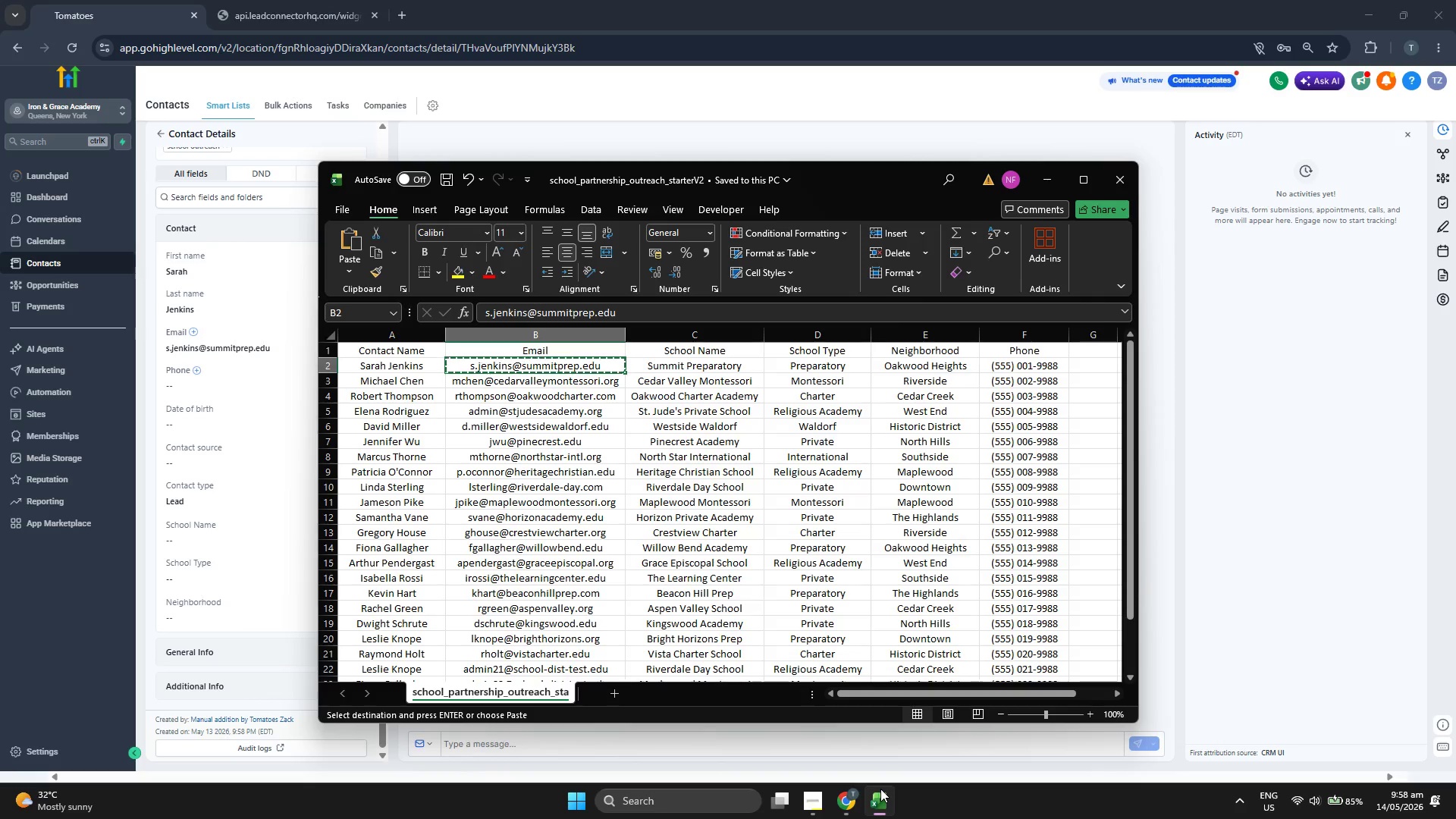 
key(ArrowRight)
 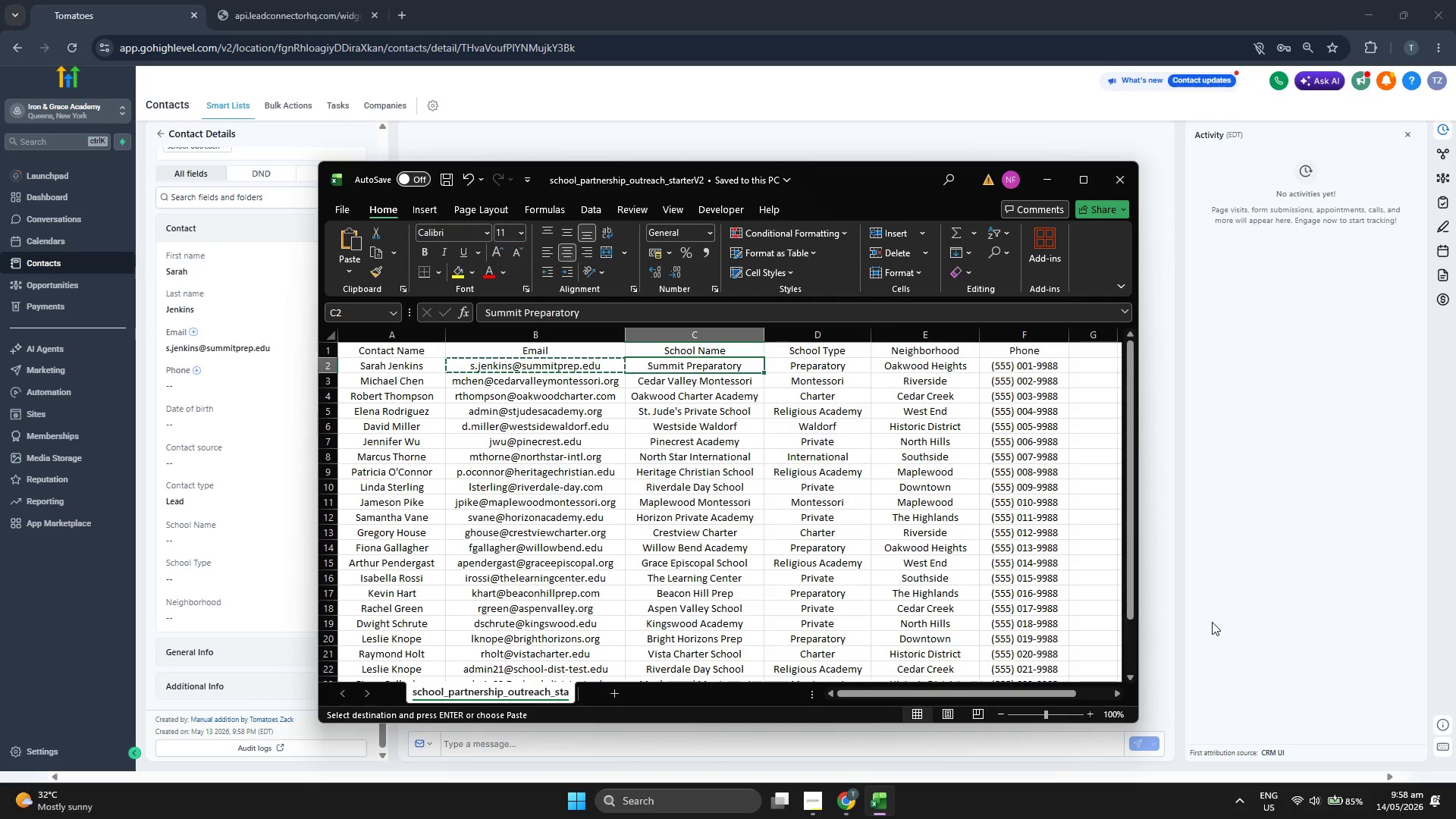 
key(Control+C)
 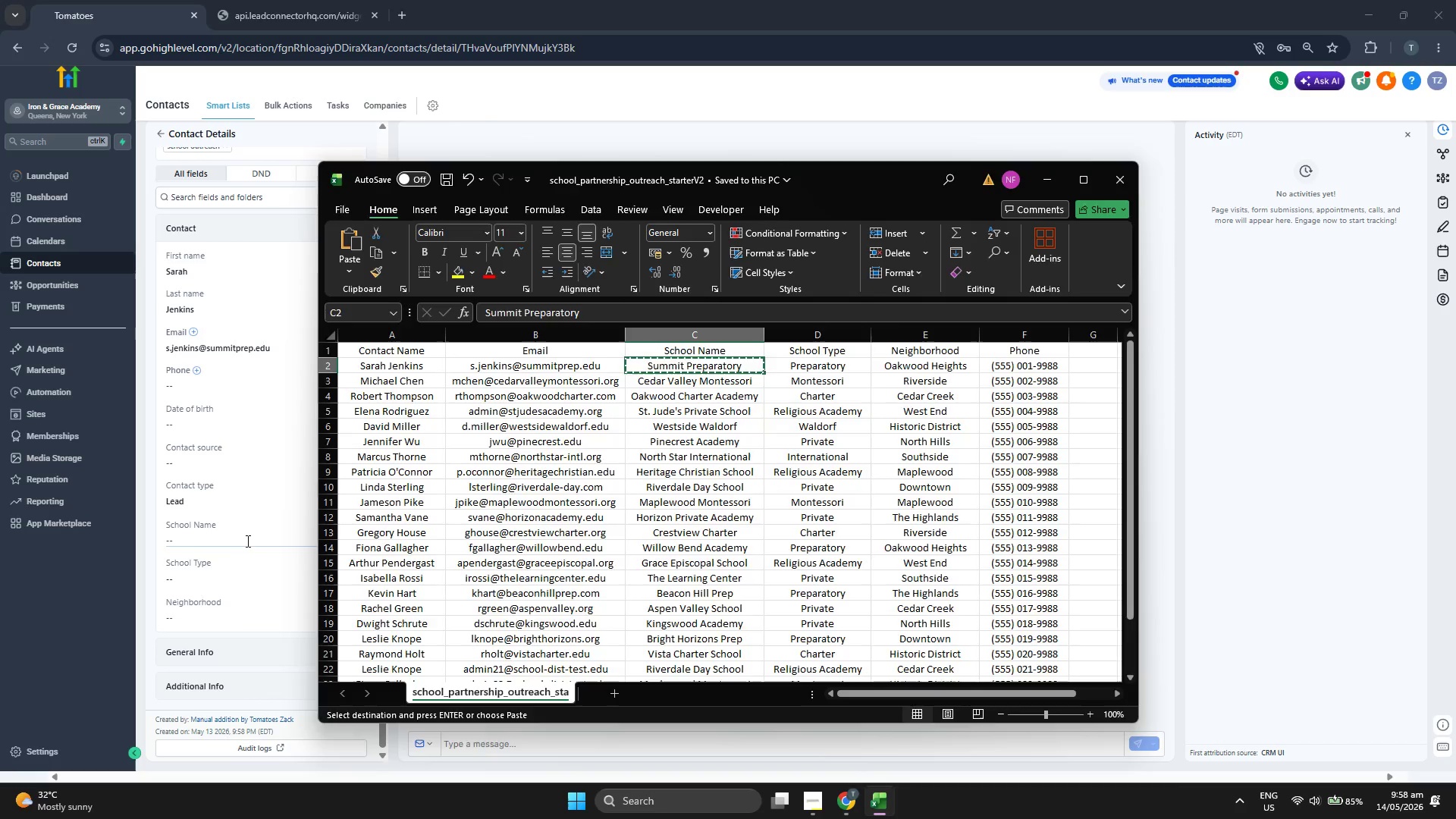 
left_click([249, 539])
 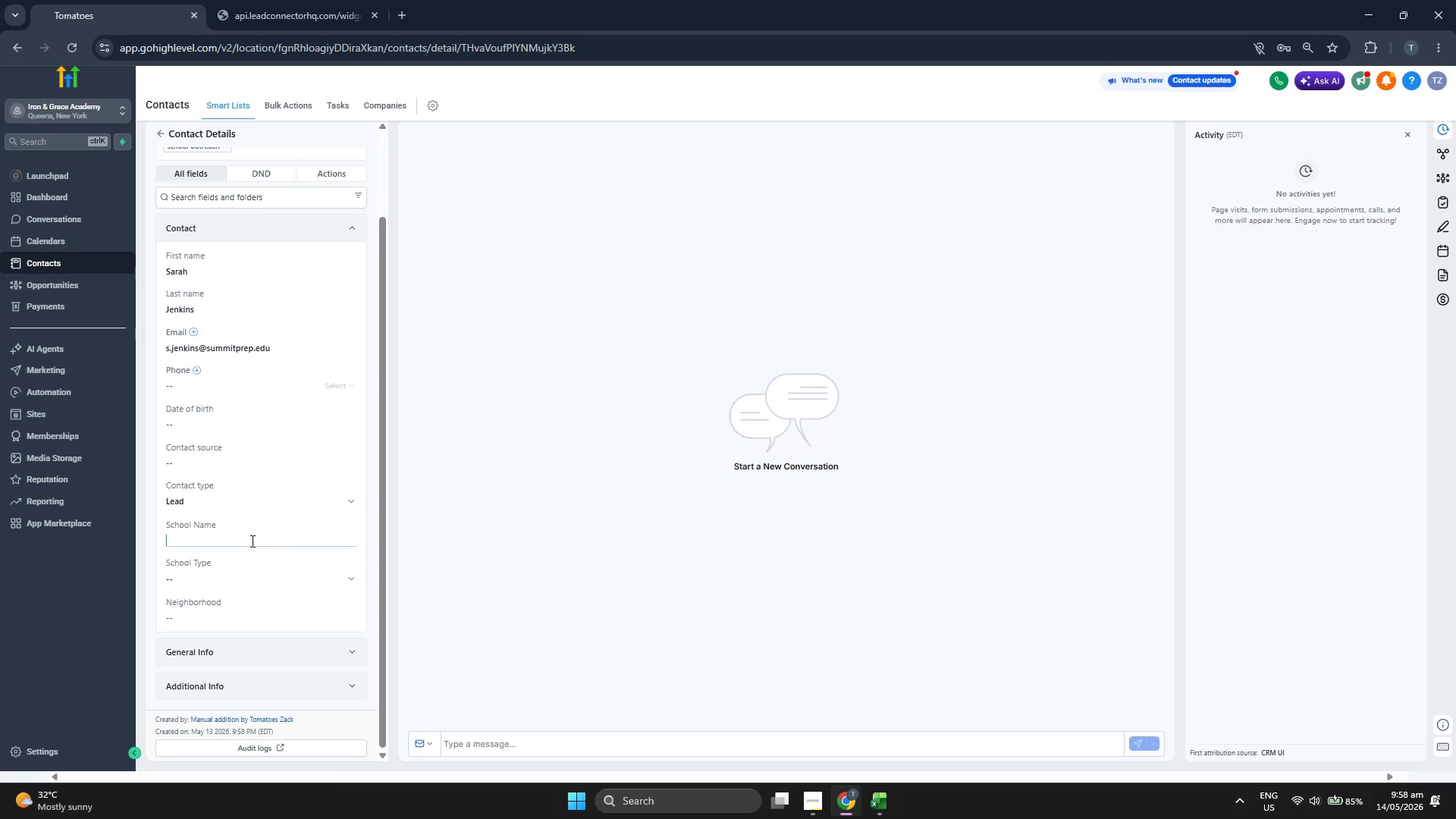 
key(Control+V)
 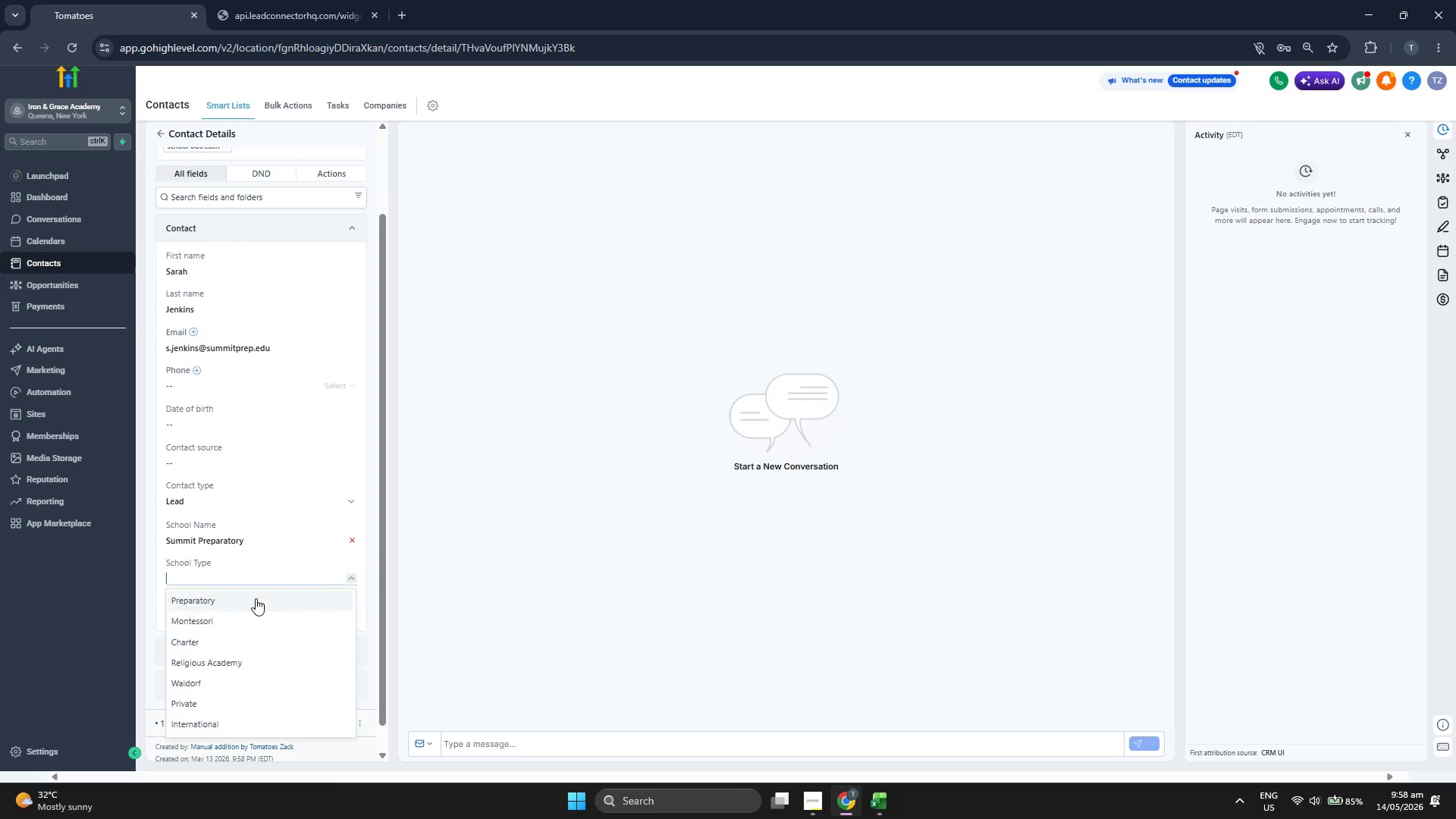 
double_click([256, 598])
 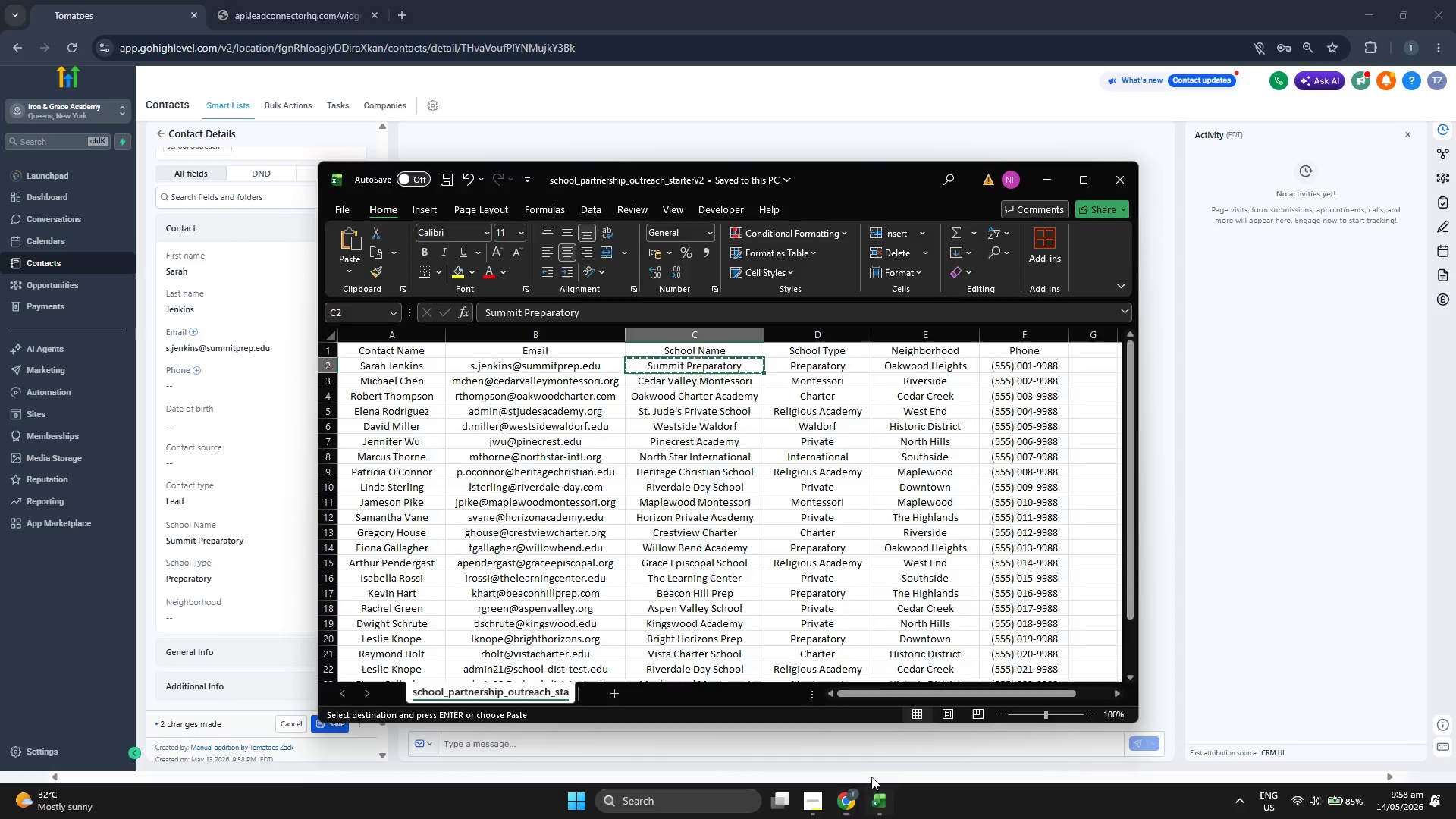 
key(ArrowRight)
 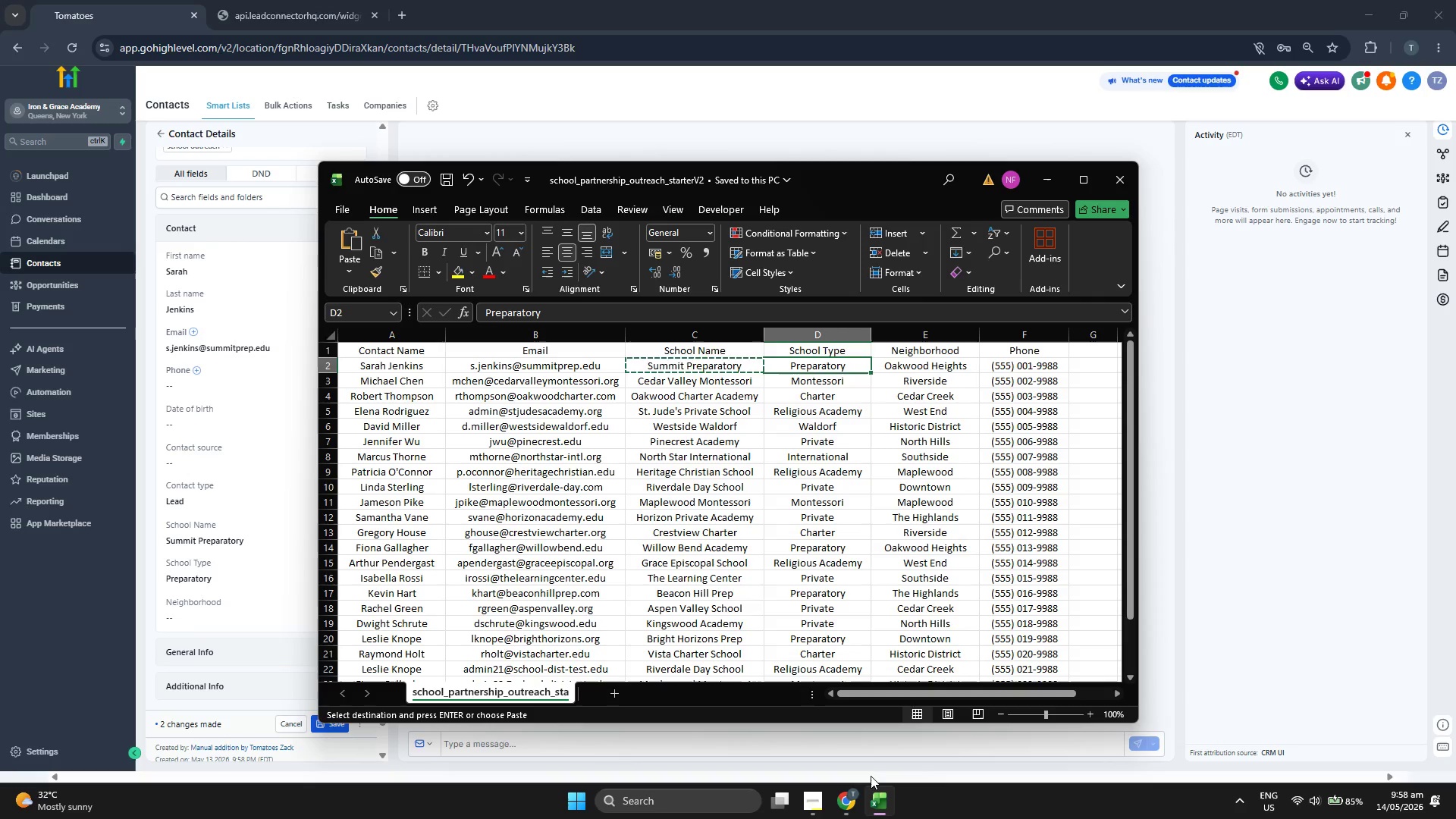 
key(Control+C)
 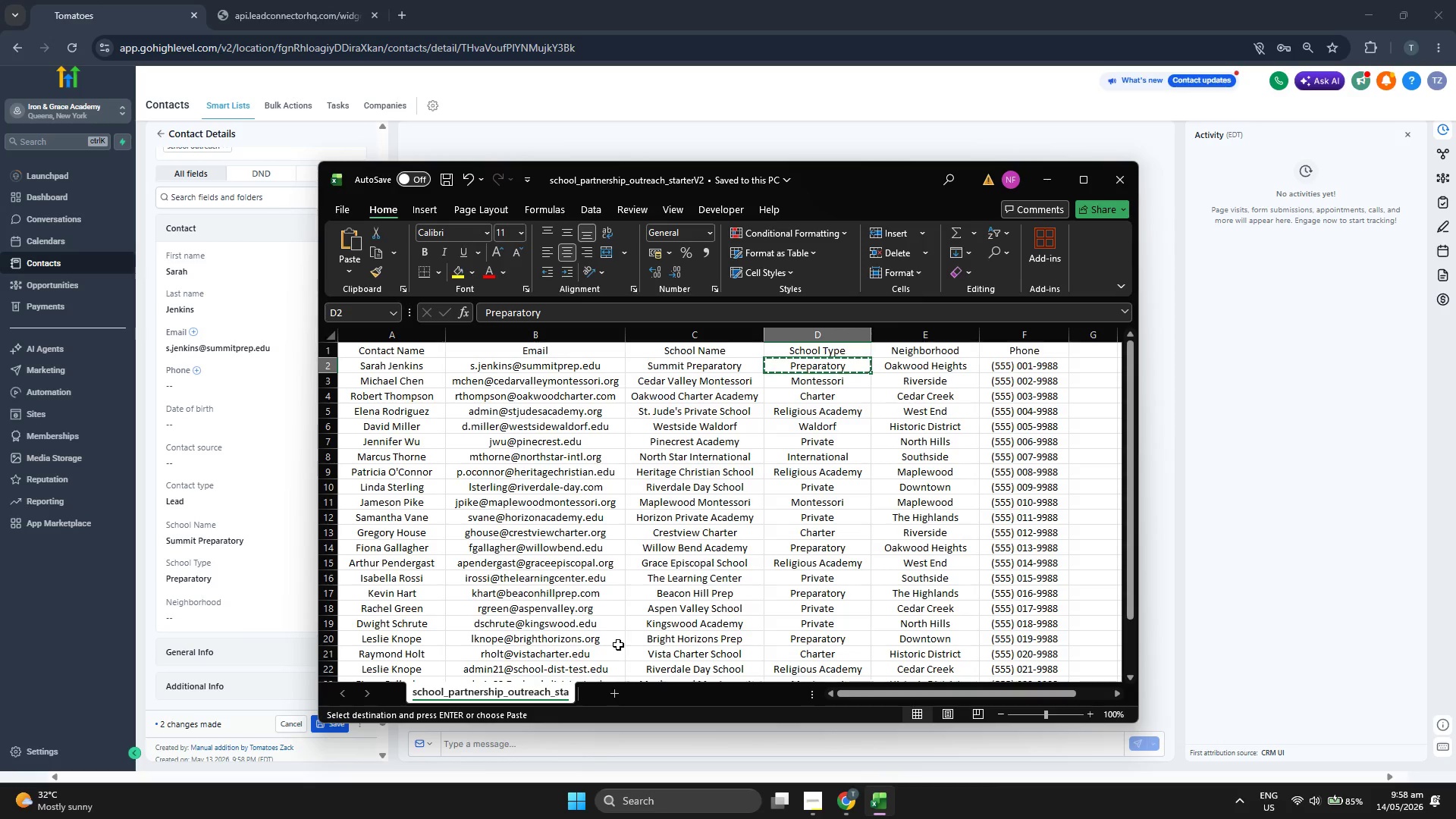 
key(ArrowRight)
 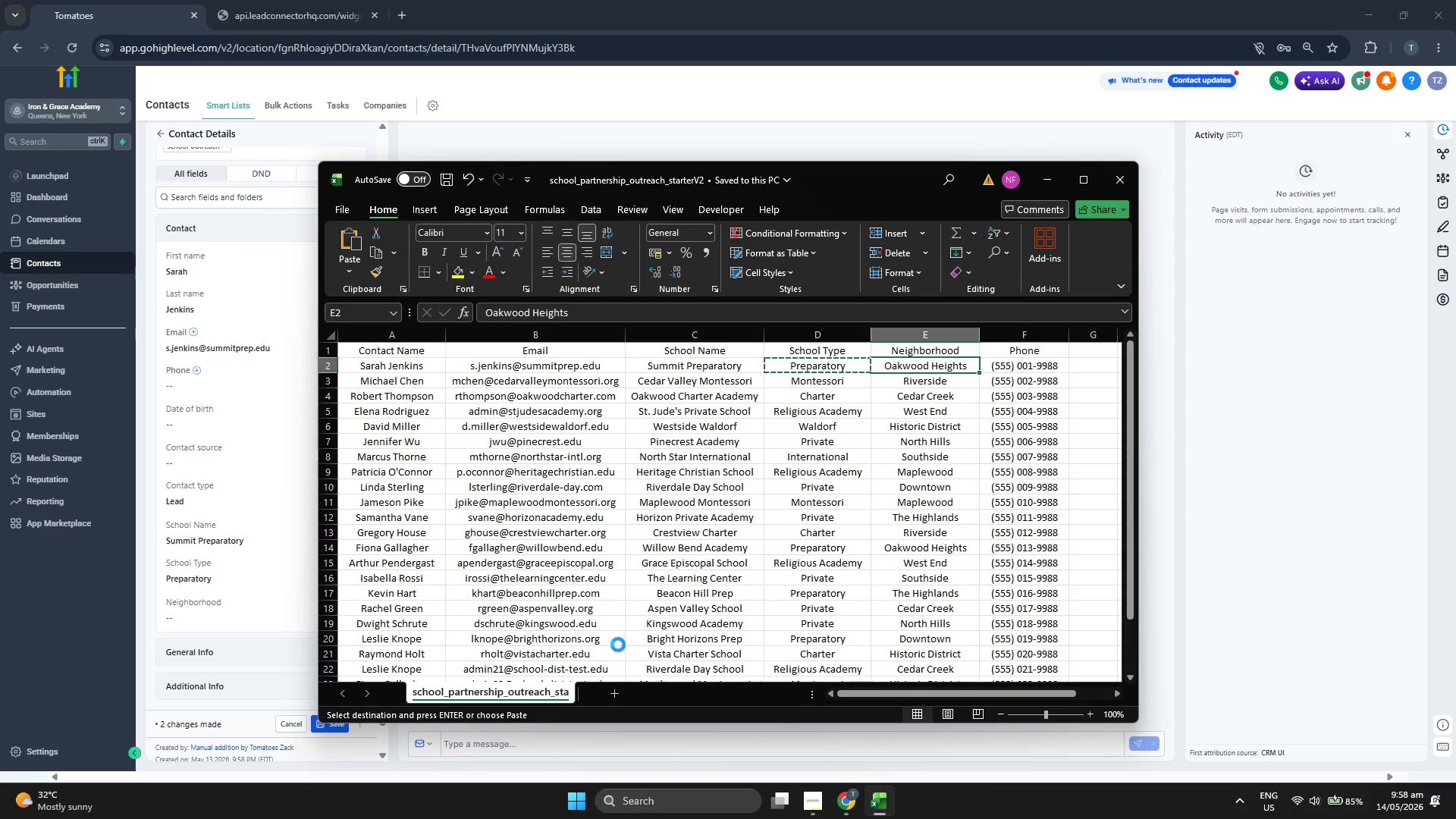 
key(Control+ControlLeft)
 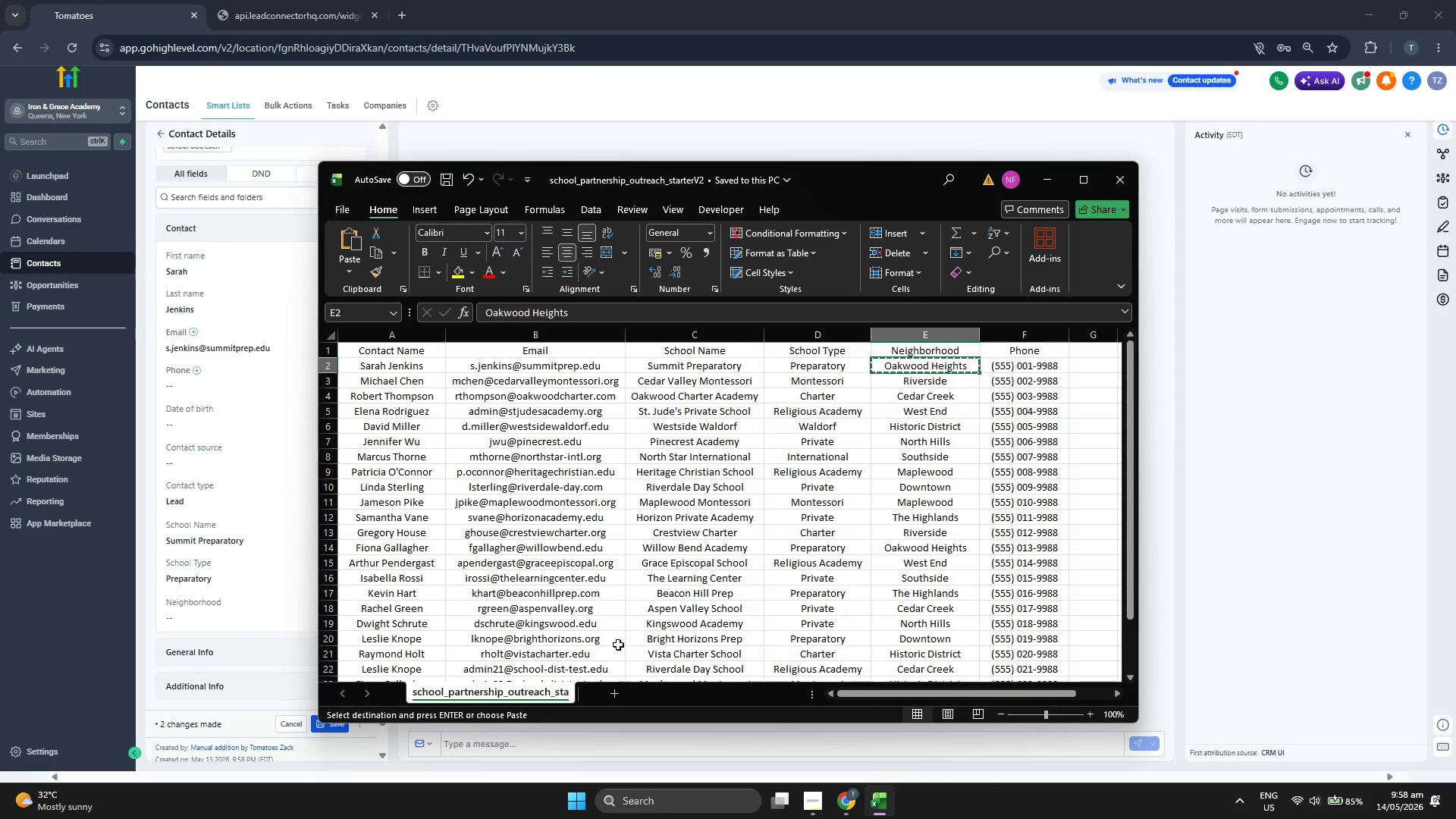 
key(Control+C)
 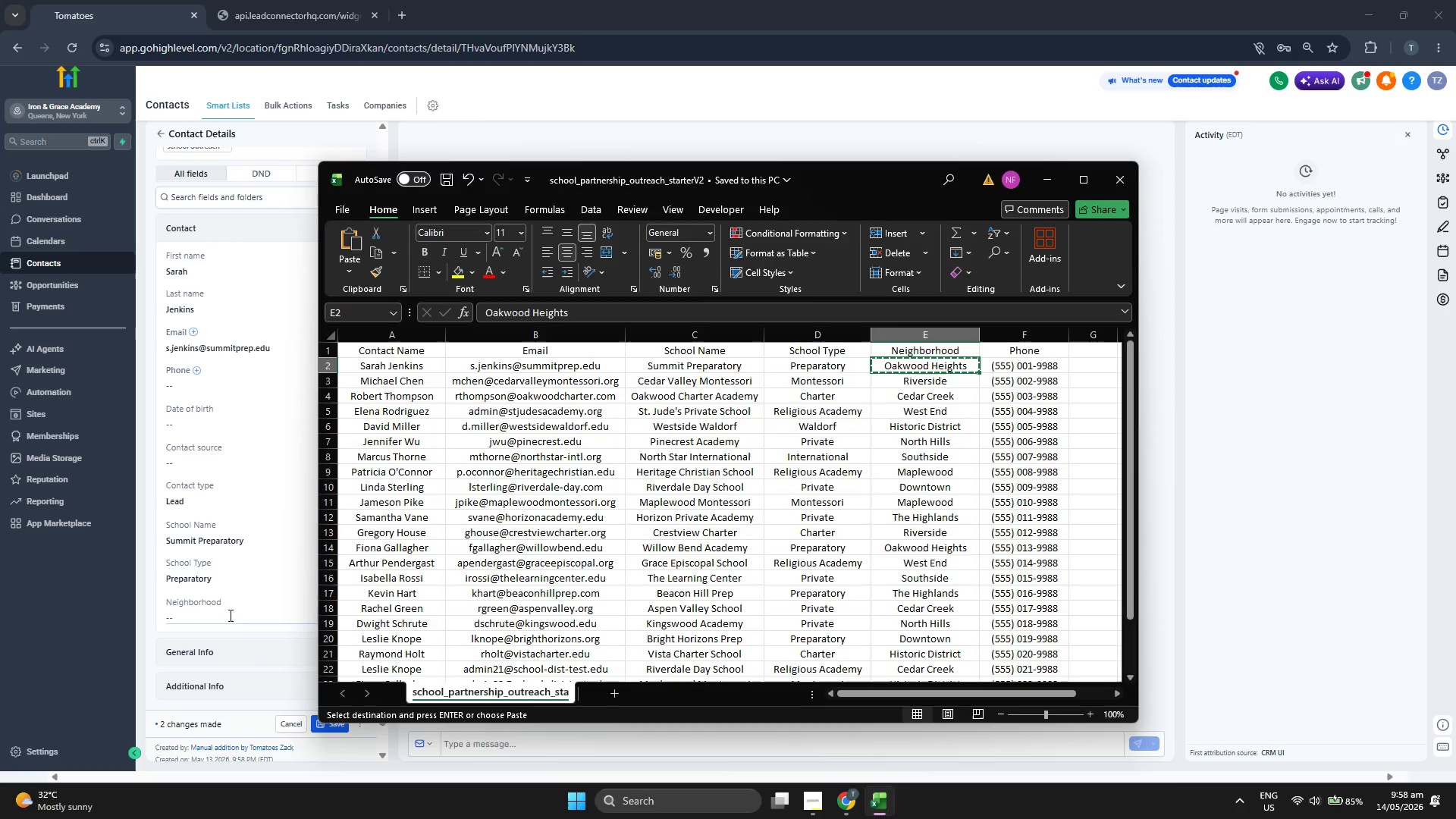 
left_click([230, 614])
 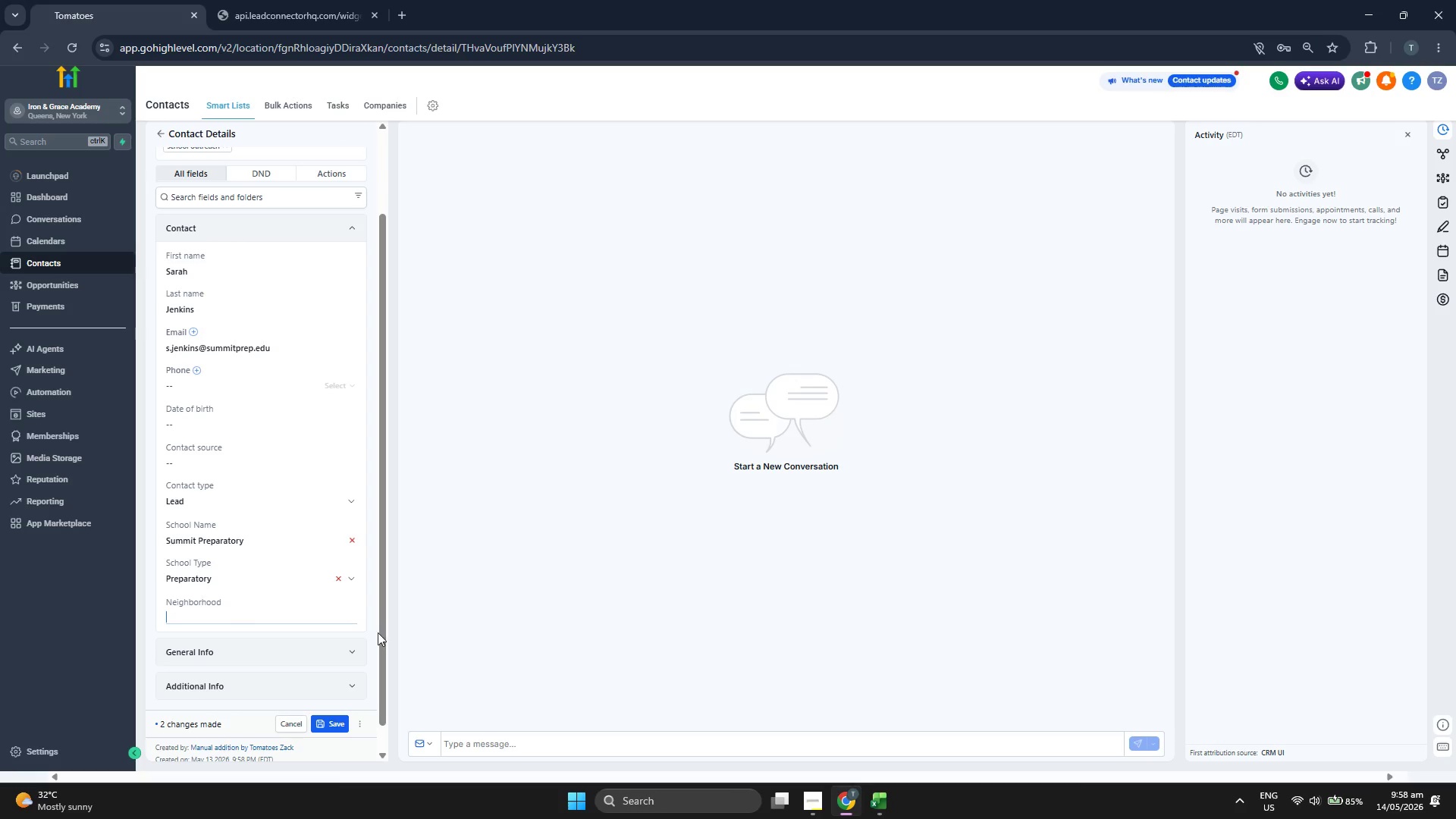 
key(Control+V)
 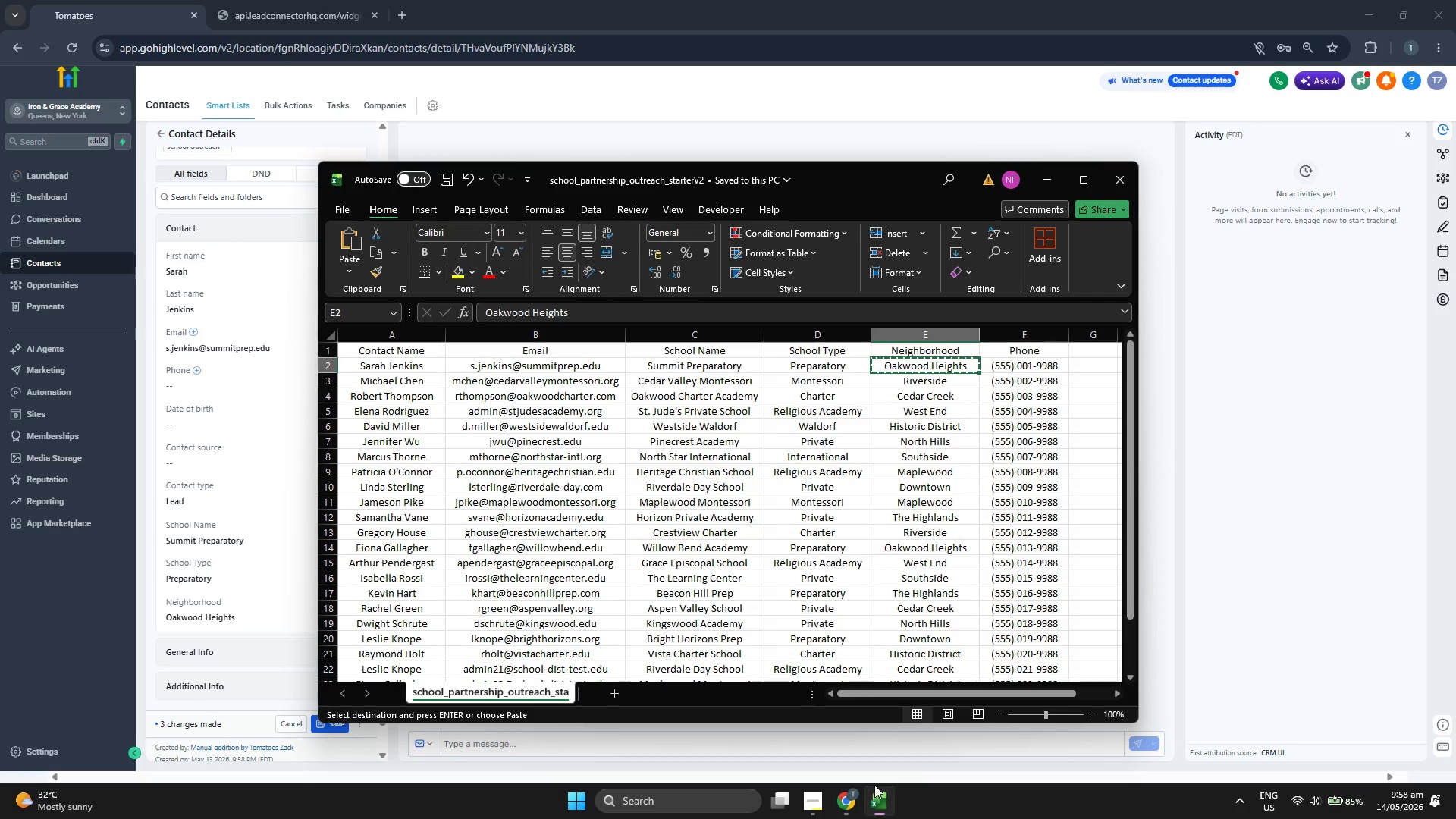 
key(ArrowRight)
 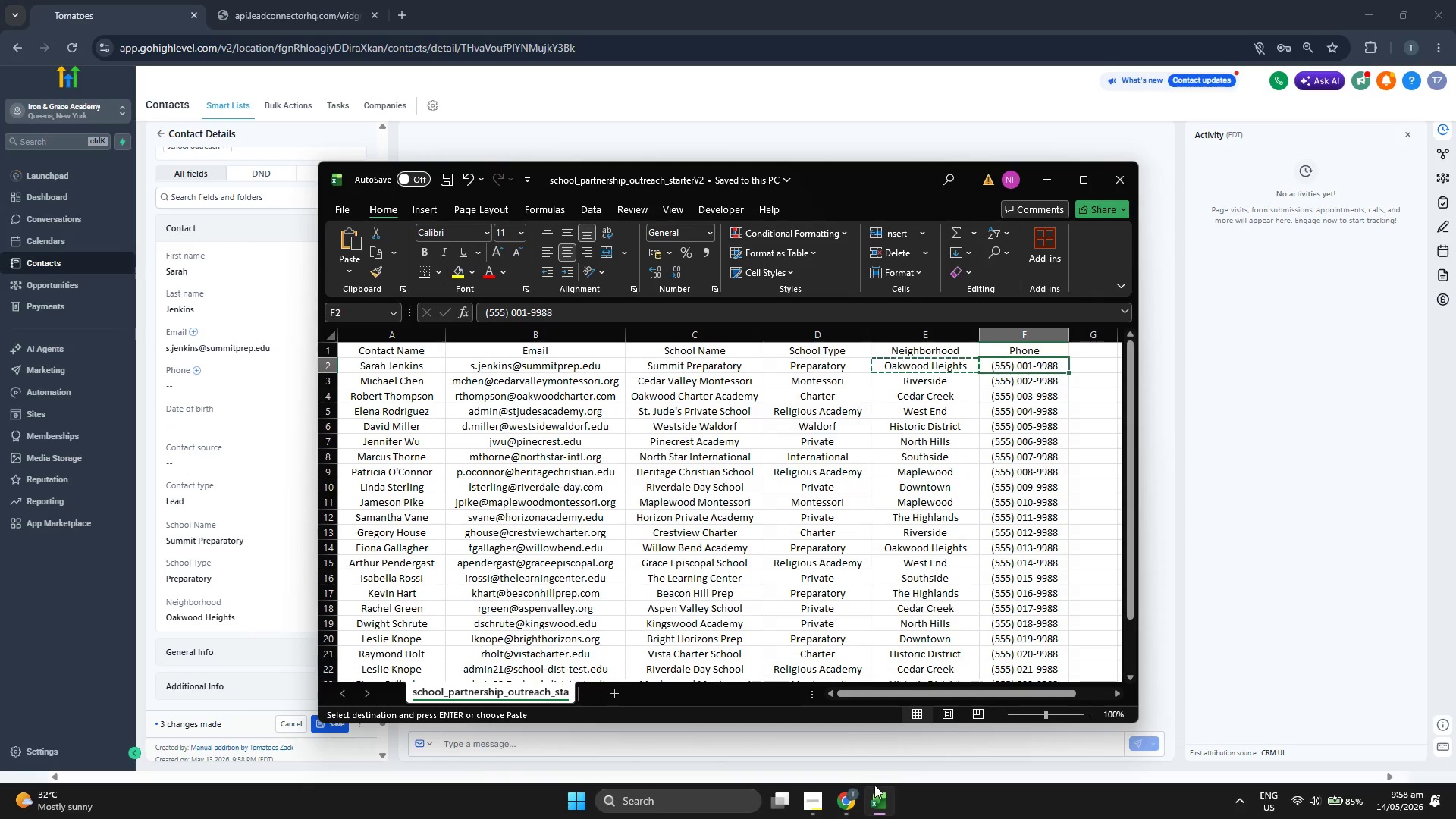 
key(Control+ControlLeft)
 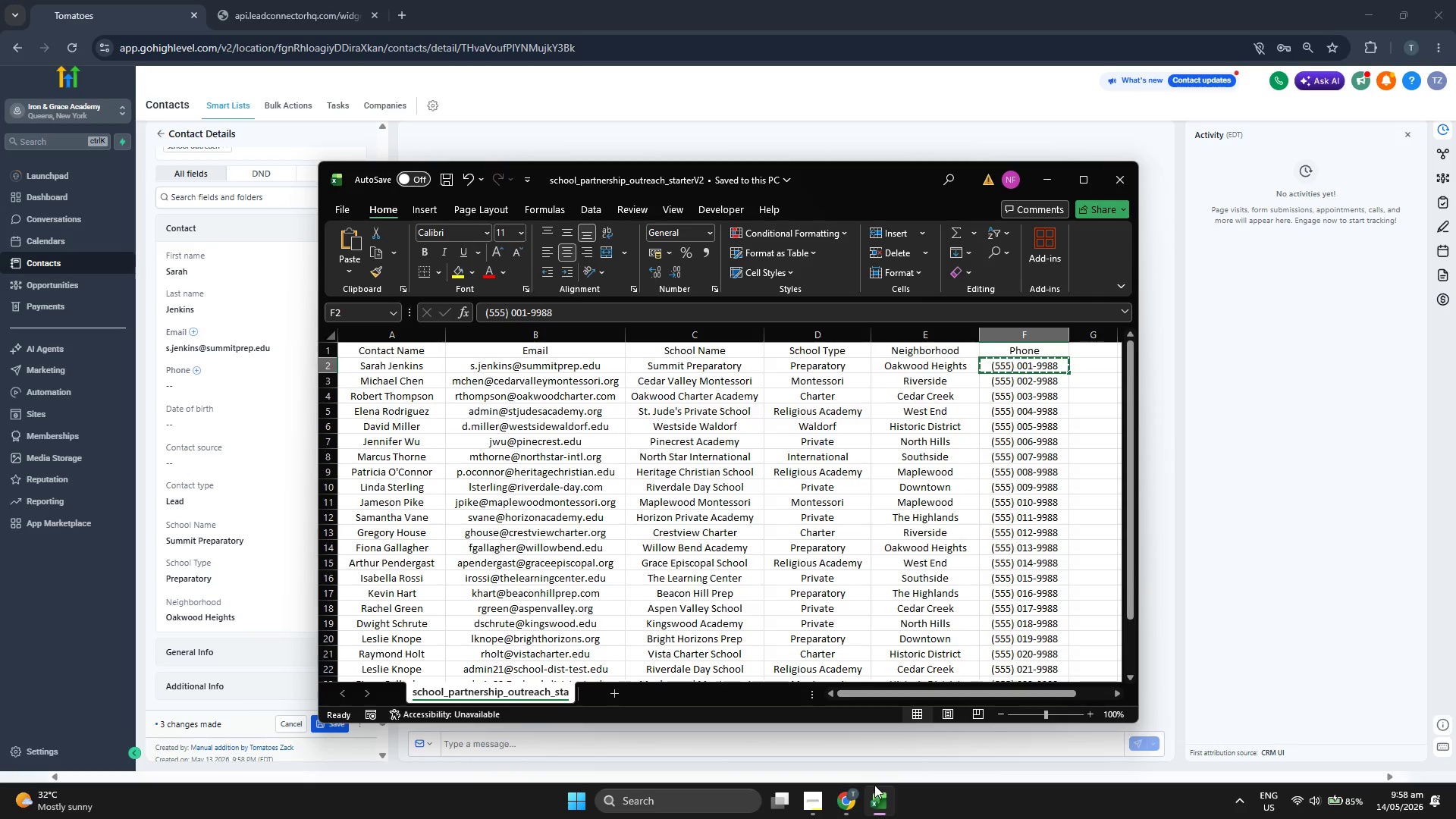 
key(Control+C)
 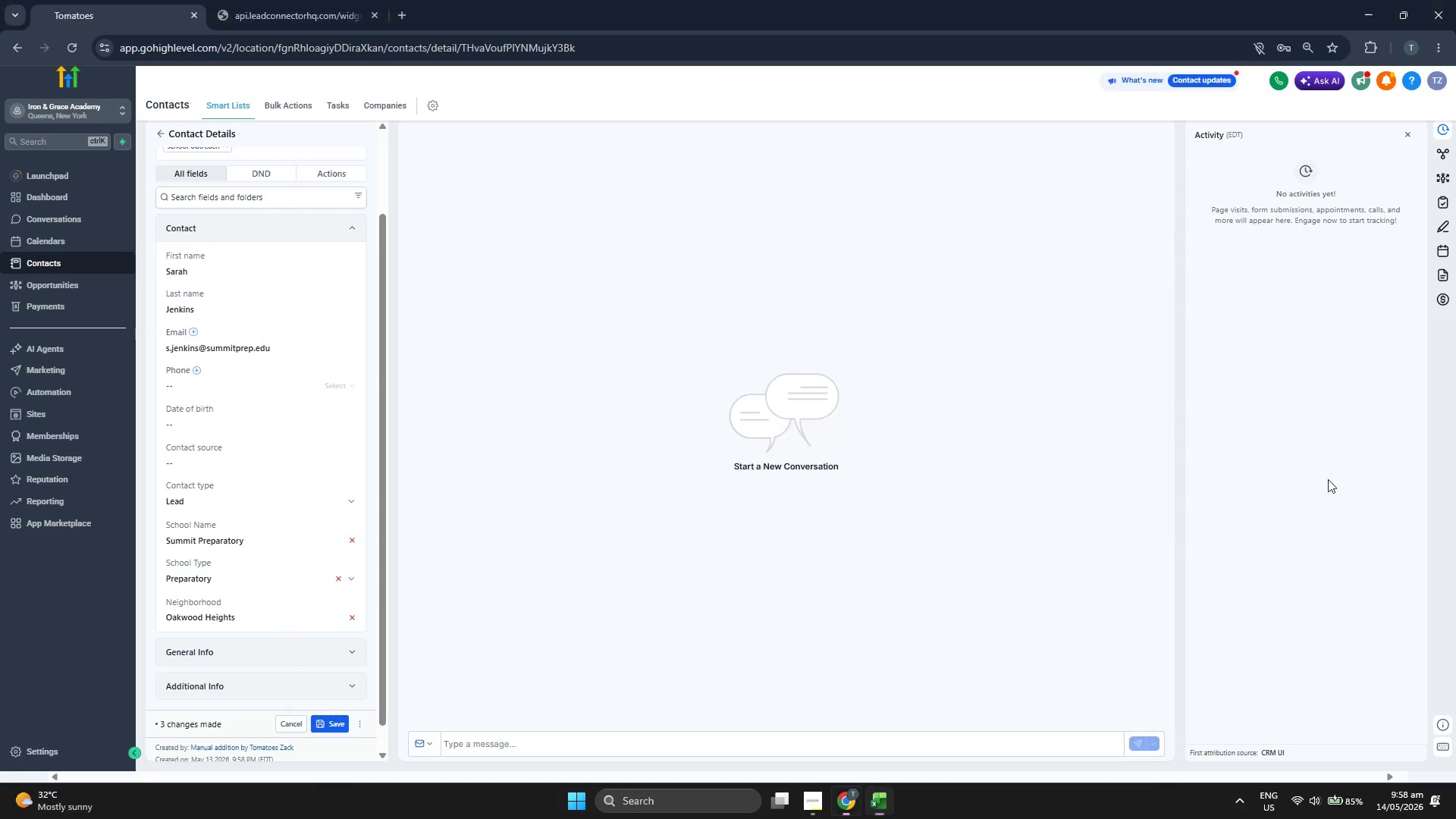 
left_click([1381, 477])
 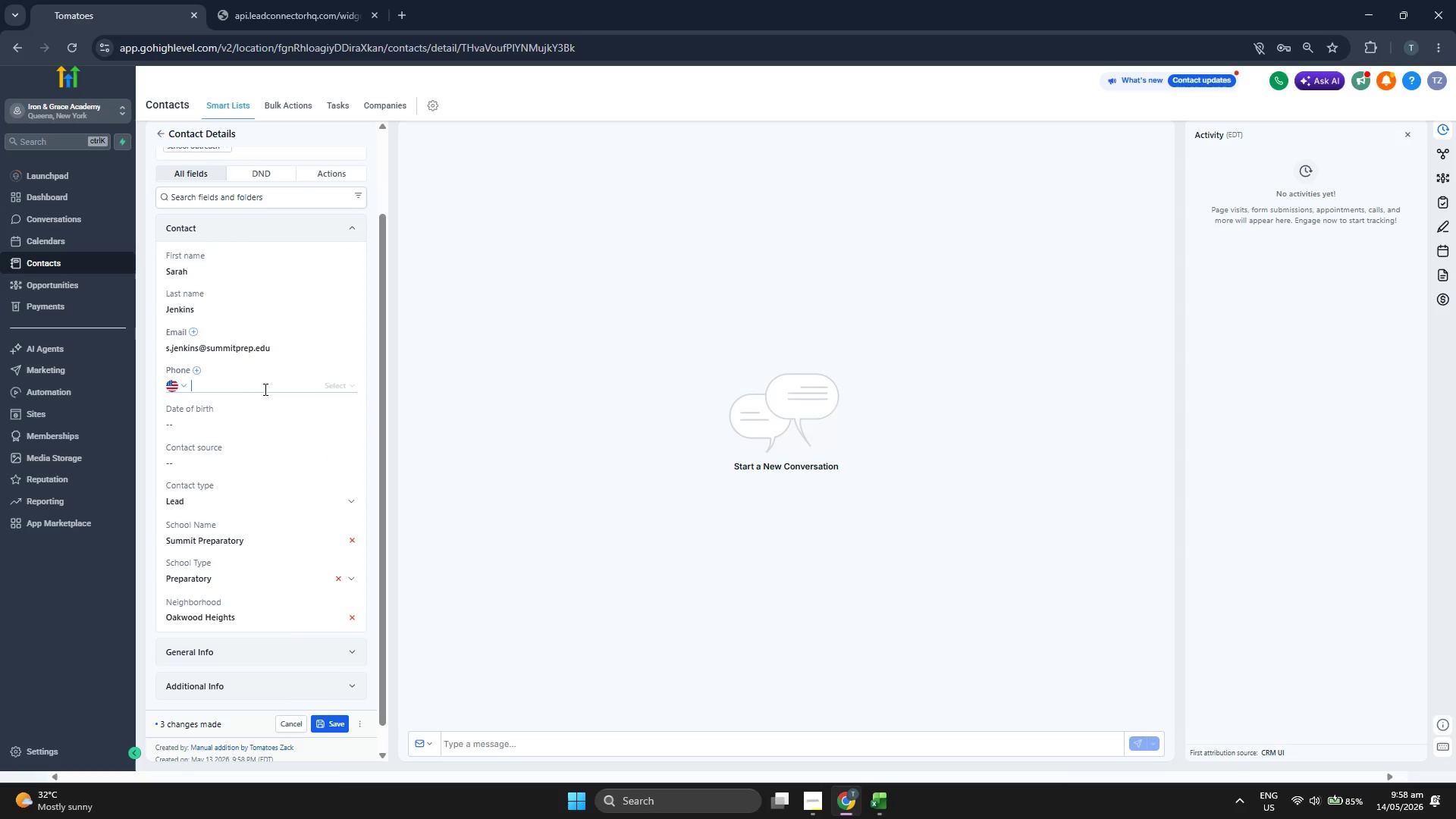 
key(Control+V)
 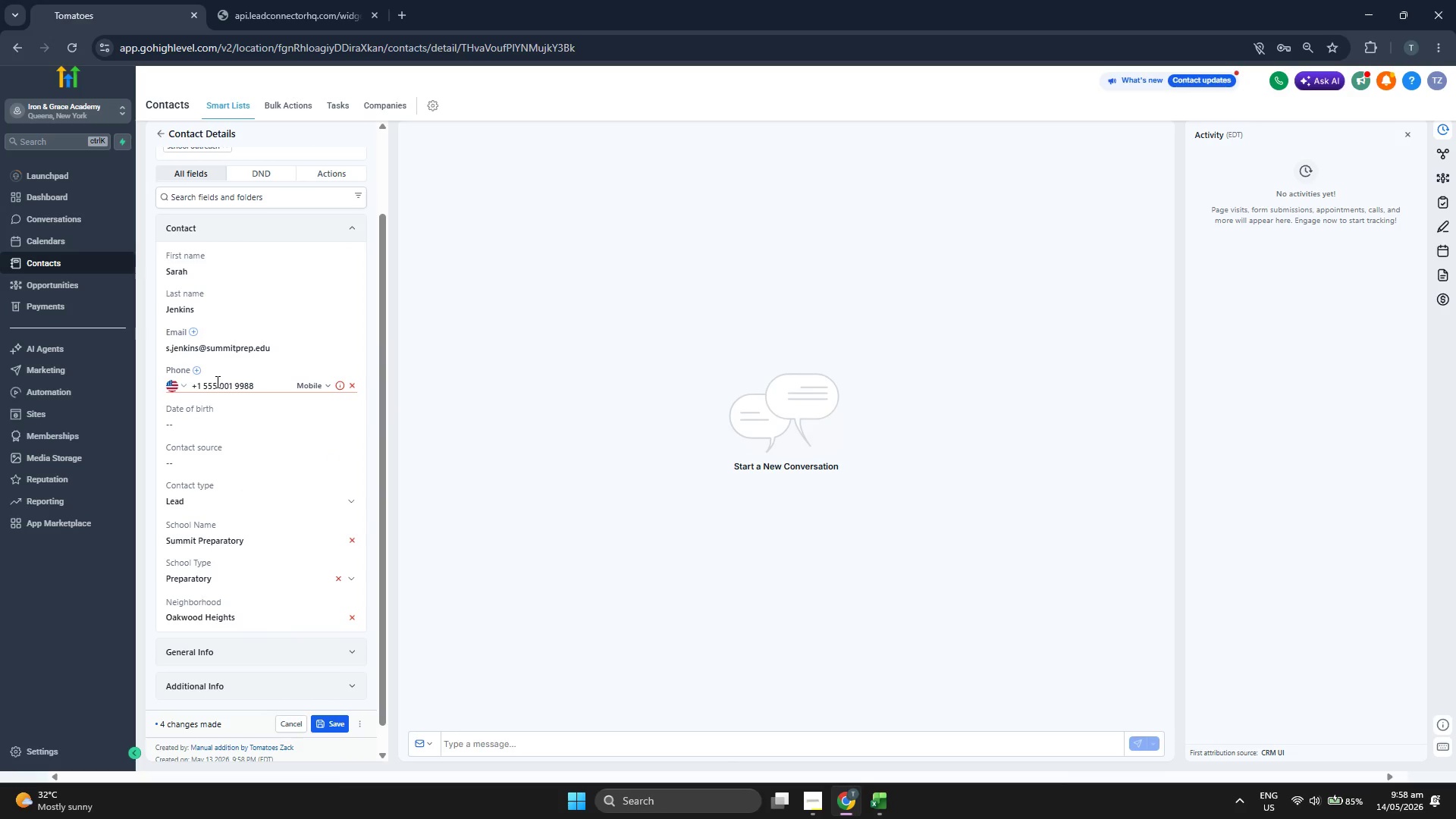 
wait(5.09)
 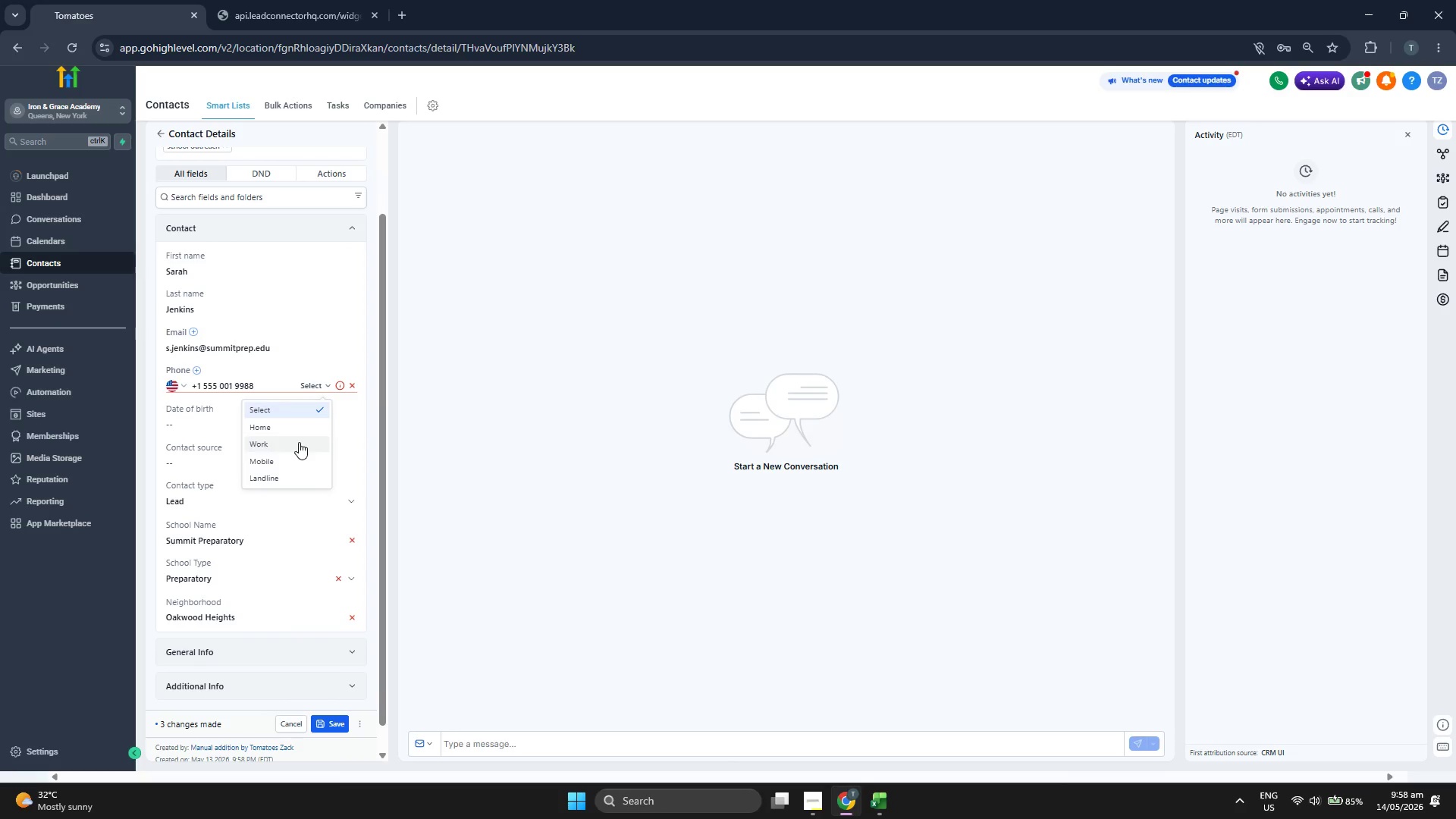 
left_click([217, 382])
 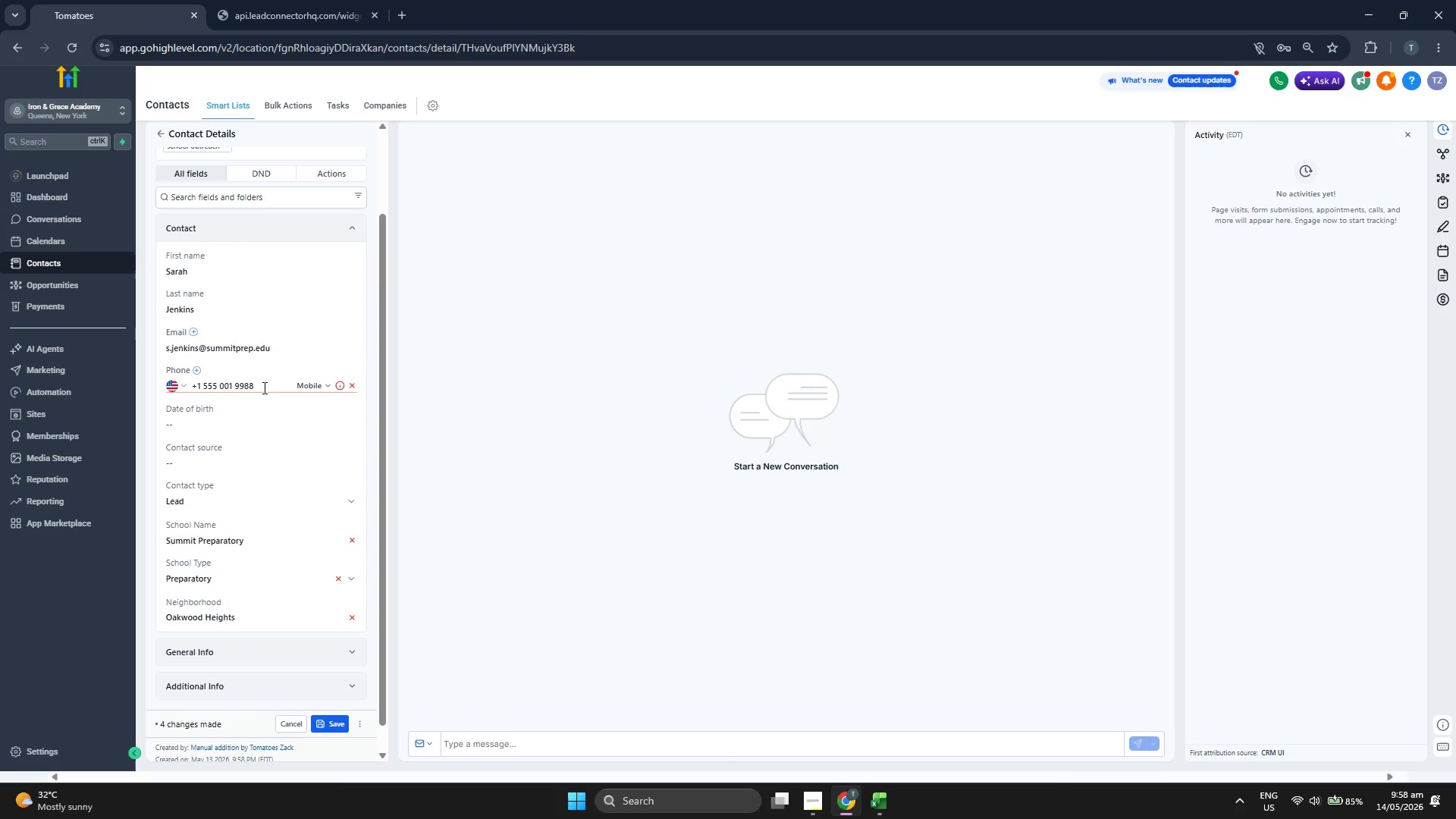 
key(ArrowRight)
 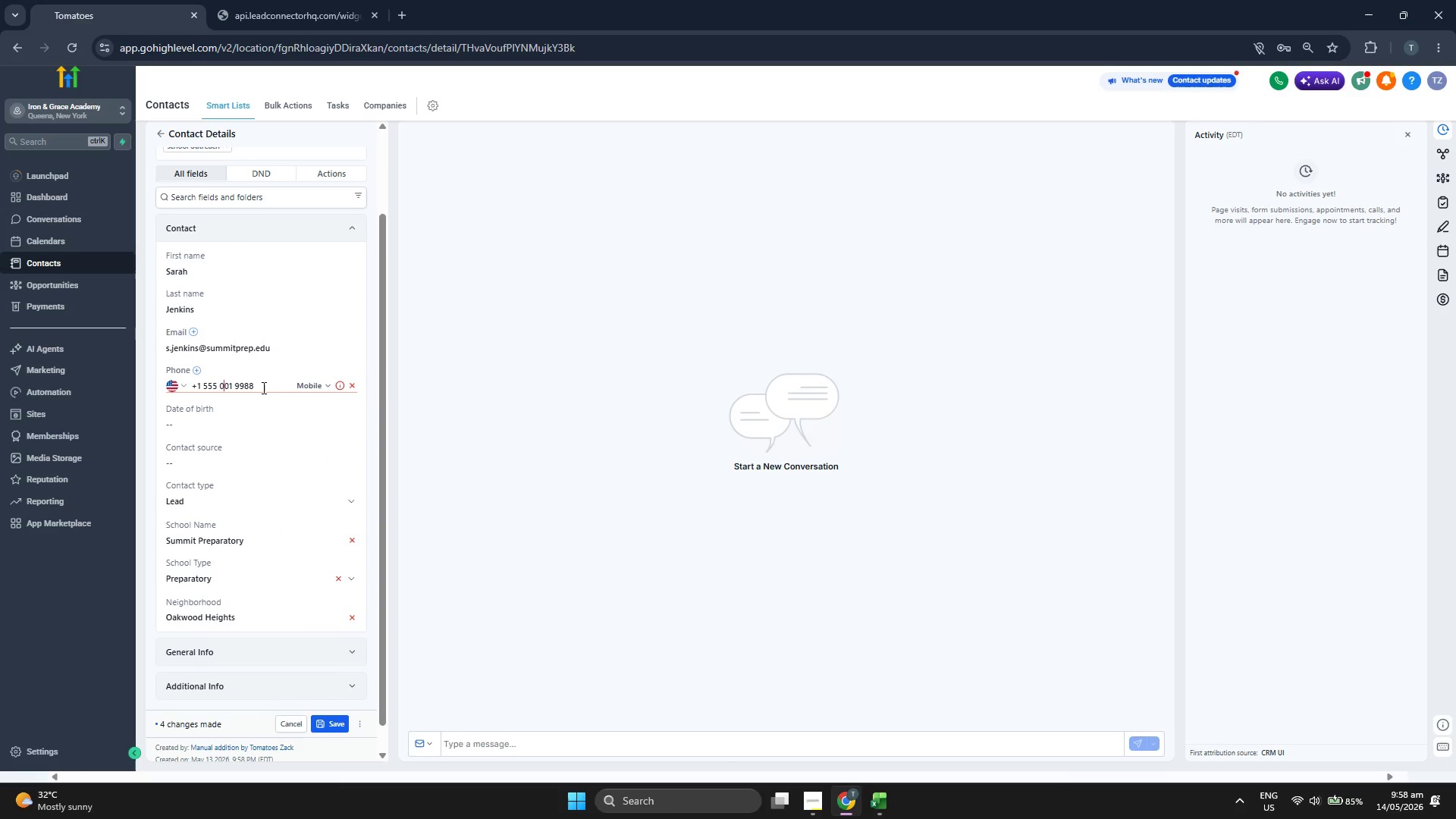 
key(ArrowRight)
 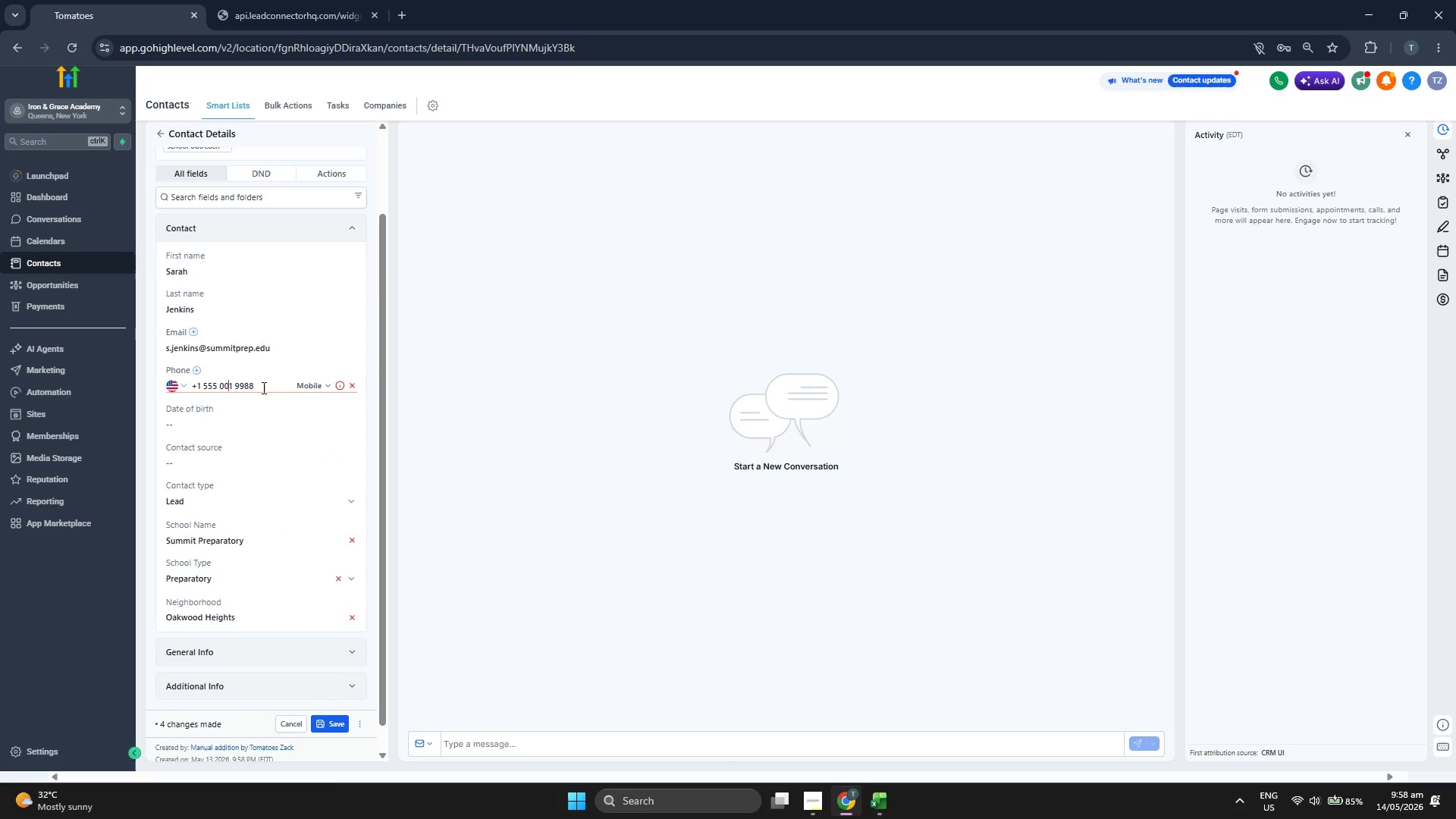 
key(ArrowRight)
 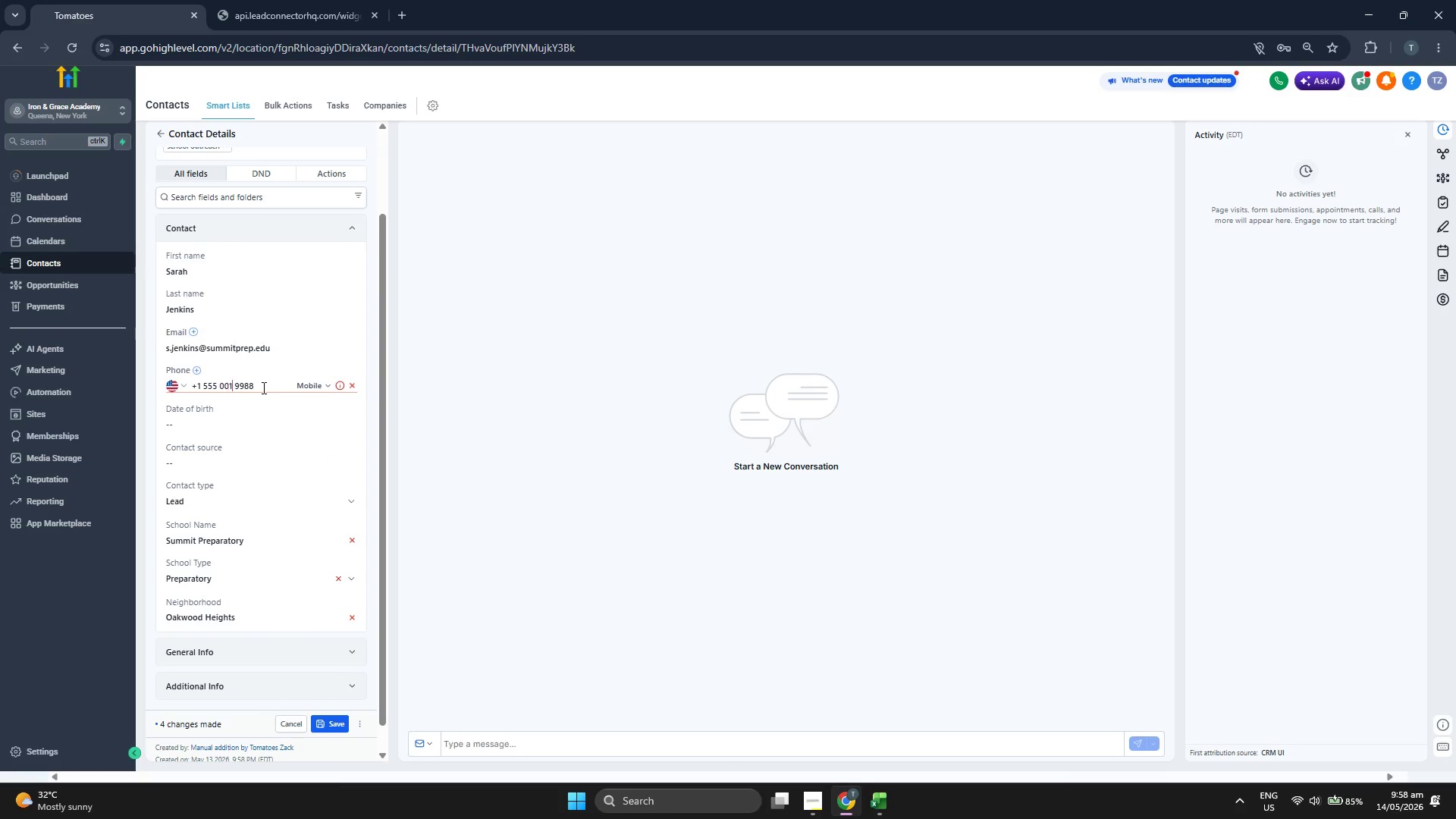 
key(ArrowRight)
 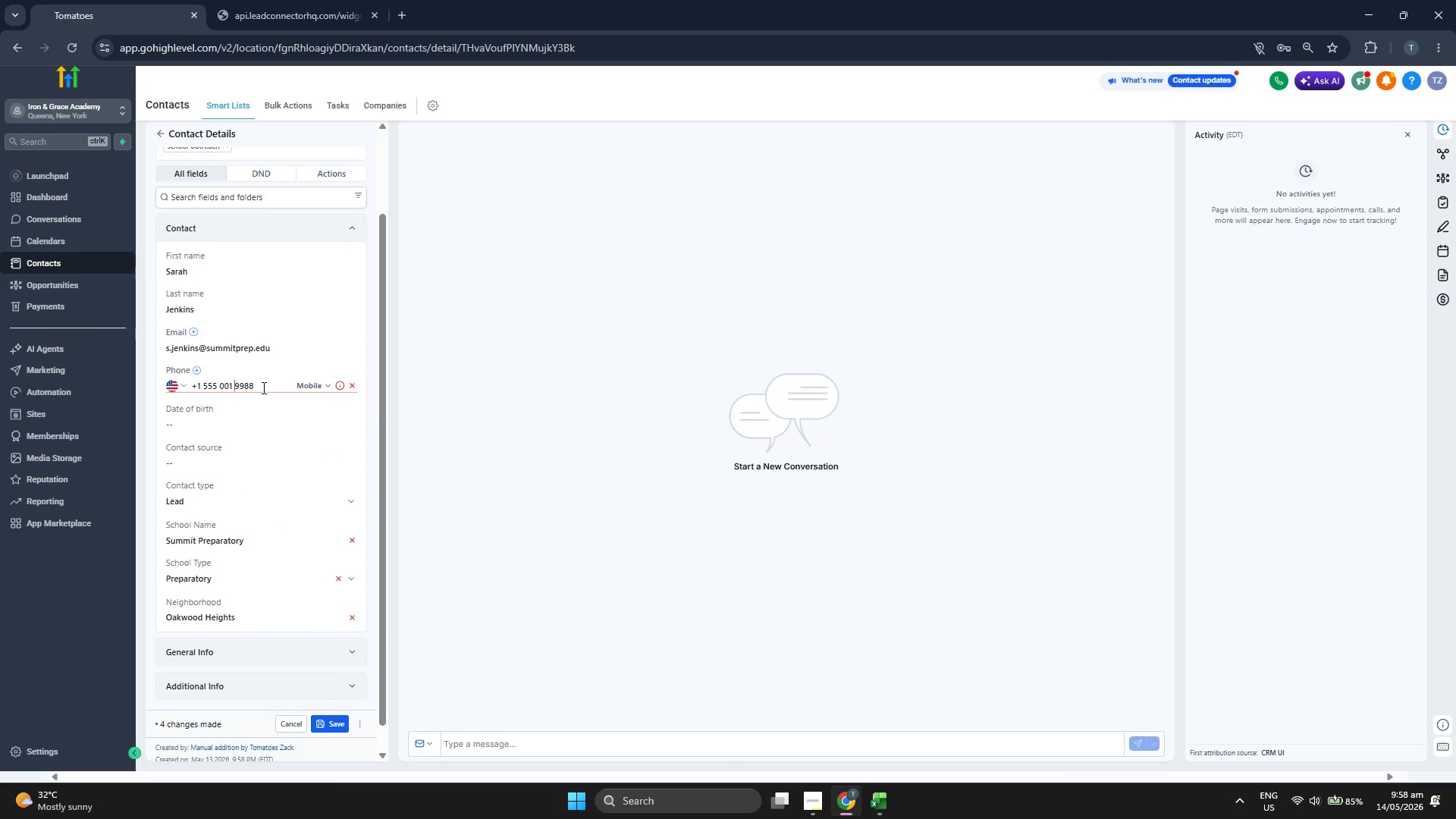 
key(ArrowRight)
 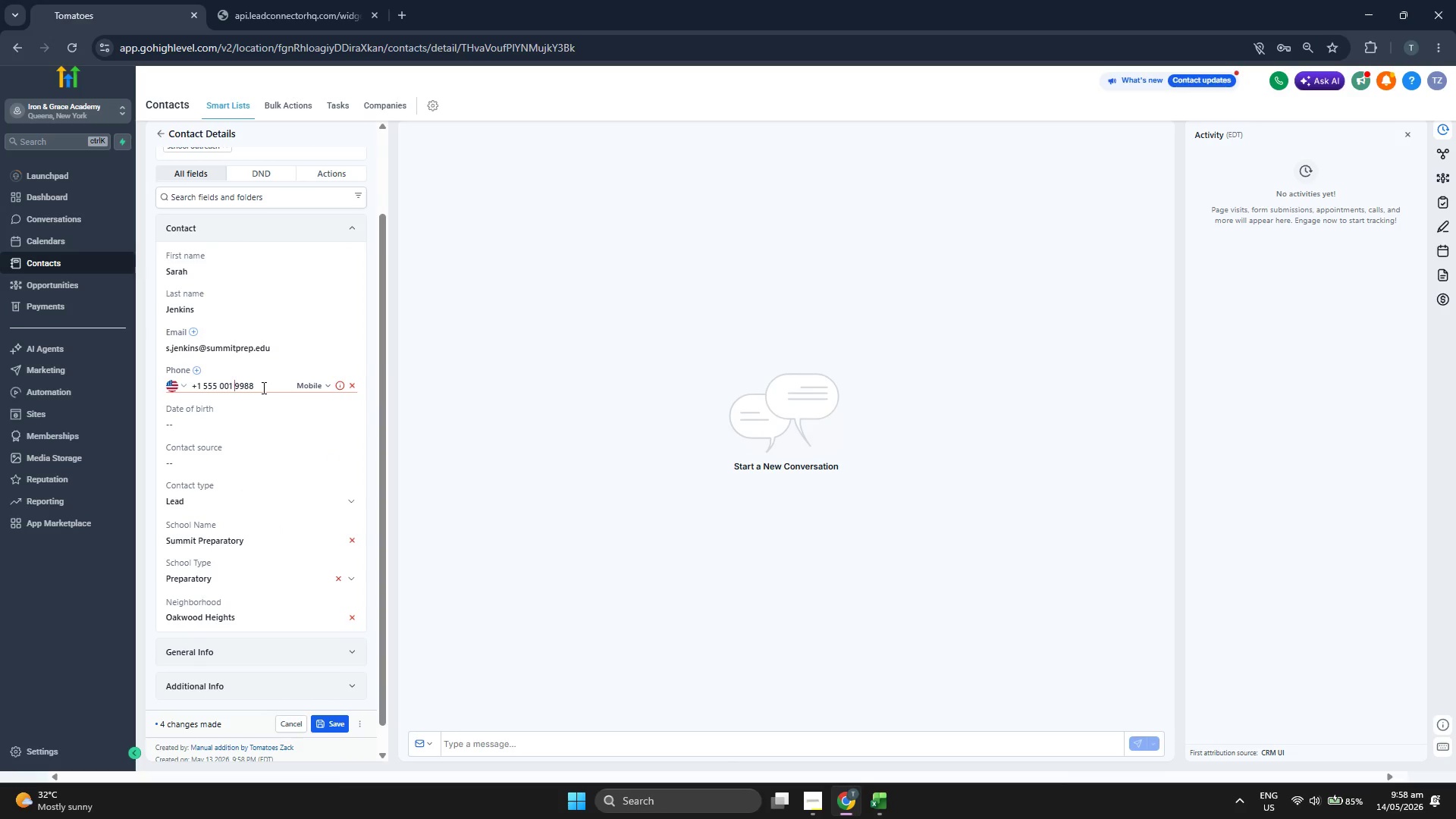 
key(Backspace)
 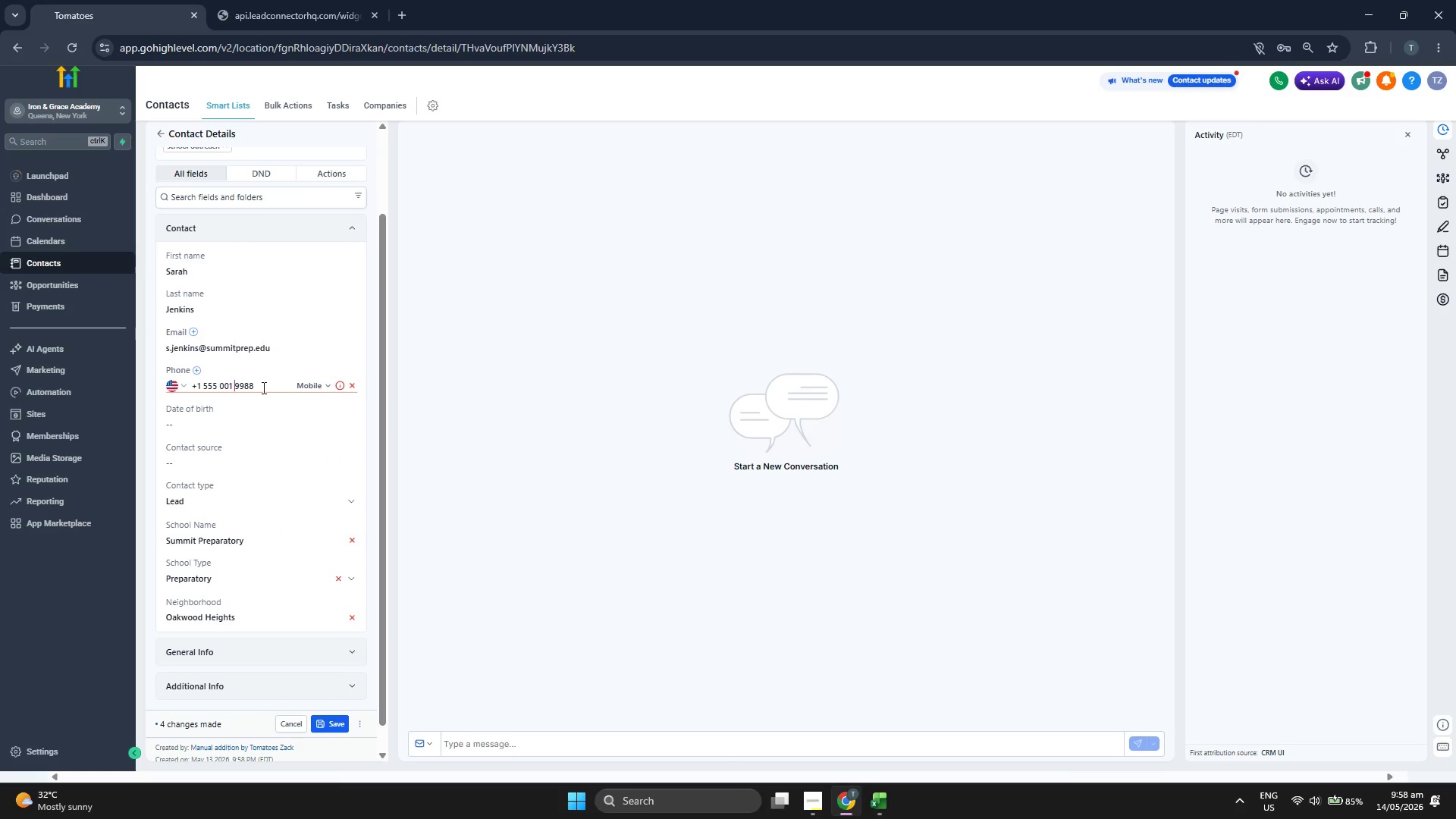 
key(Minus)
 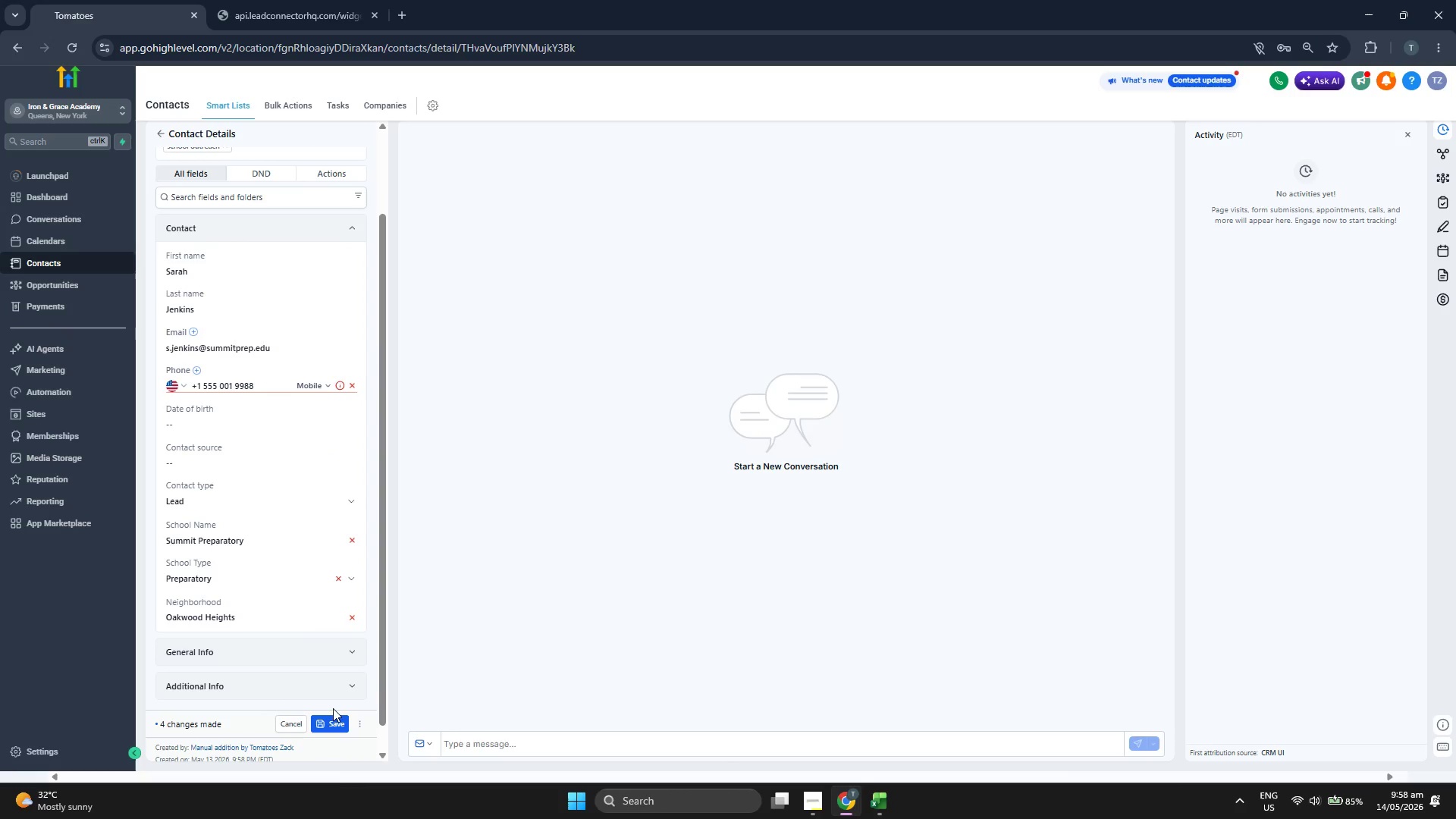 
left_click([328, 728])
 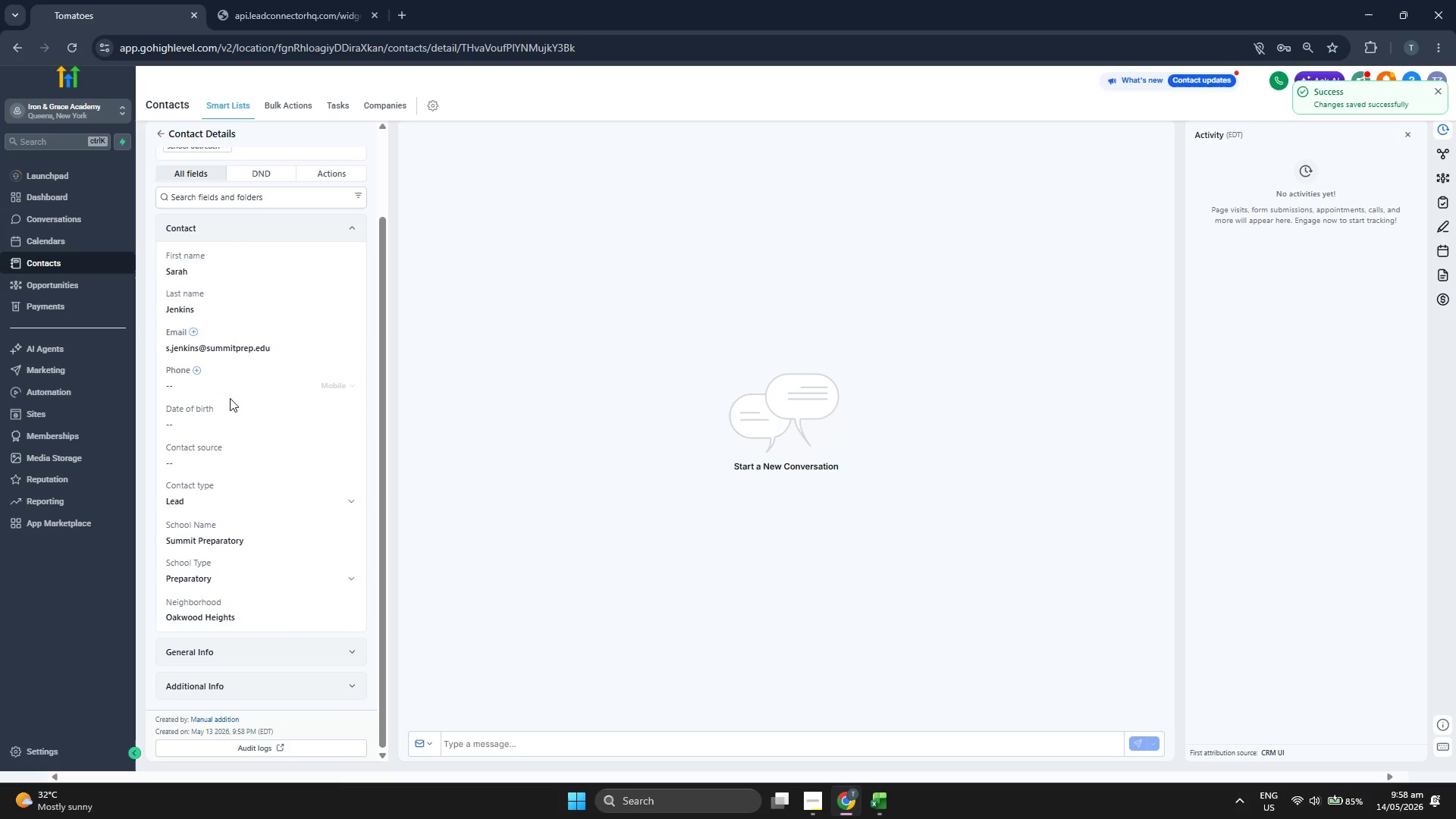 
scroll: coordinate [258, 397], scroll_direction: up, amount: 1.0
 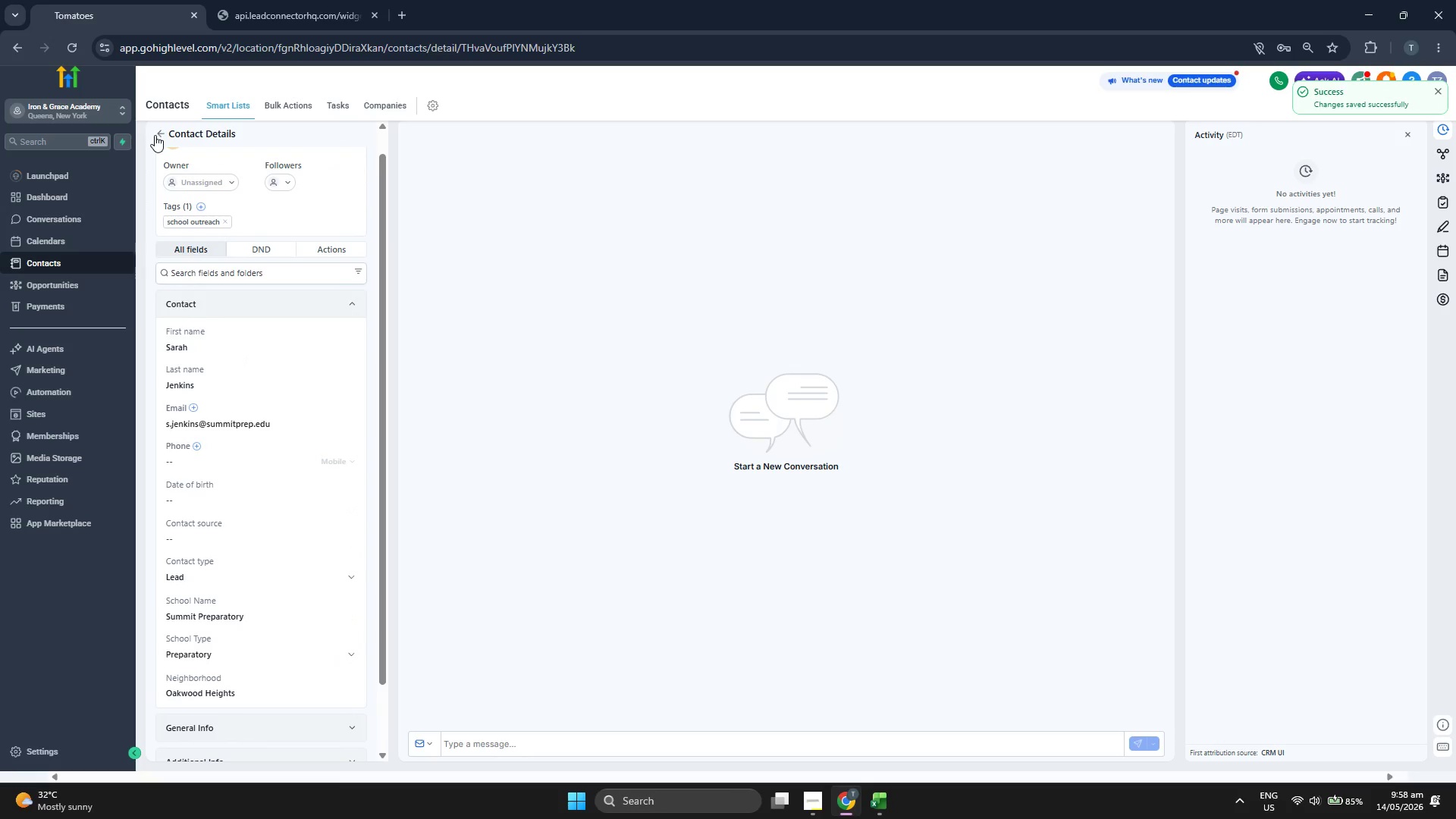 
left_click([155, 133])
 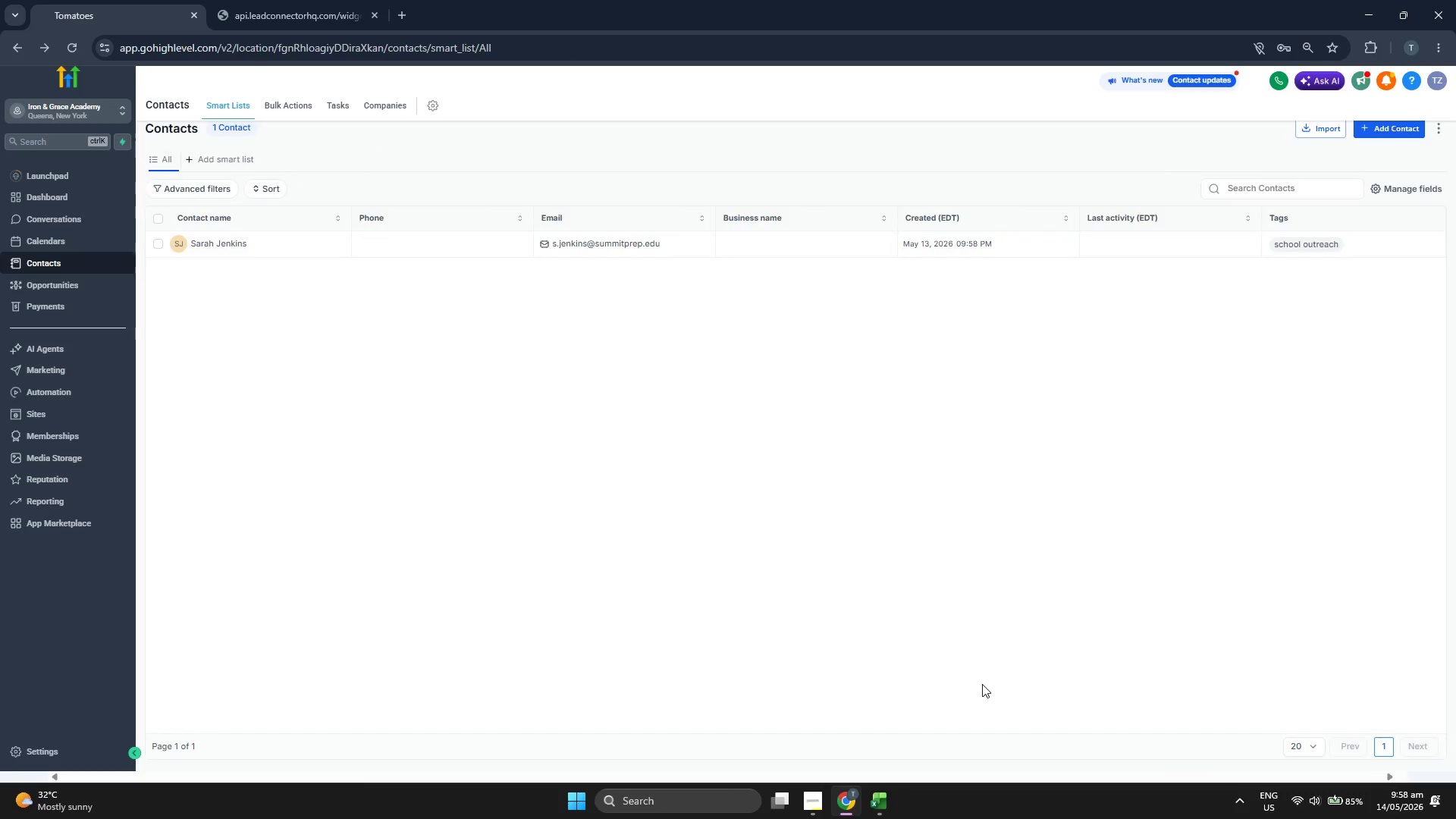 
left_click([883, 802])
 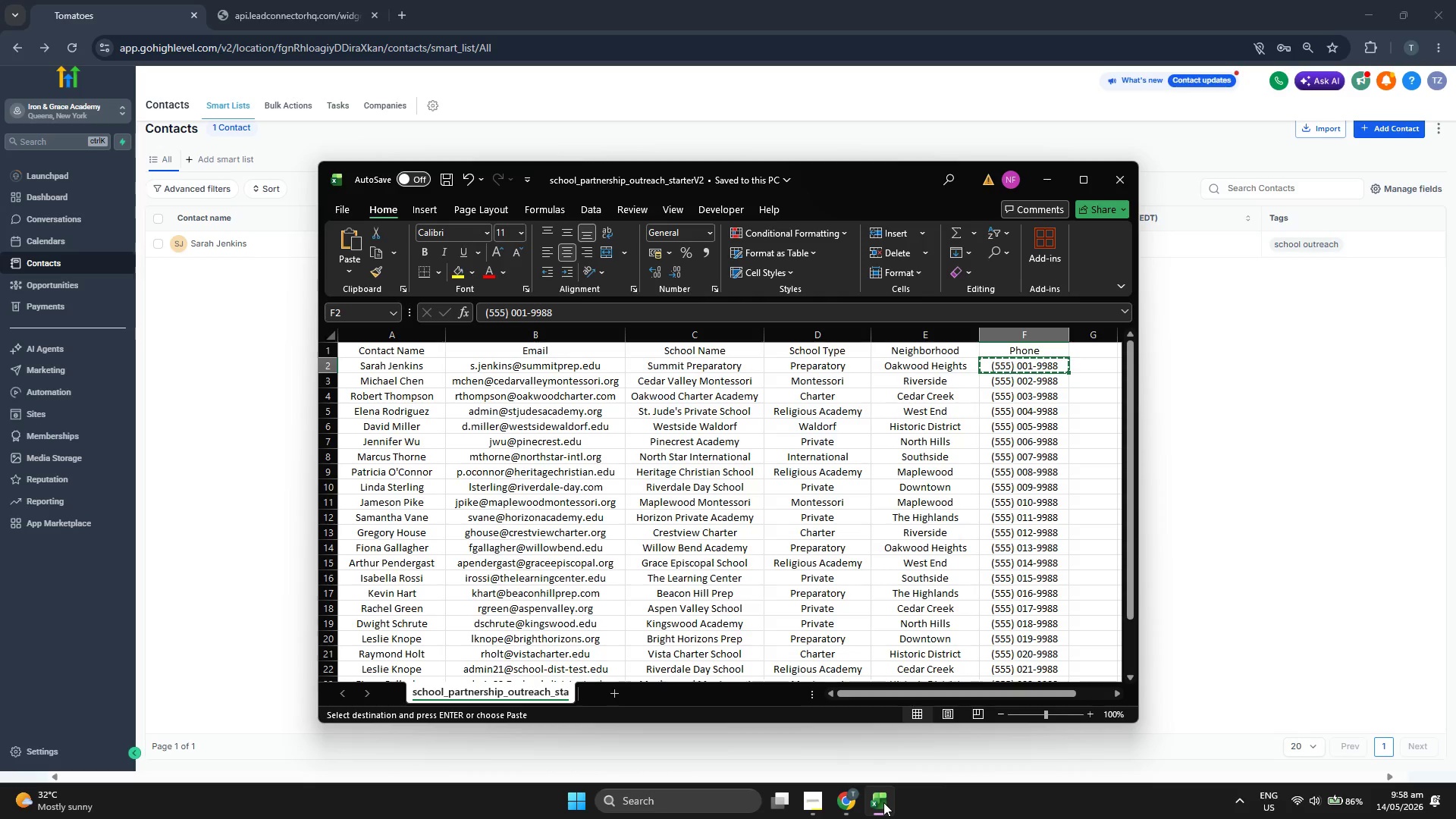 
left_click([883, 802])
 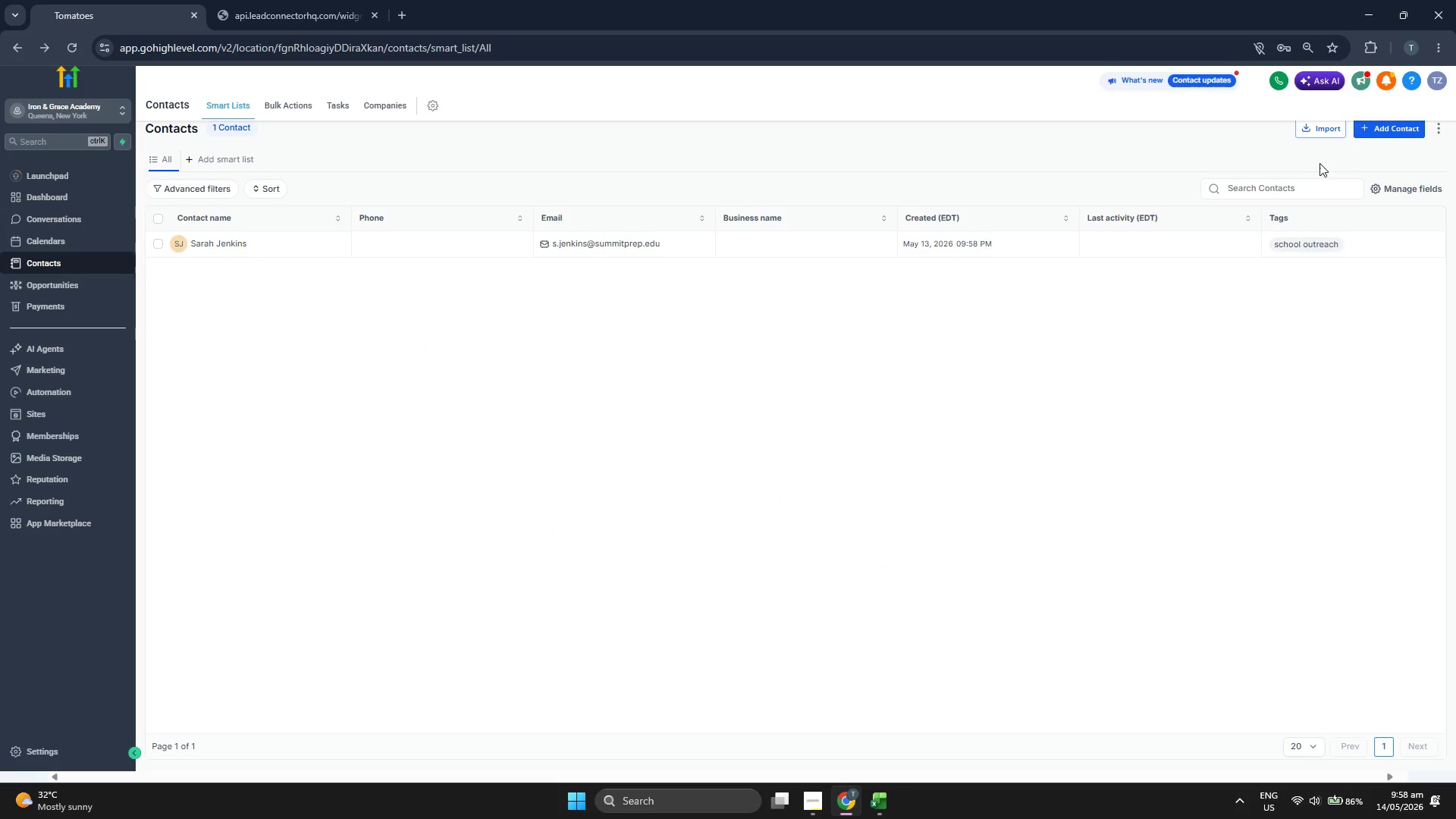 
left_click([1387, 128])
 